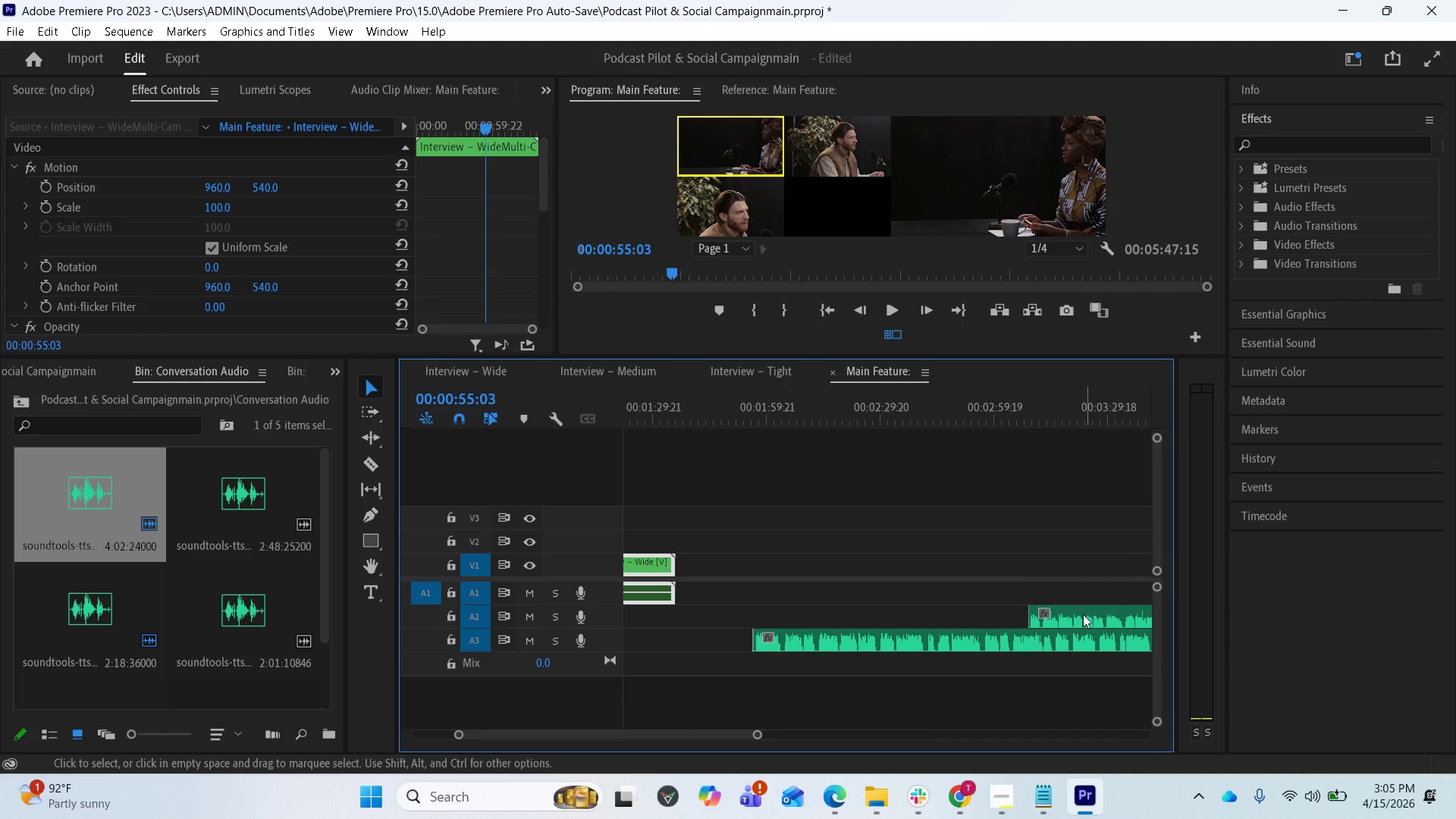 
left_click_drag(start_coordinate=[1062, 614], to_coordinate=[652, 613])
 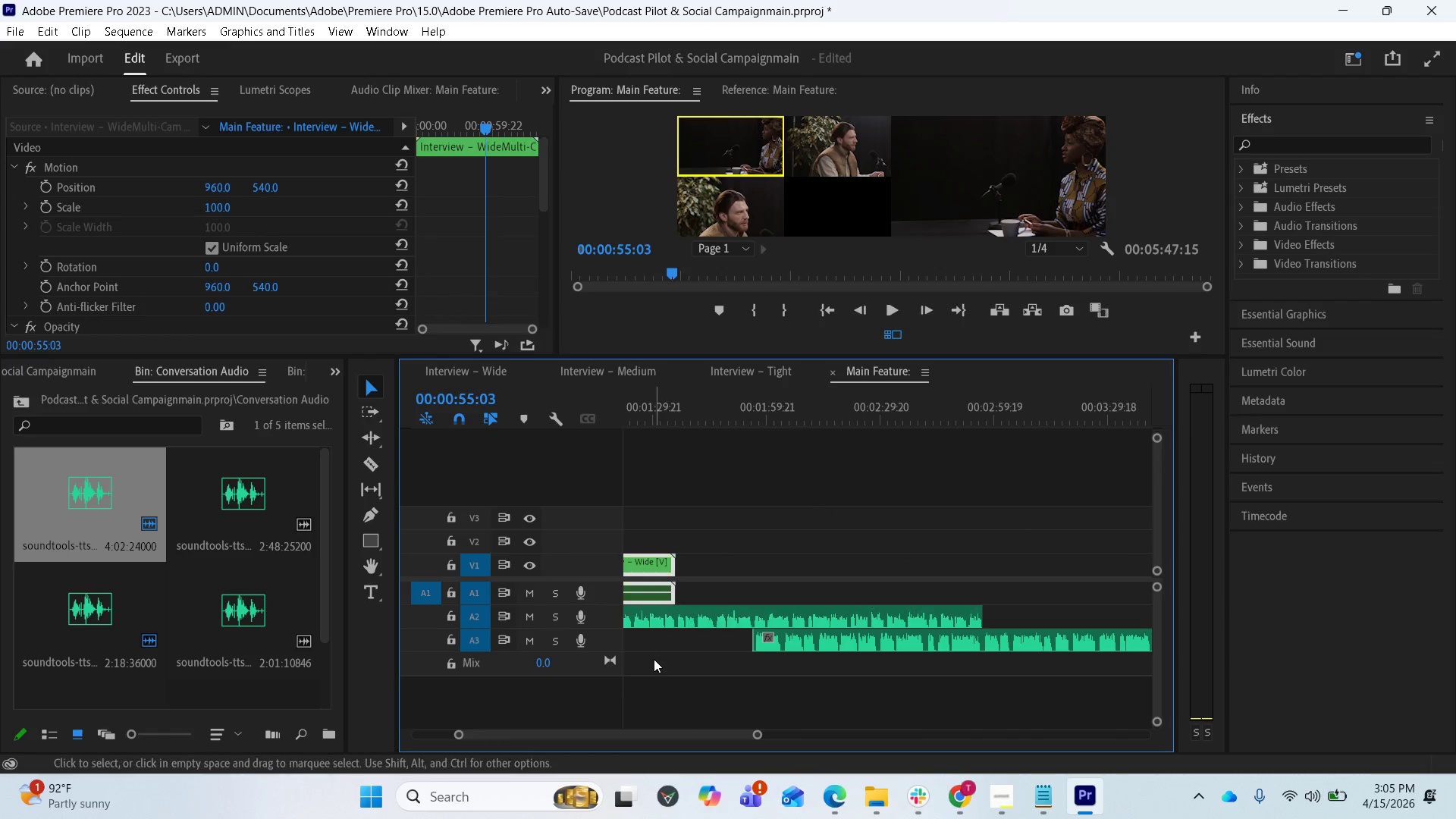 
scroll: coordinate [705, 686], scroll_direction: up, amount: 8.0
 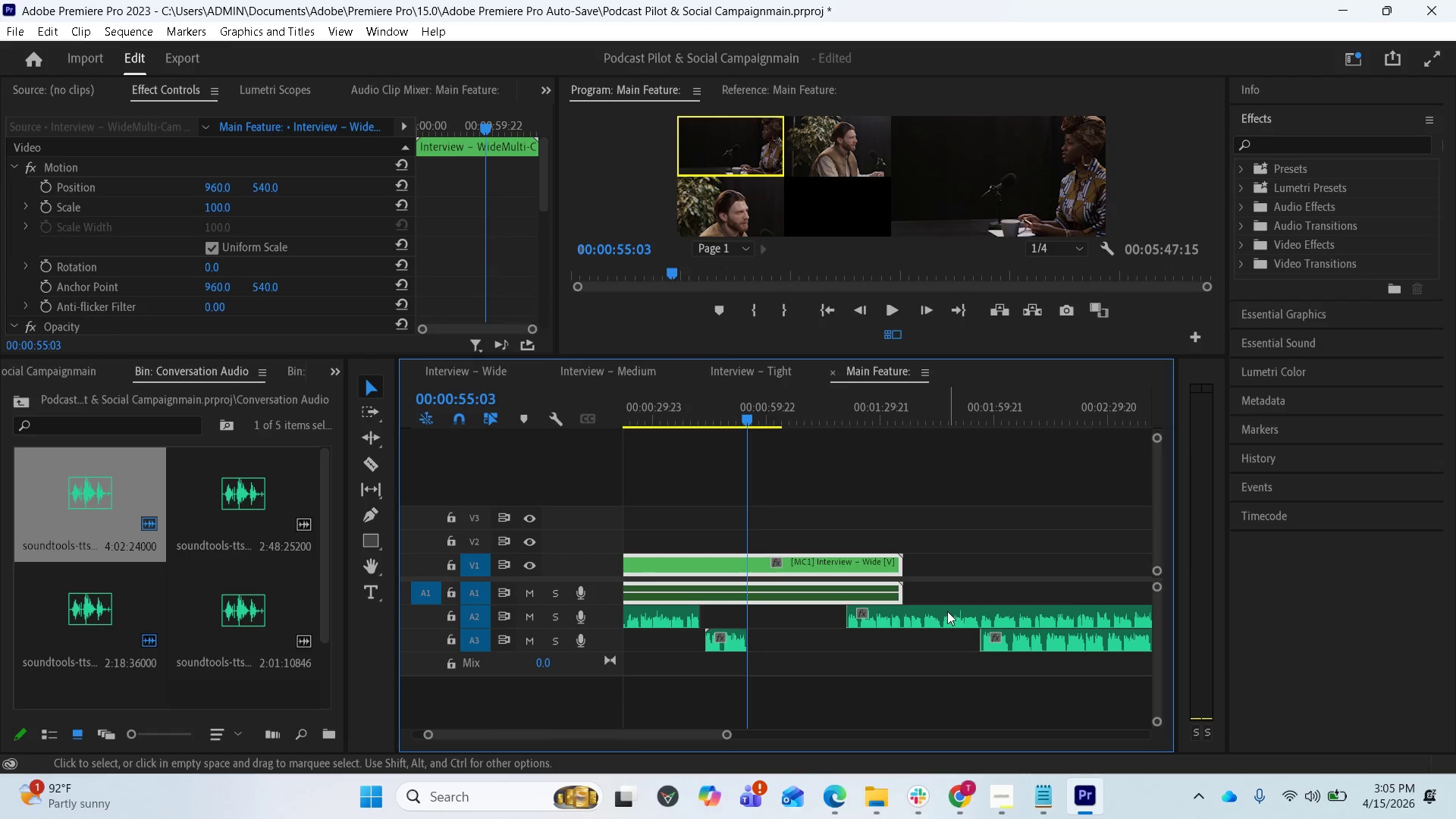 
left_click_drag(start_coordinate=[910, 620], to_coordinate=[815, 621])
 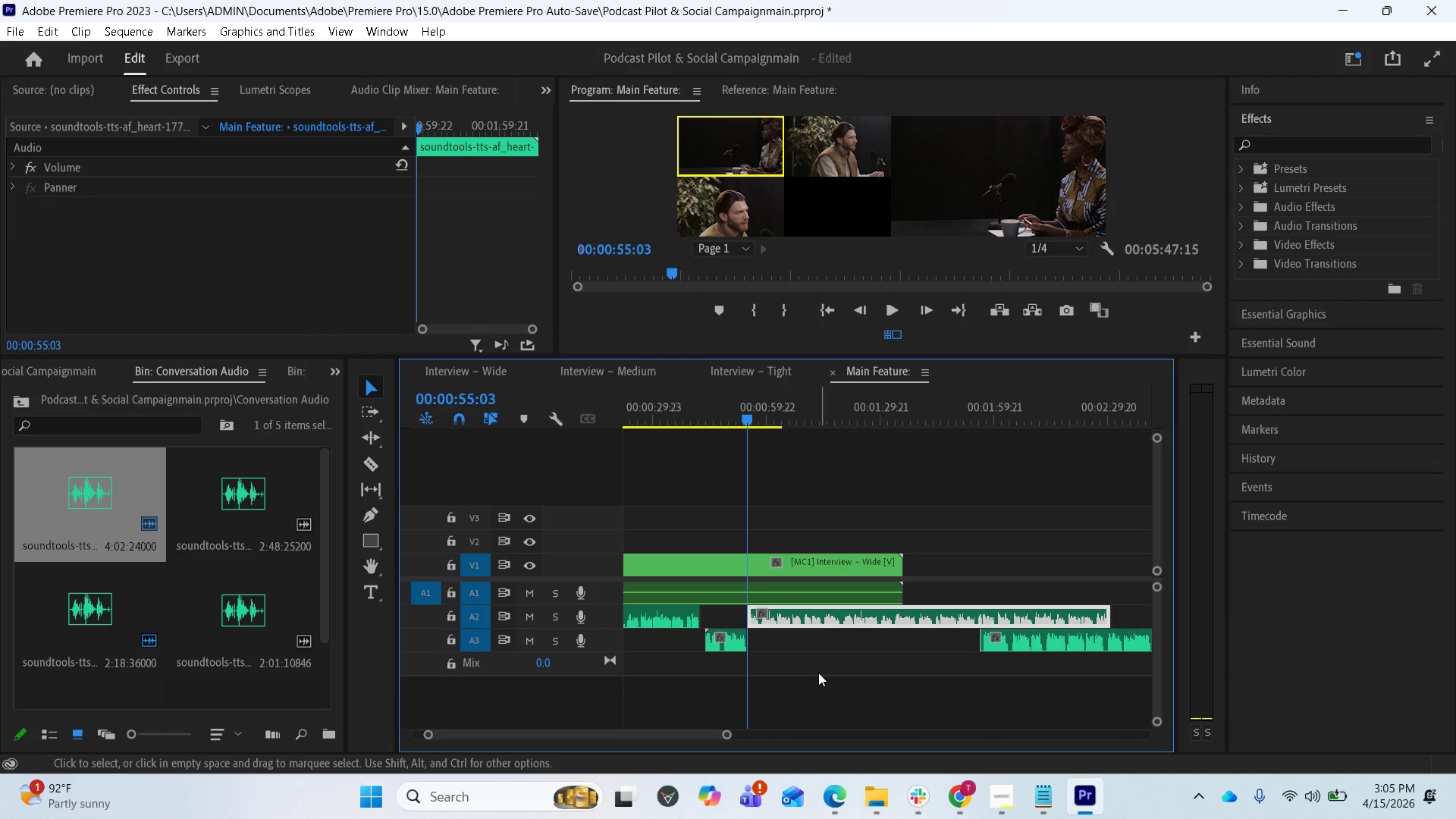 
scroll: coordinate [828, 676], scroll_direction: up, amount: 3.0
 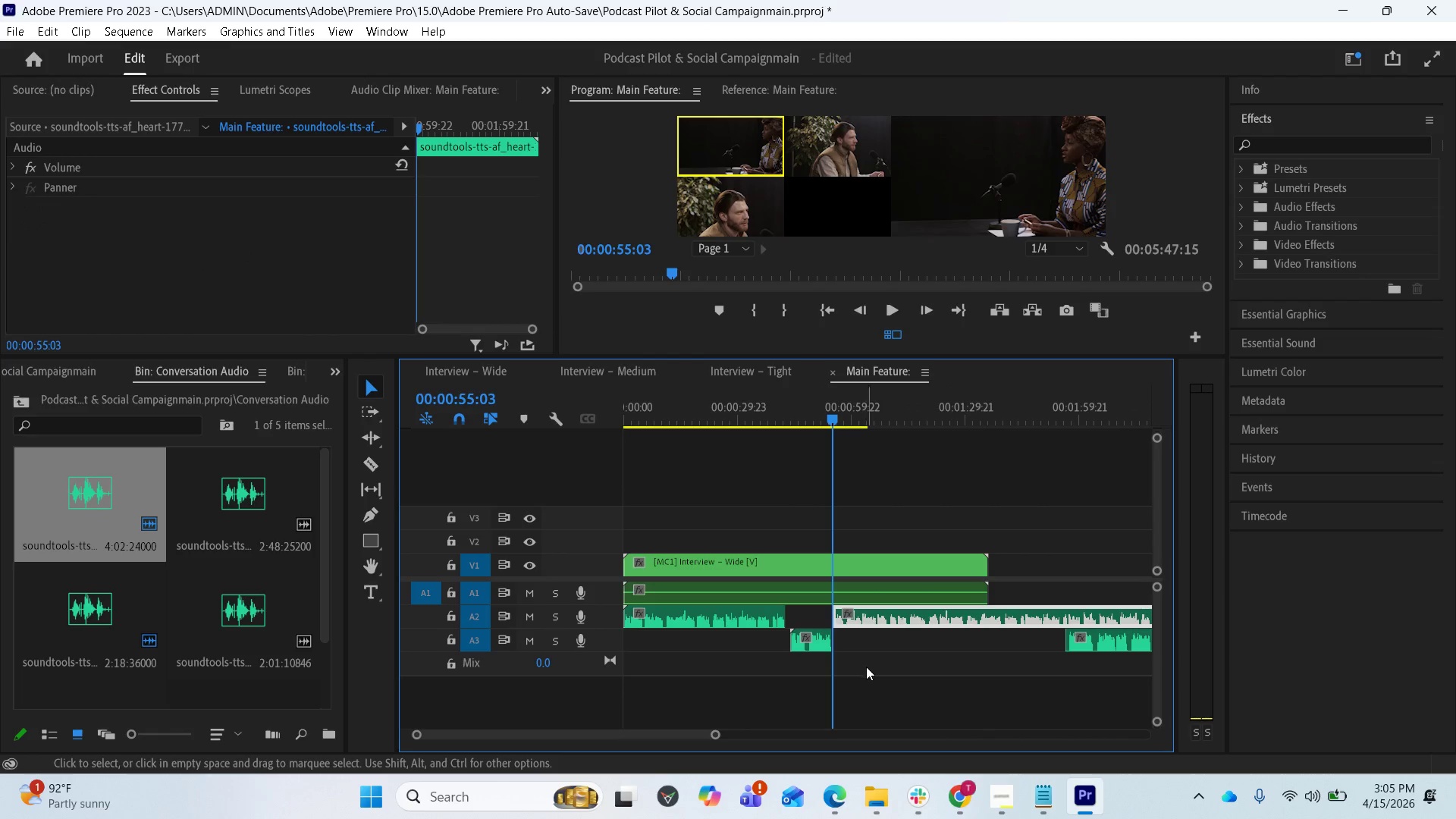 
key(Equal)
 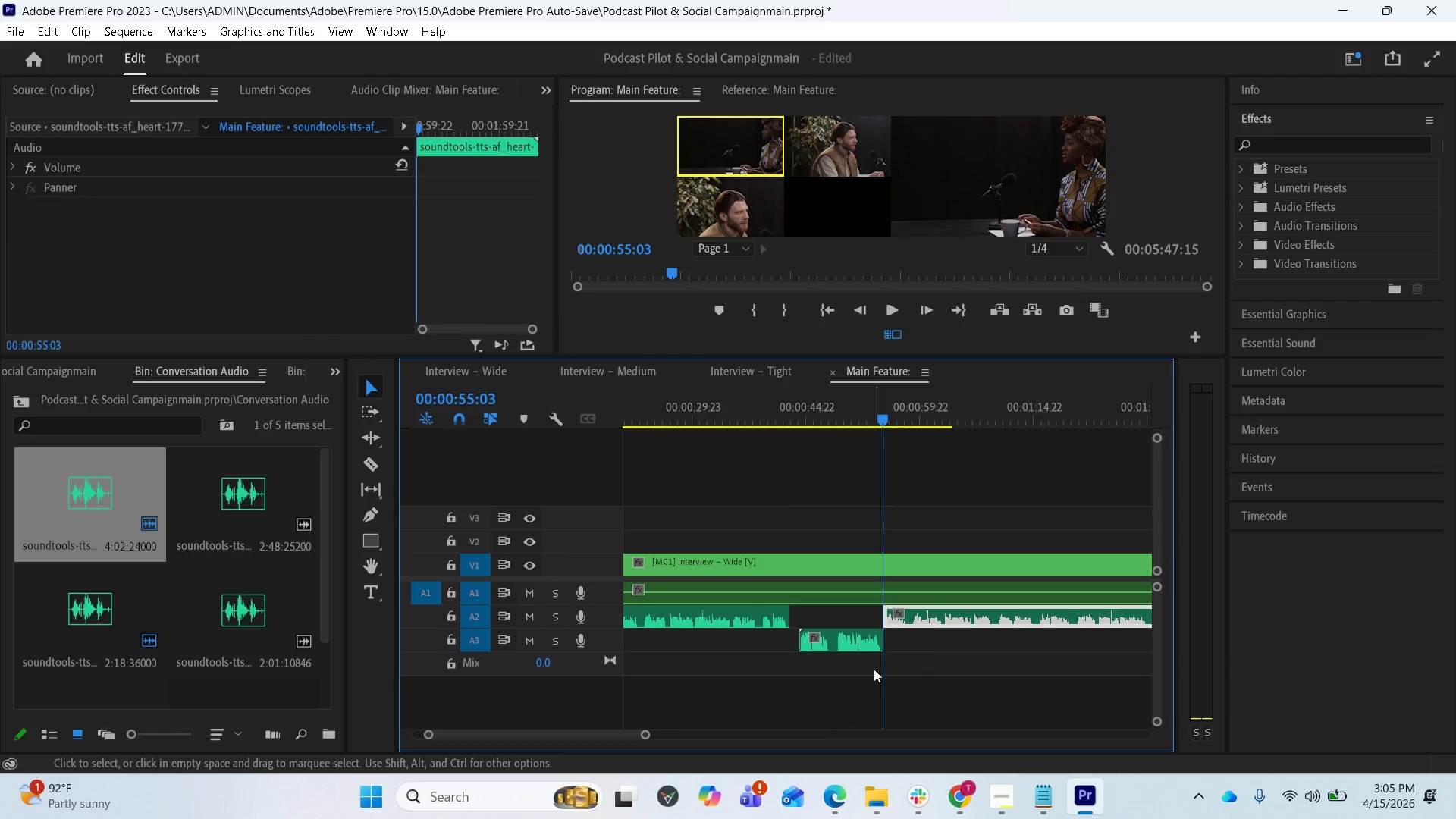 
key(Equal)
 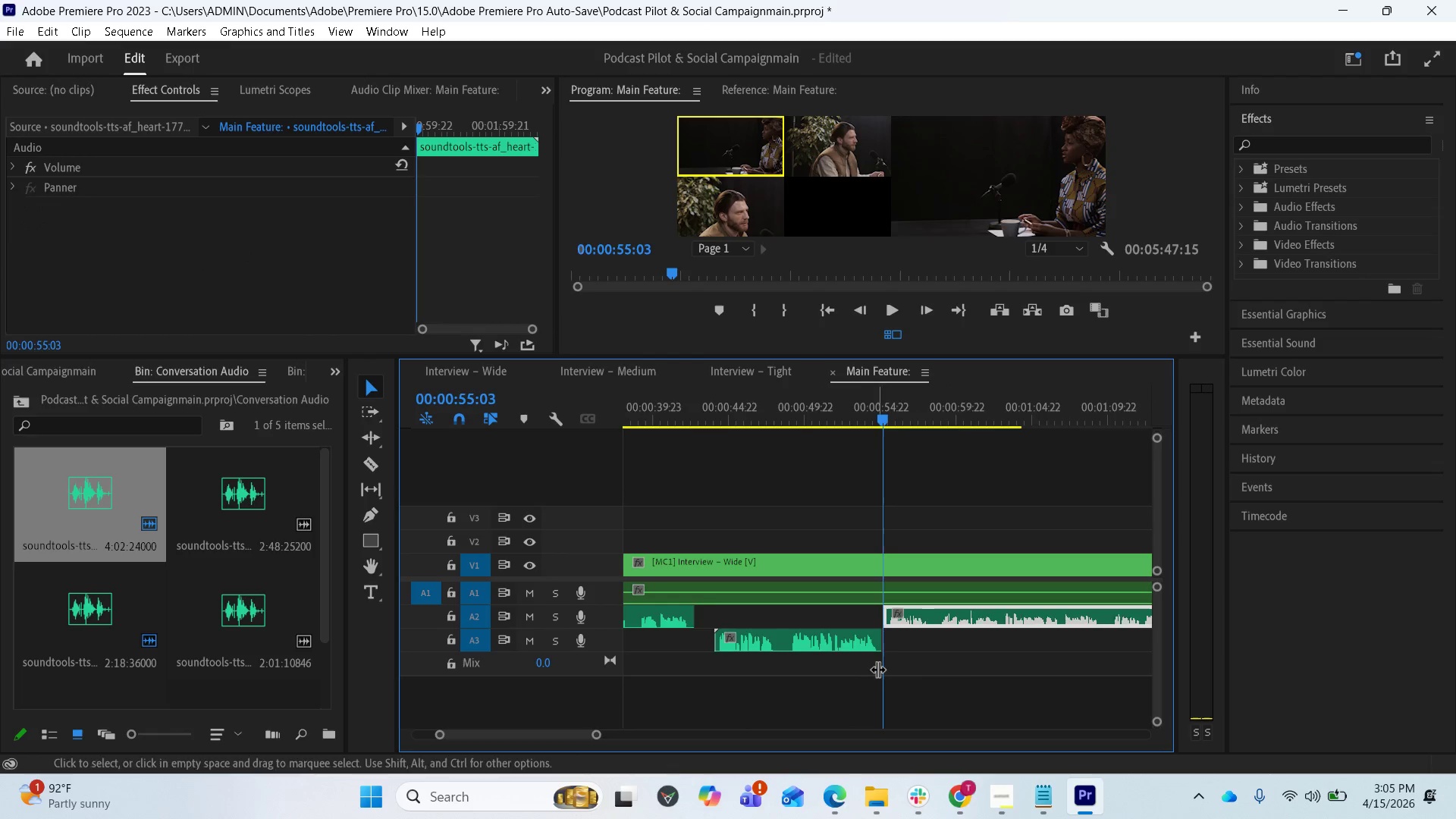 
key(Equal)
 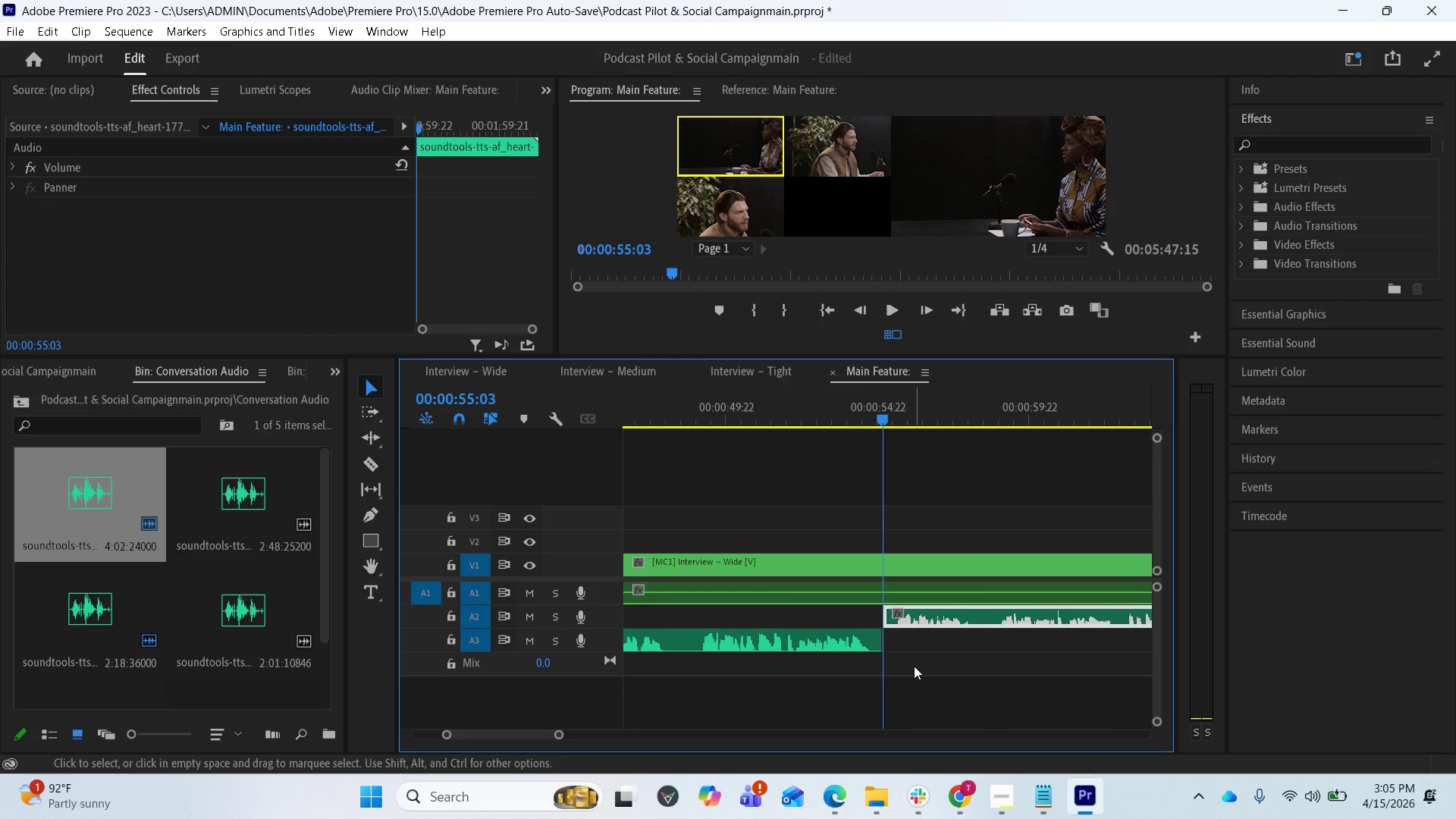 
key(Equal)
 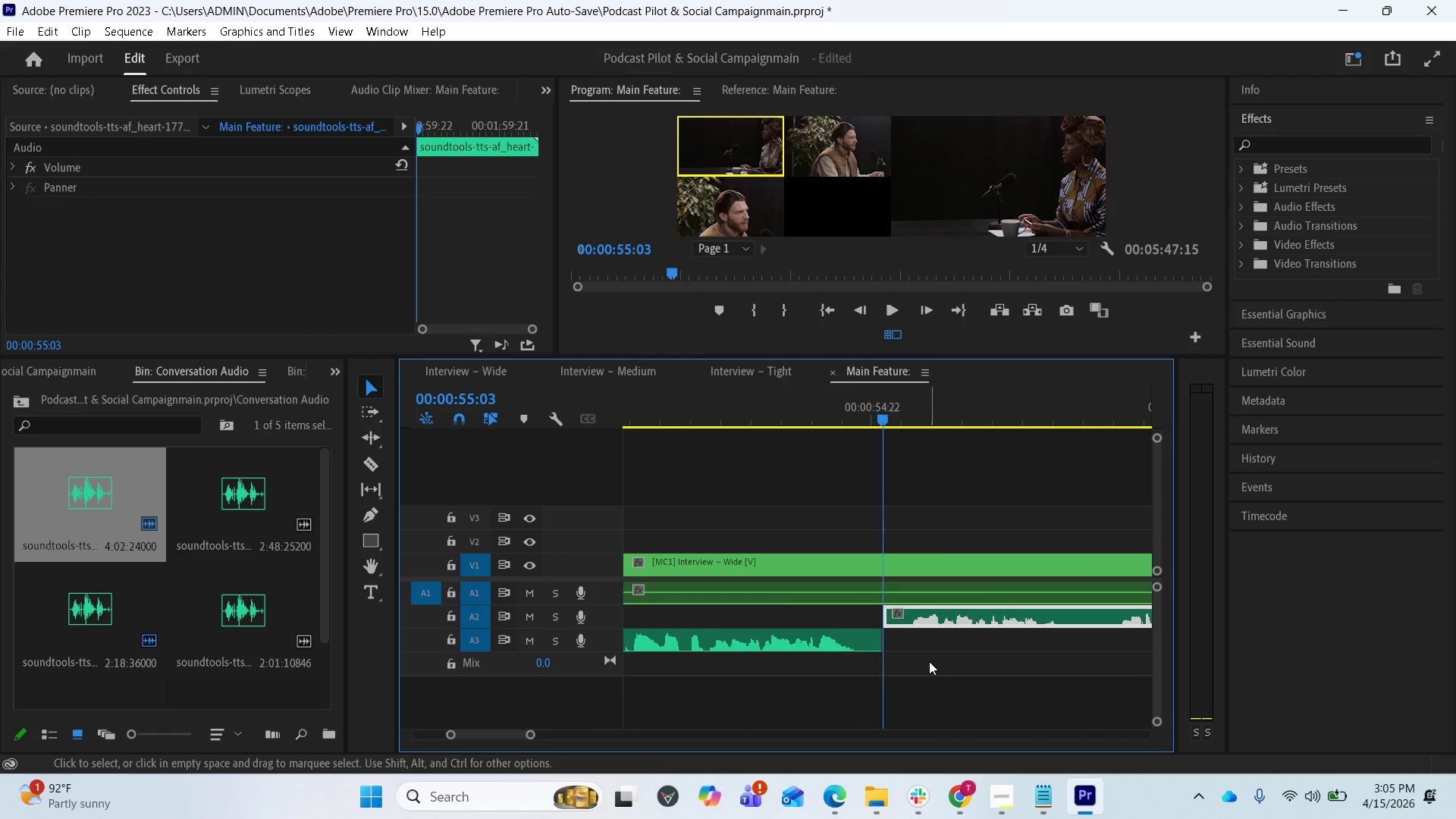 
key(Equal)
 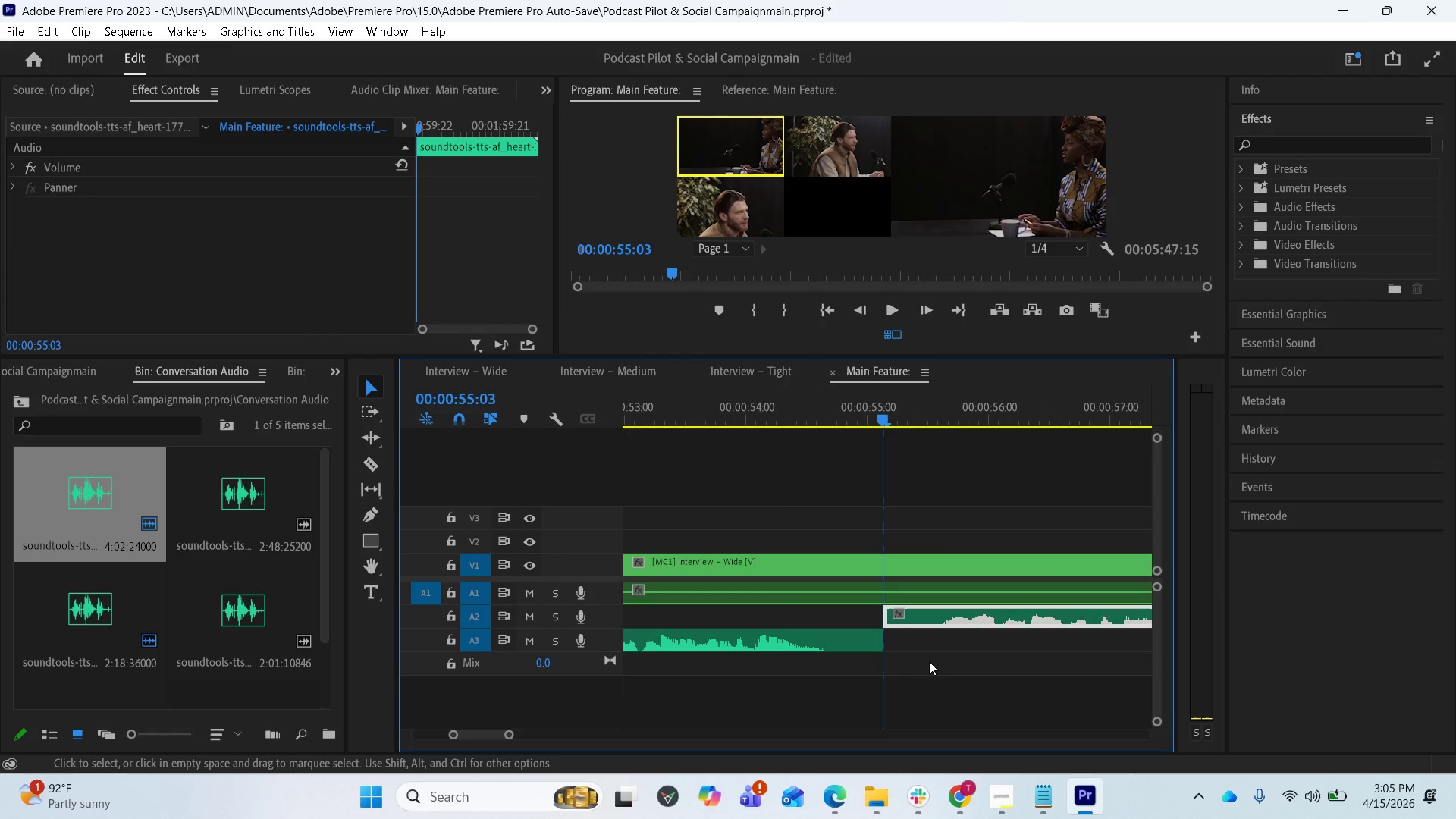 
scroll: coordinate [930, 661], scroll_direction: down, amount: 4.0
 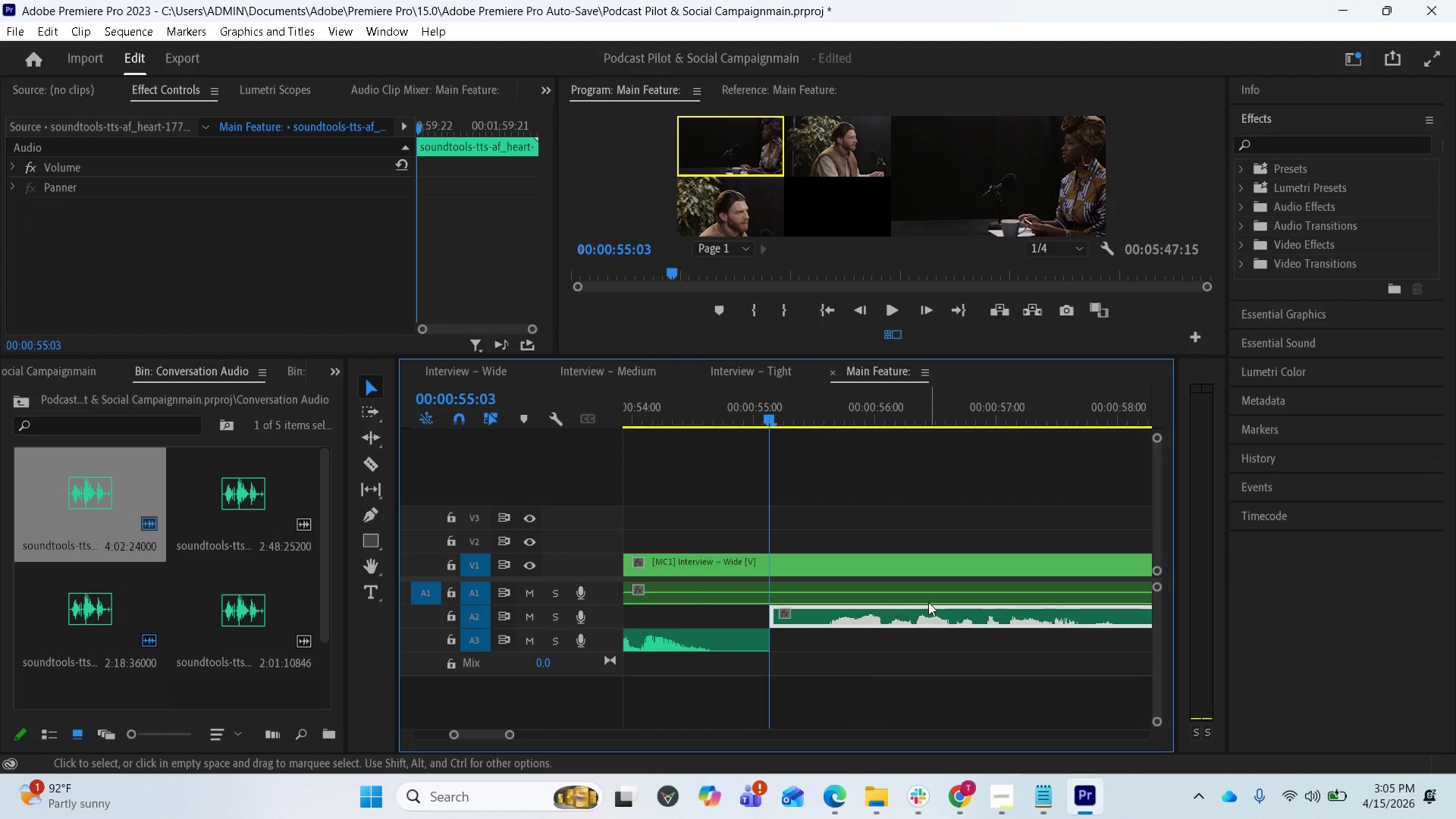 
left_click_drag(start_coordinate=[924, 607], to_coordinate=[943, 611])
 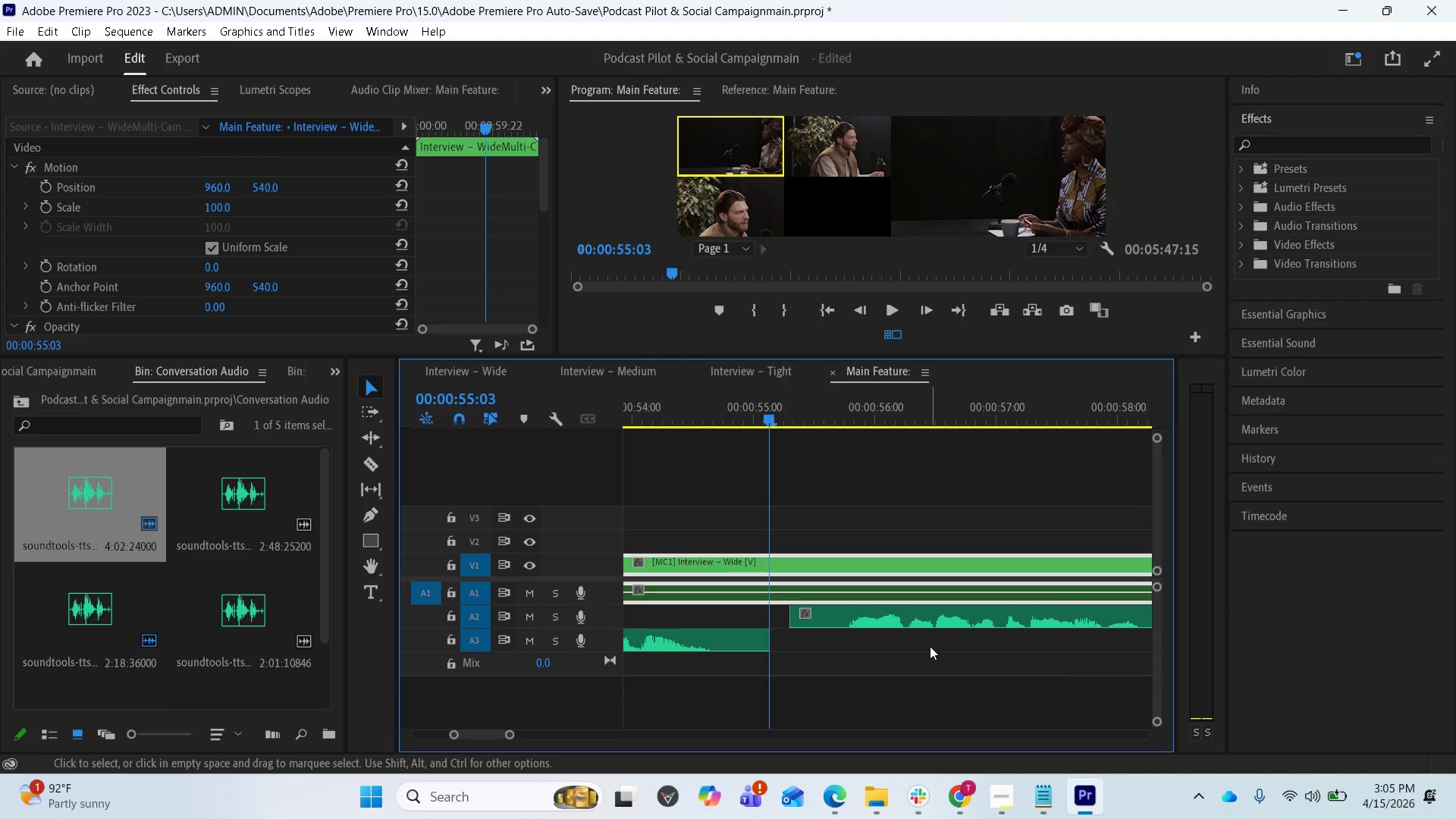 
key(Space)
 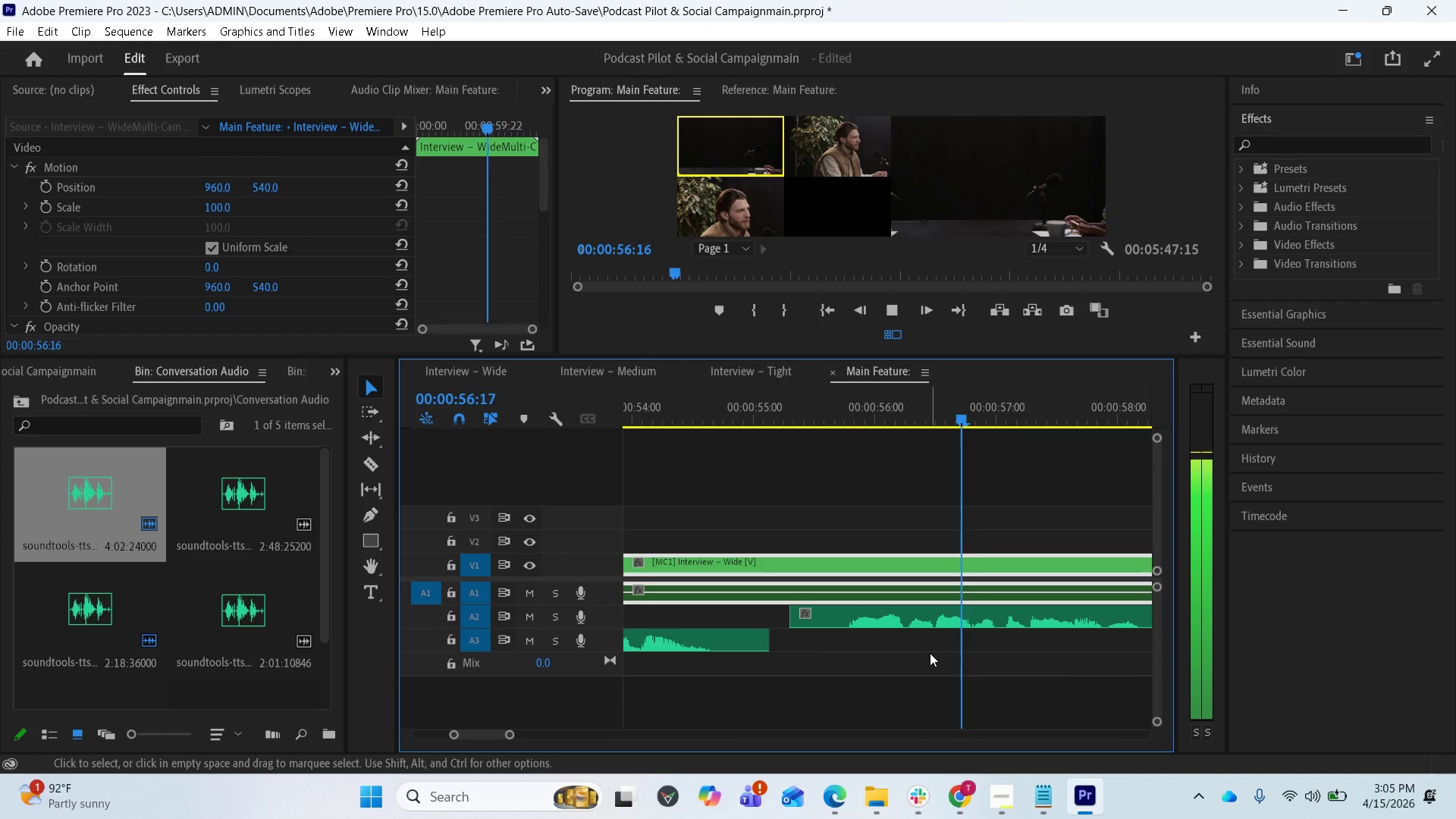 
key(Space)
 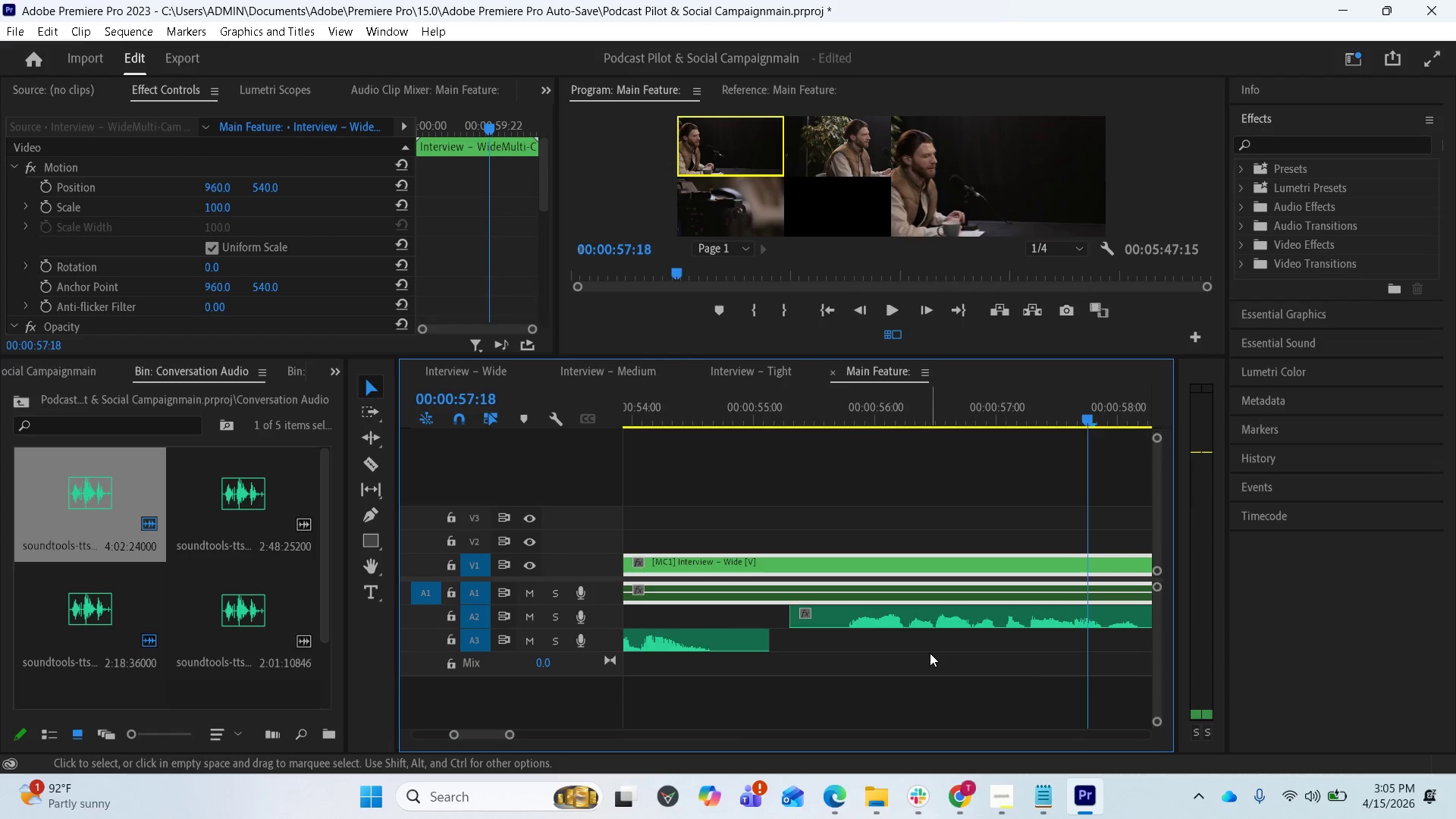 
key(Space)
 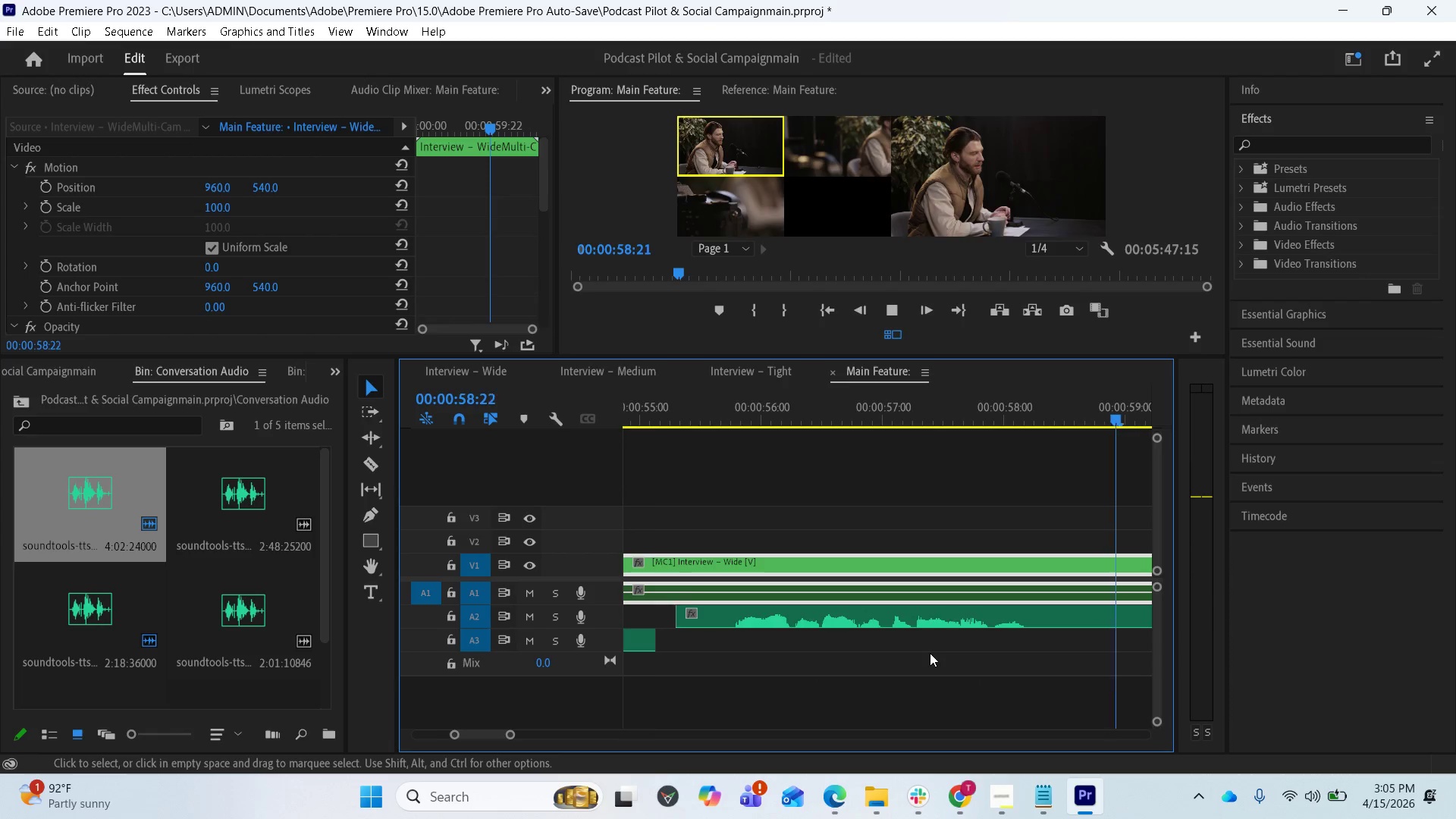 
scroll: coordinate [930, 653], scroll_direction: down, amount: 4.0
 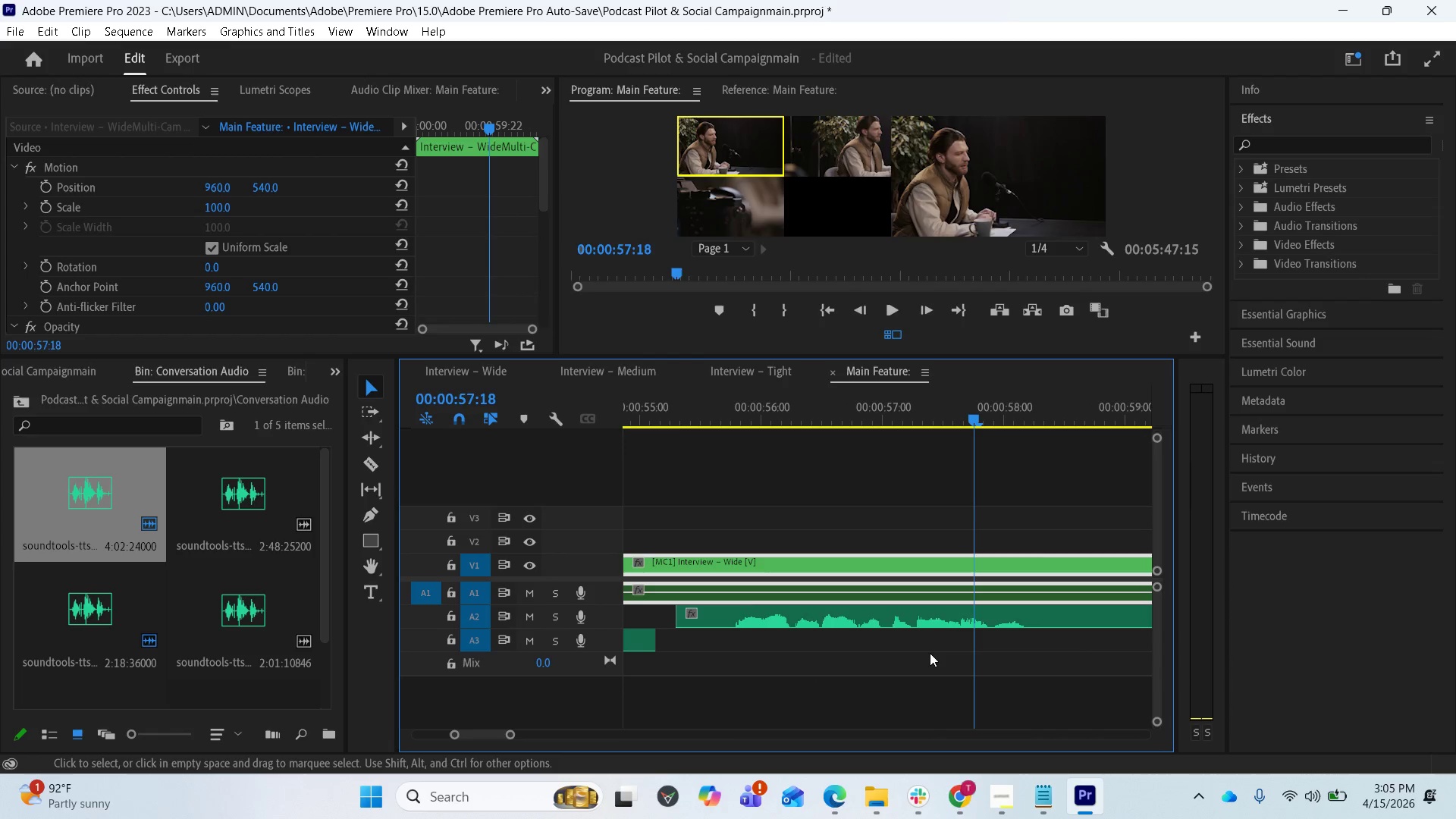 
key(Space)
 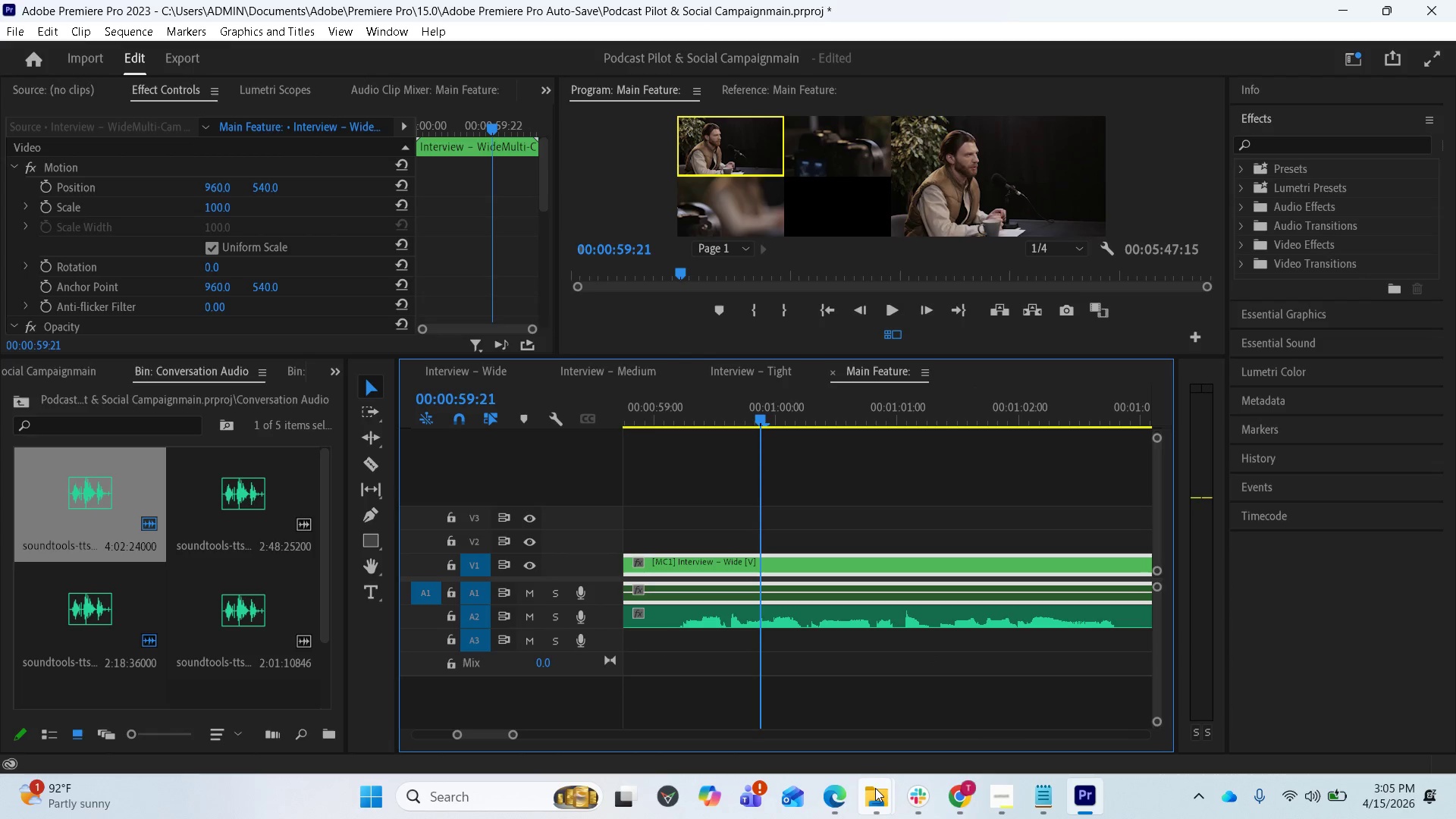 
left_click([841, 795])
 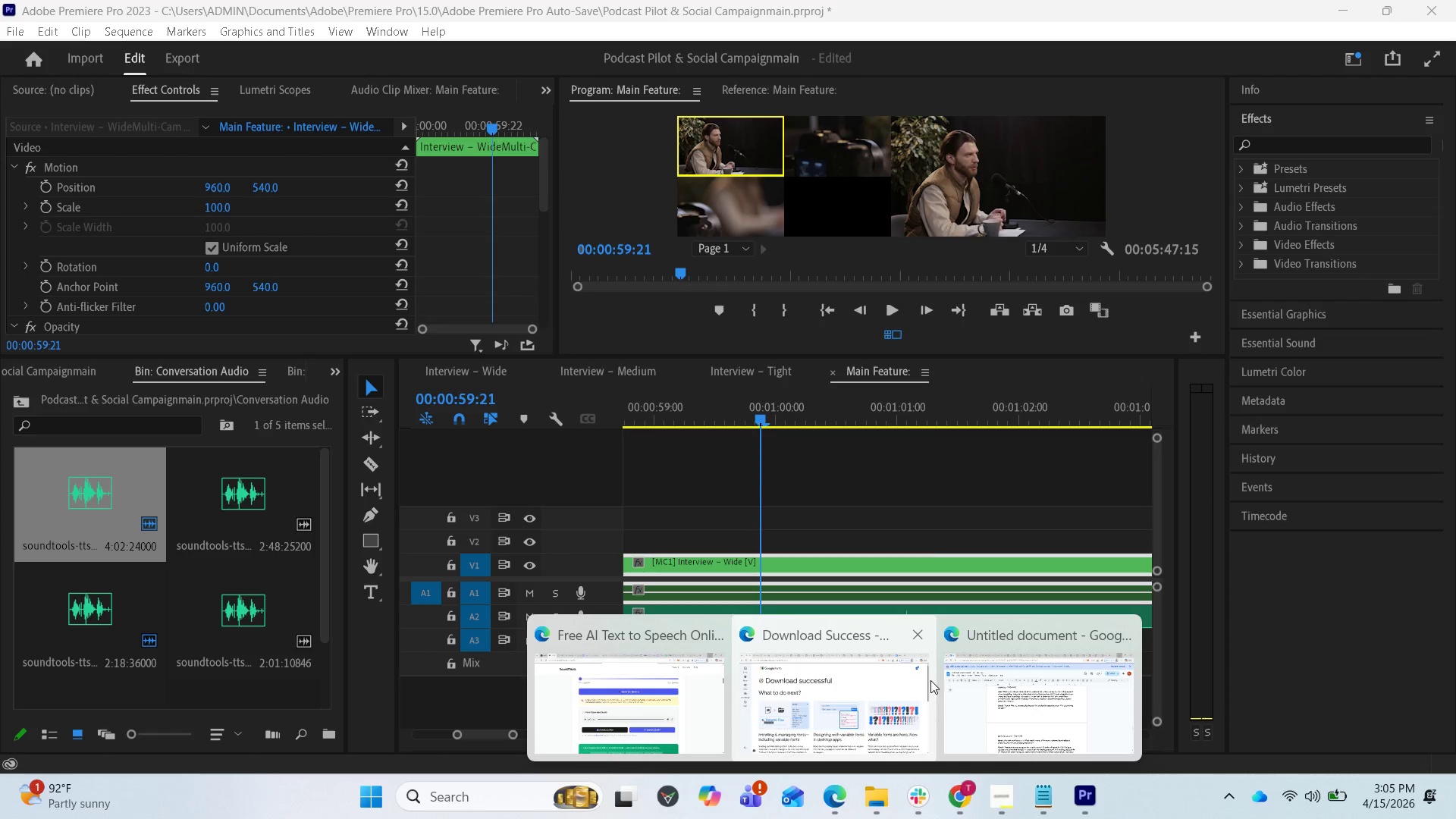 
left_click([980, 708])
 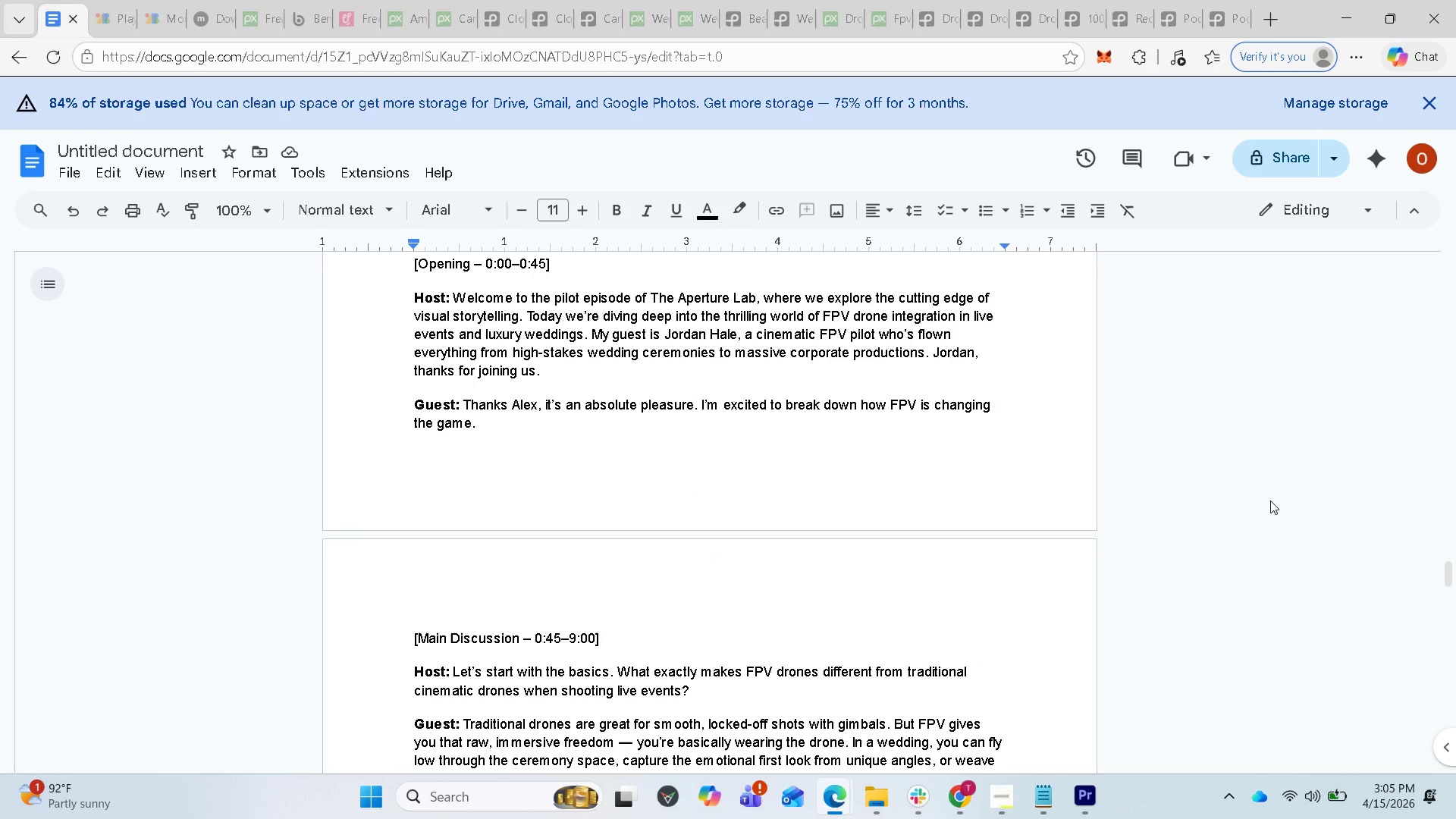 
wait(5.91)
 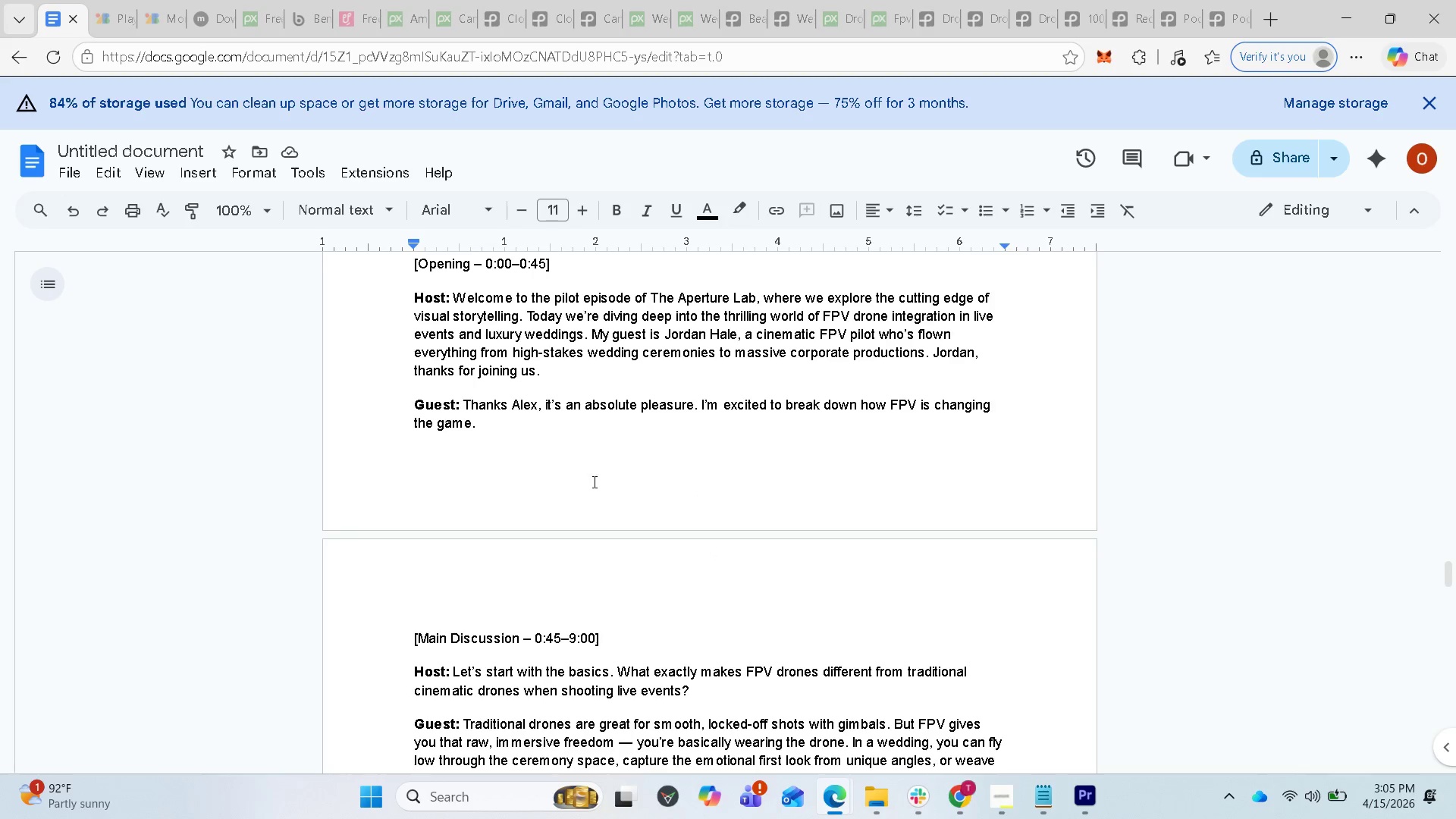 
left_click([1348, 21])
 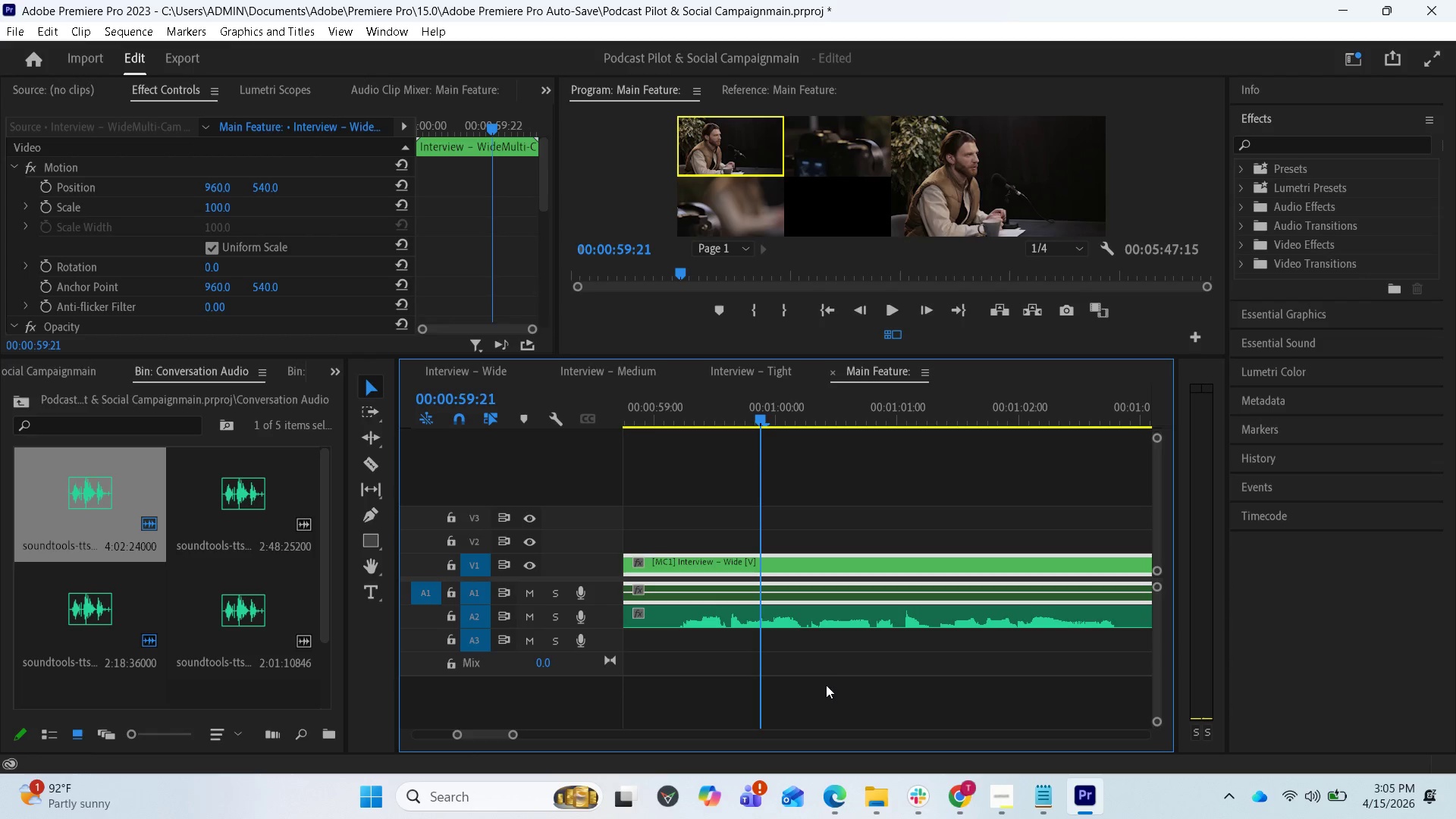 
key(Space)
 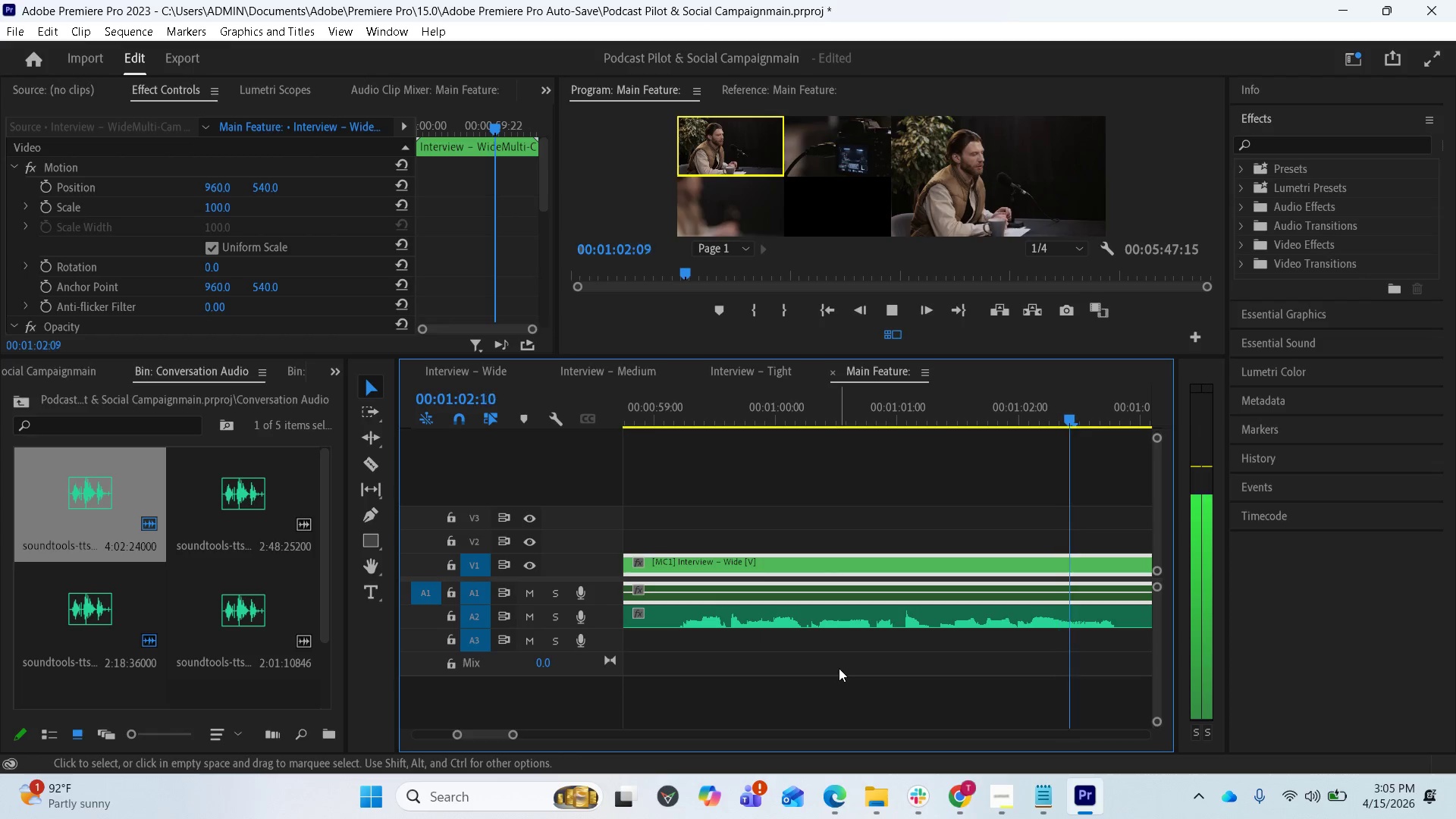 
wait(5.47)
 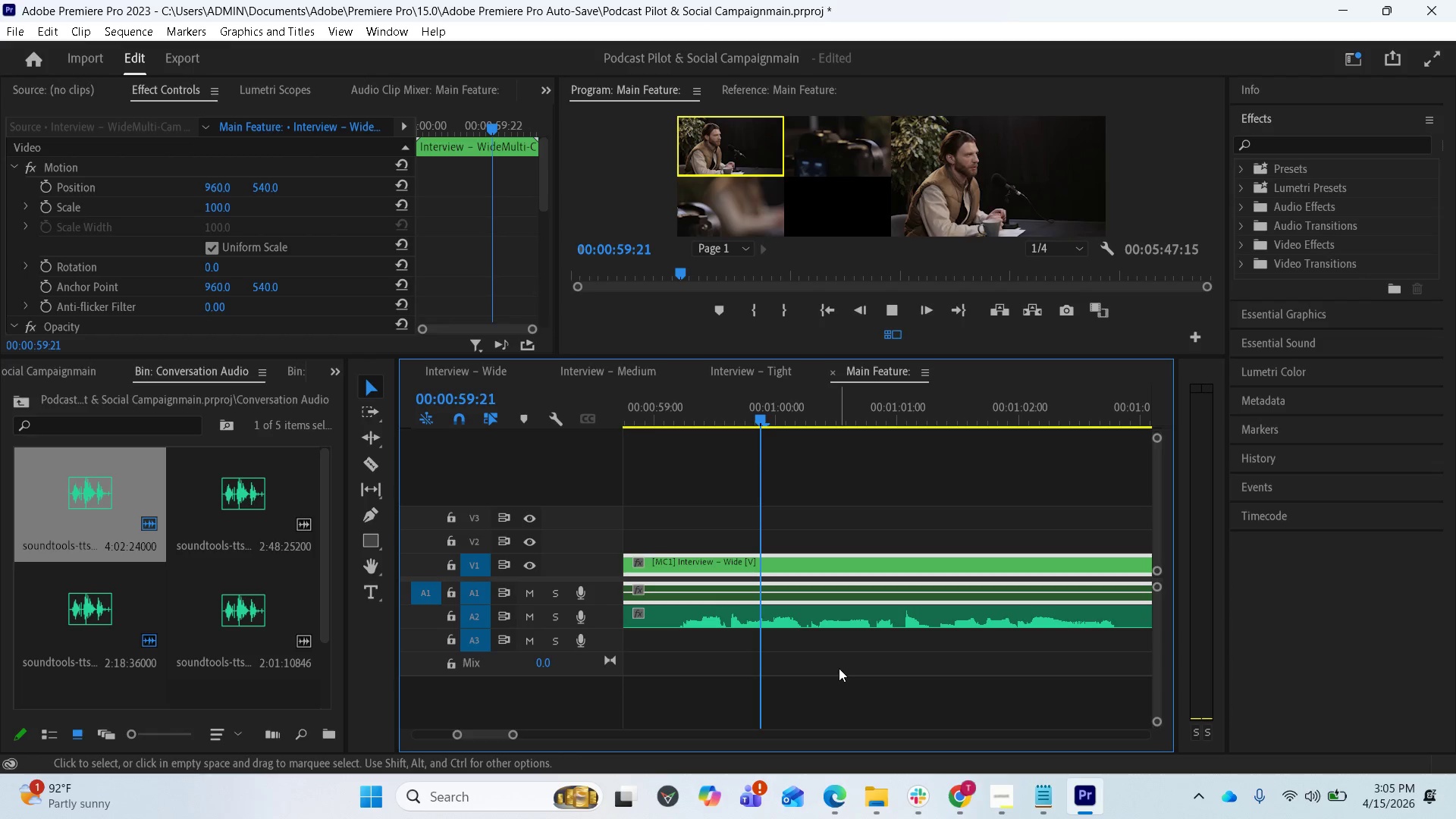 
key(Space)
 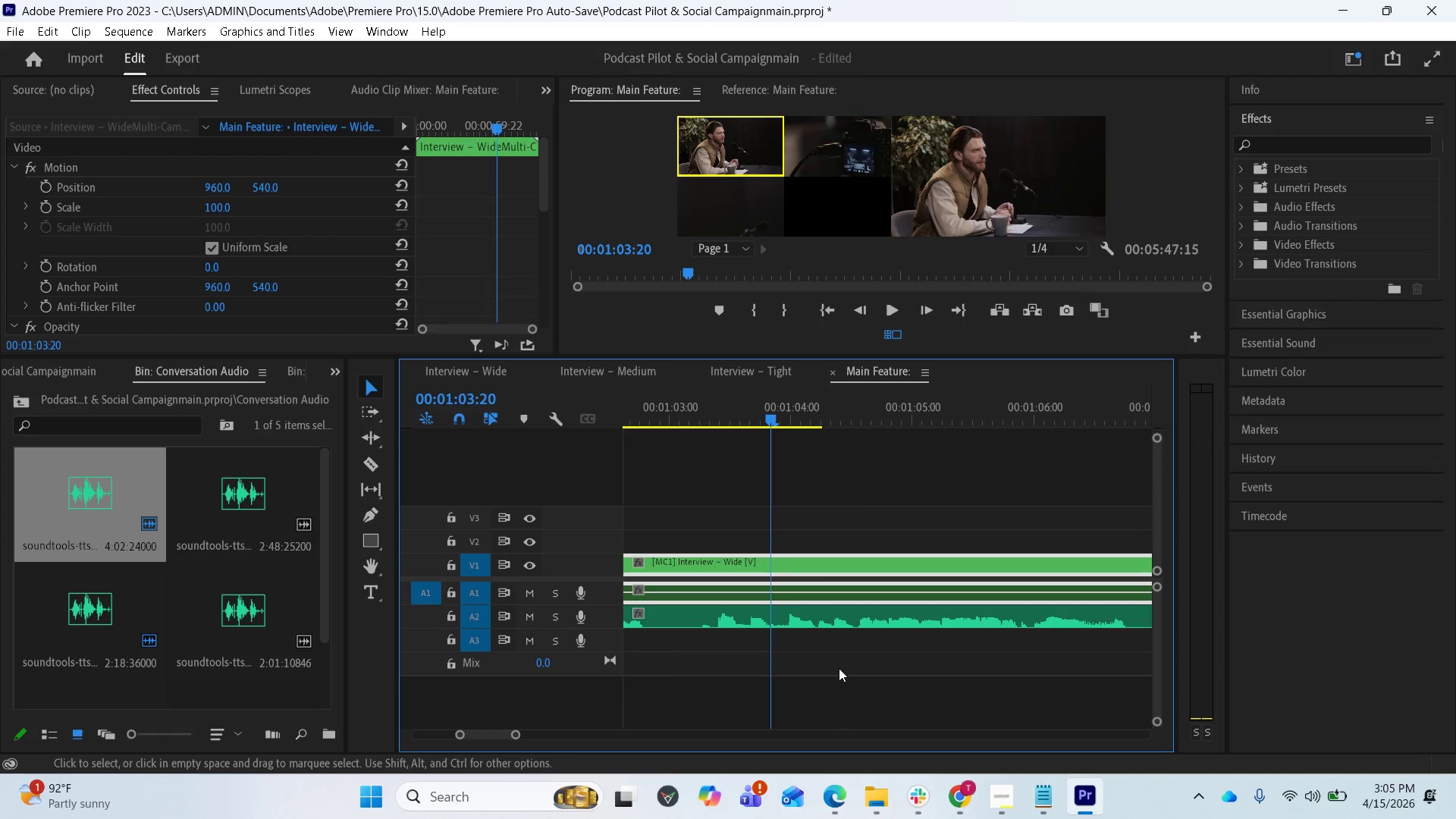 
key(Space)
 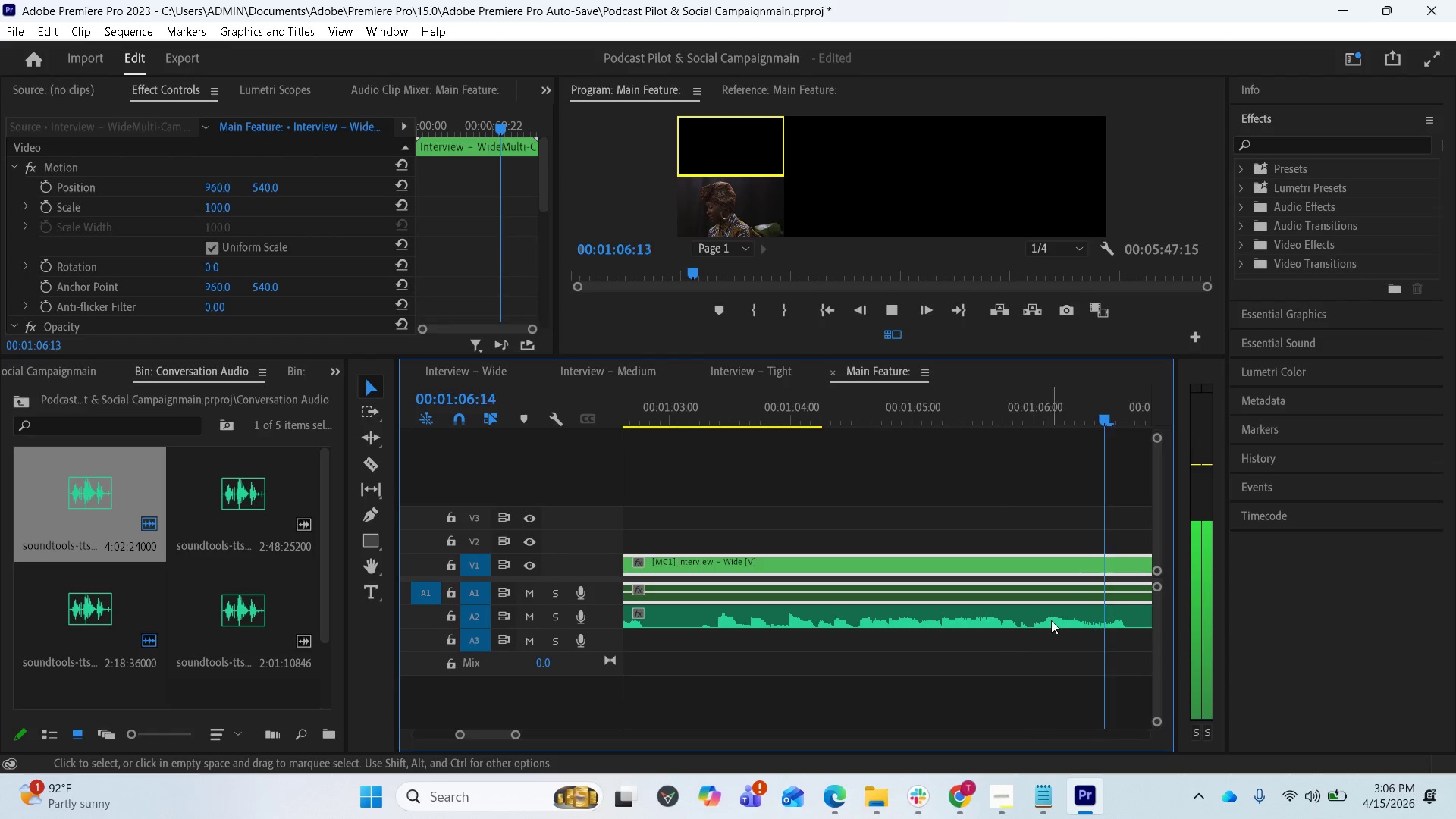 
wait(5.61)
 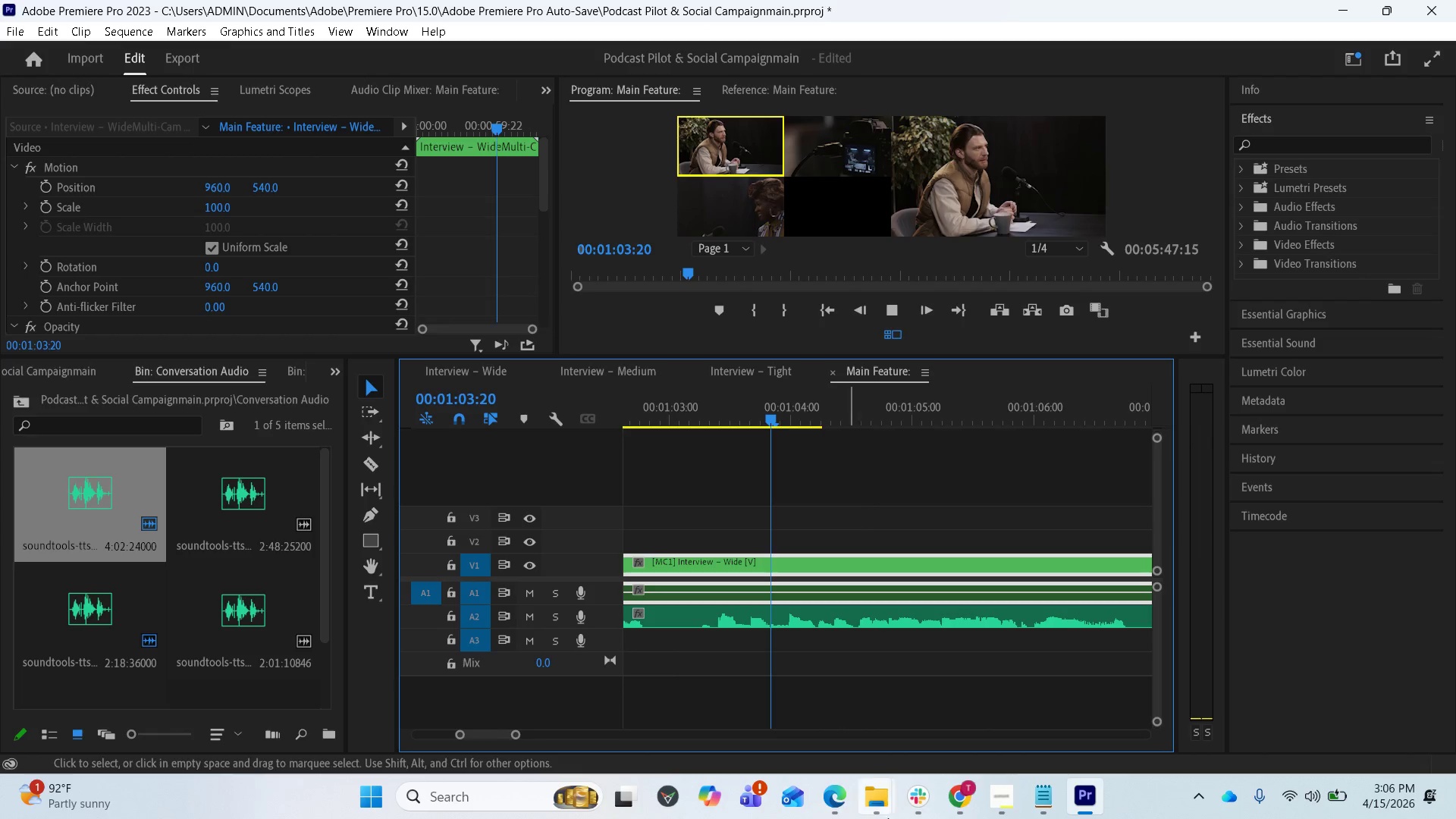 
key(Space)
 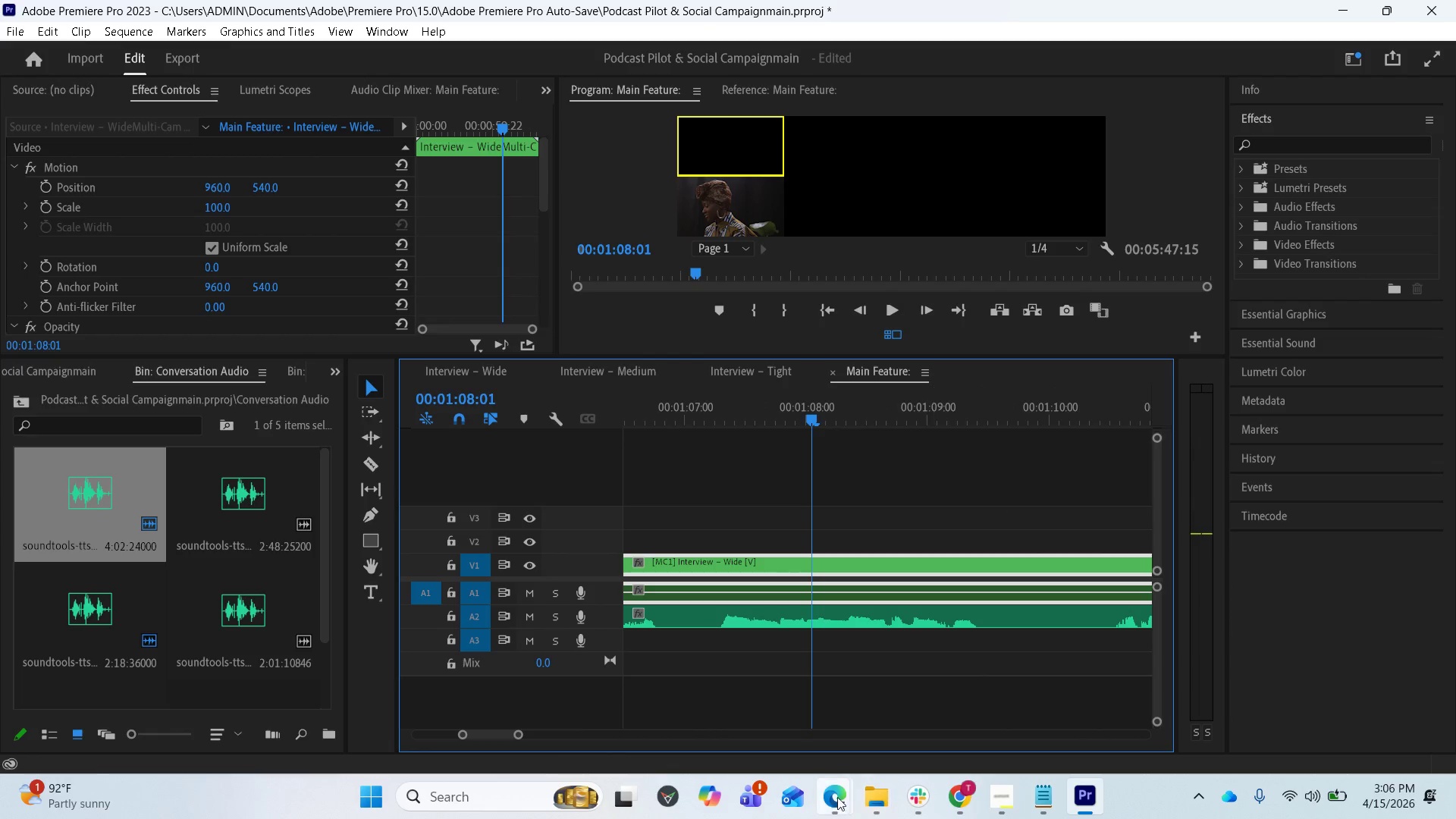 
left_click([832, 801])
 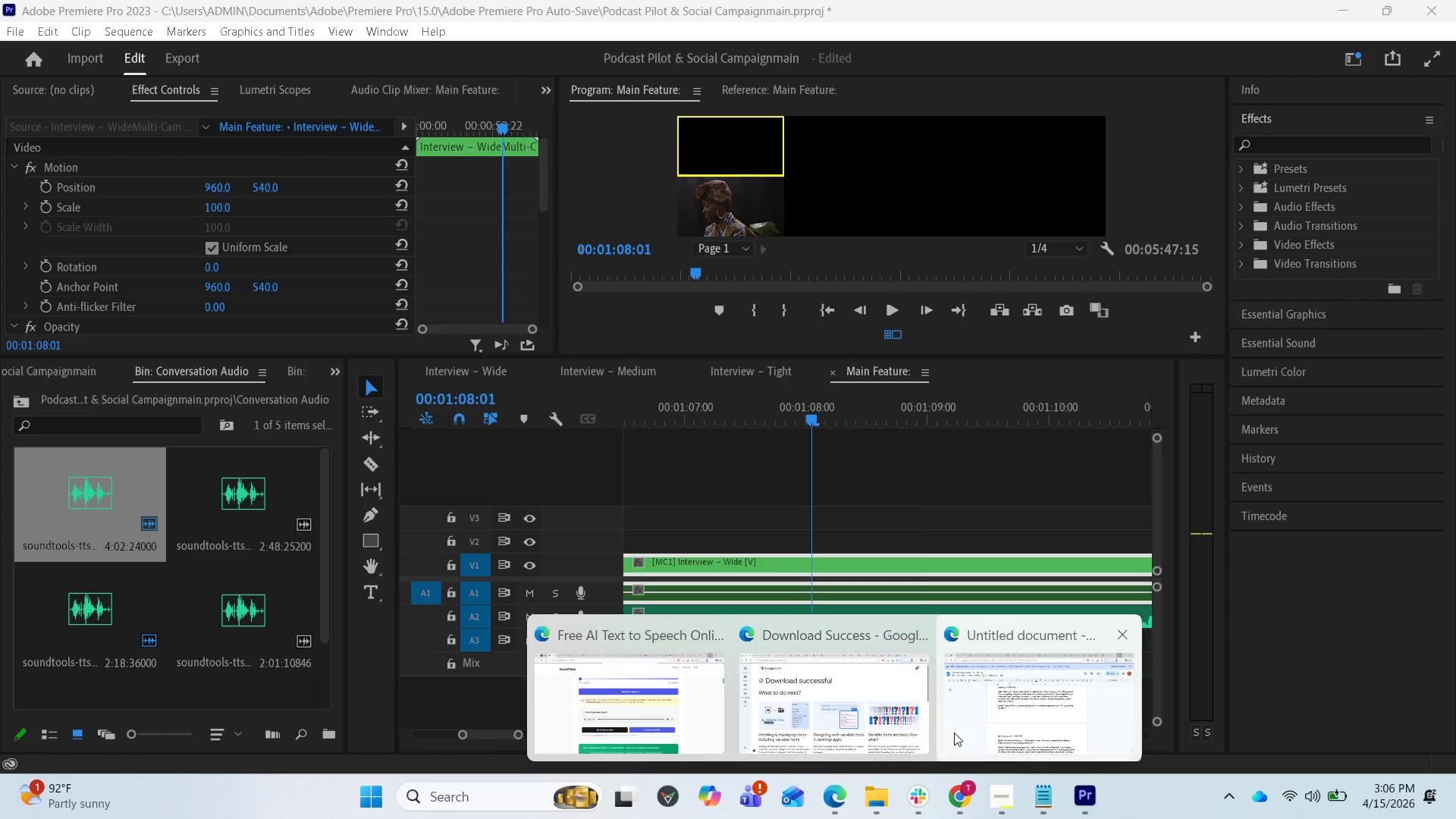 
left_click([1025, 722])
 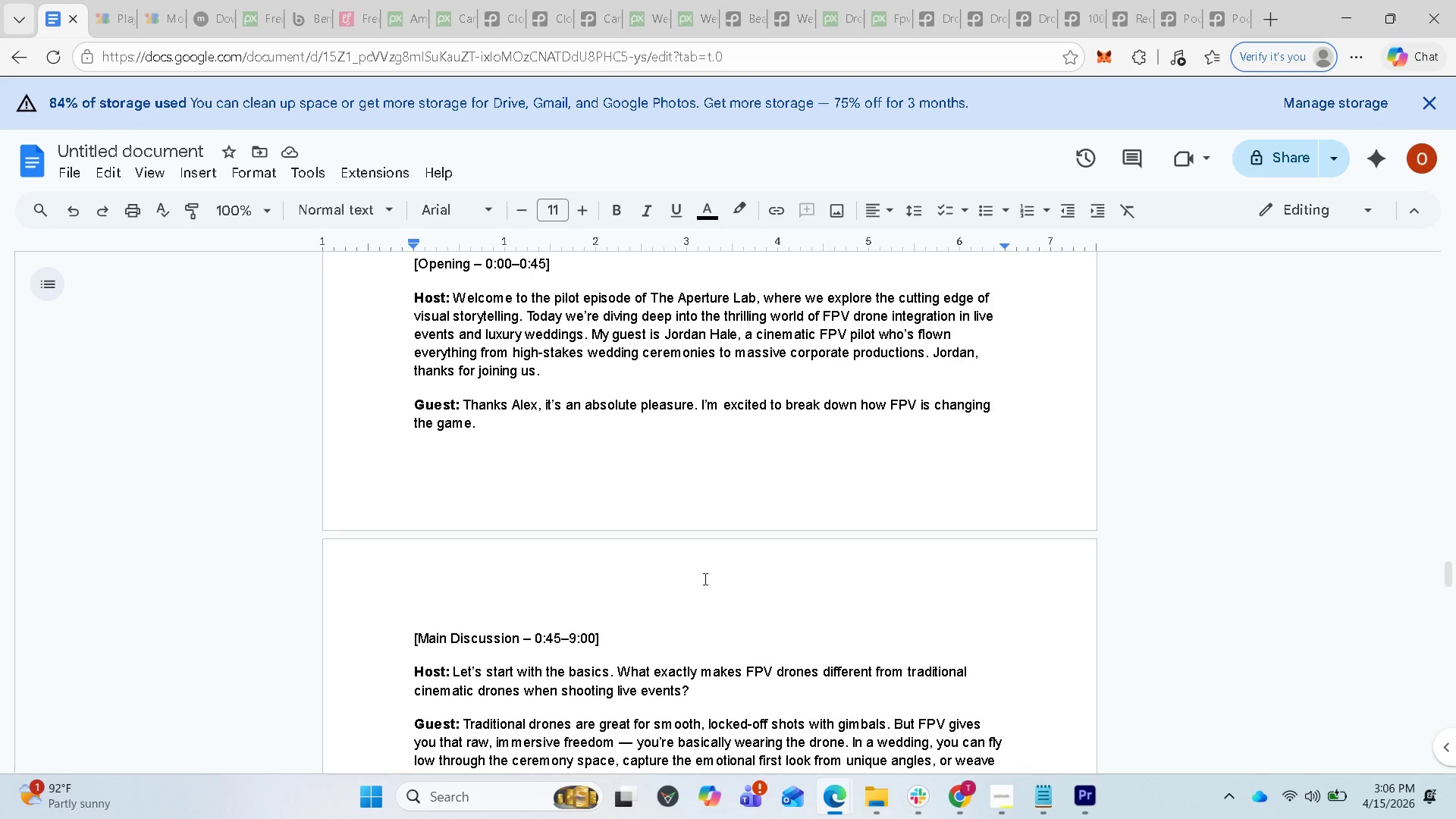 
wait(5.12)
 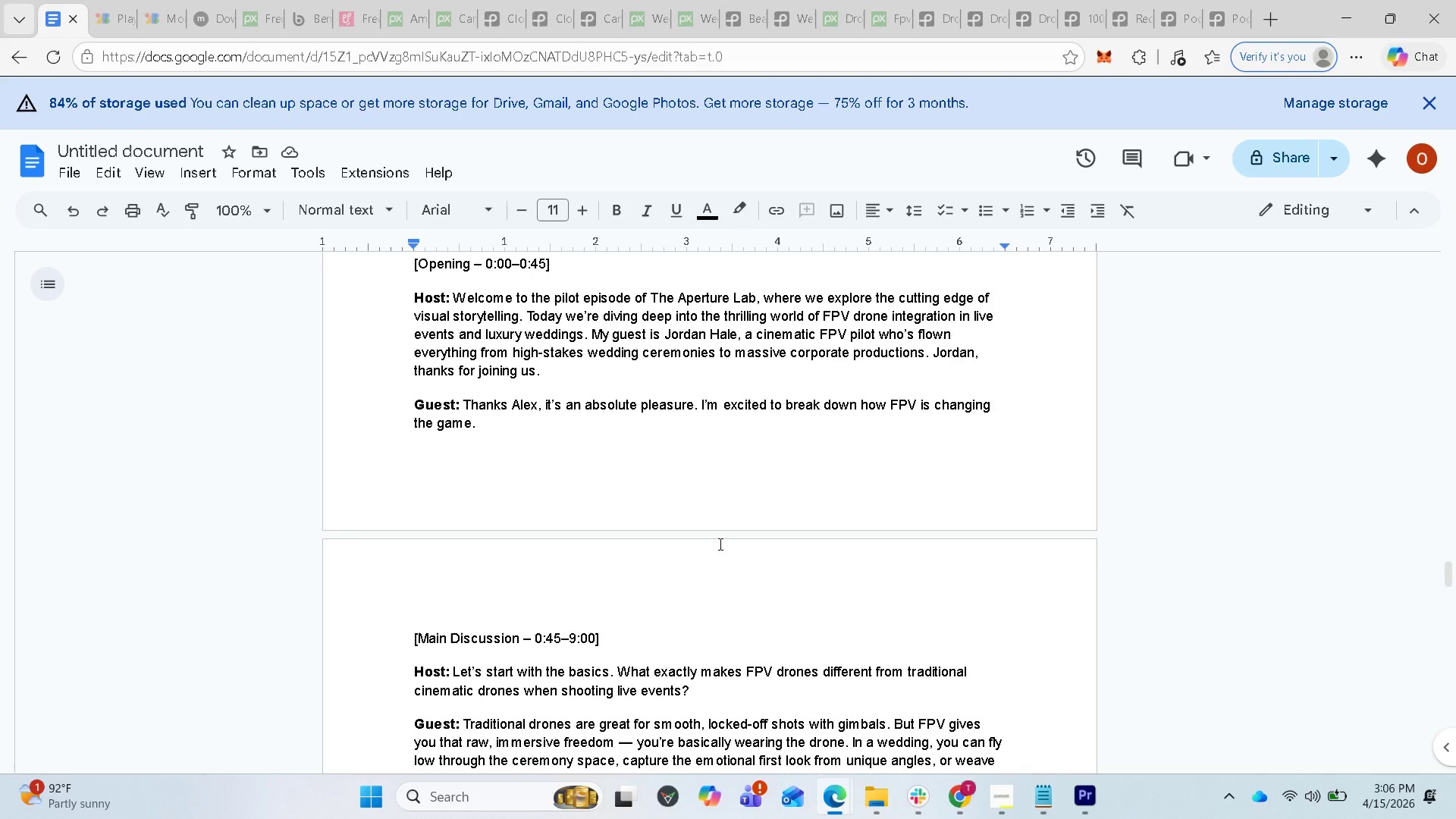 
scroll: coordinate [710, 617], scroll_direction: down, amount: 1.0
 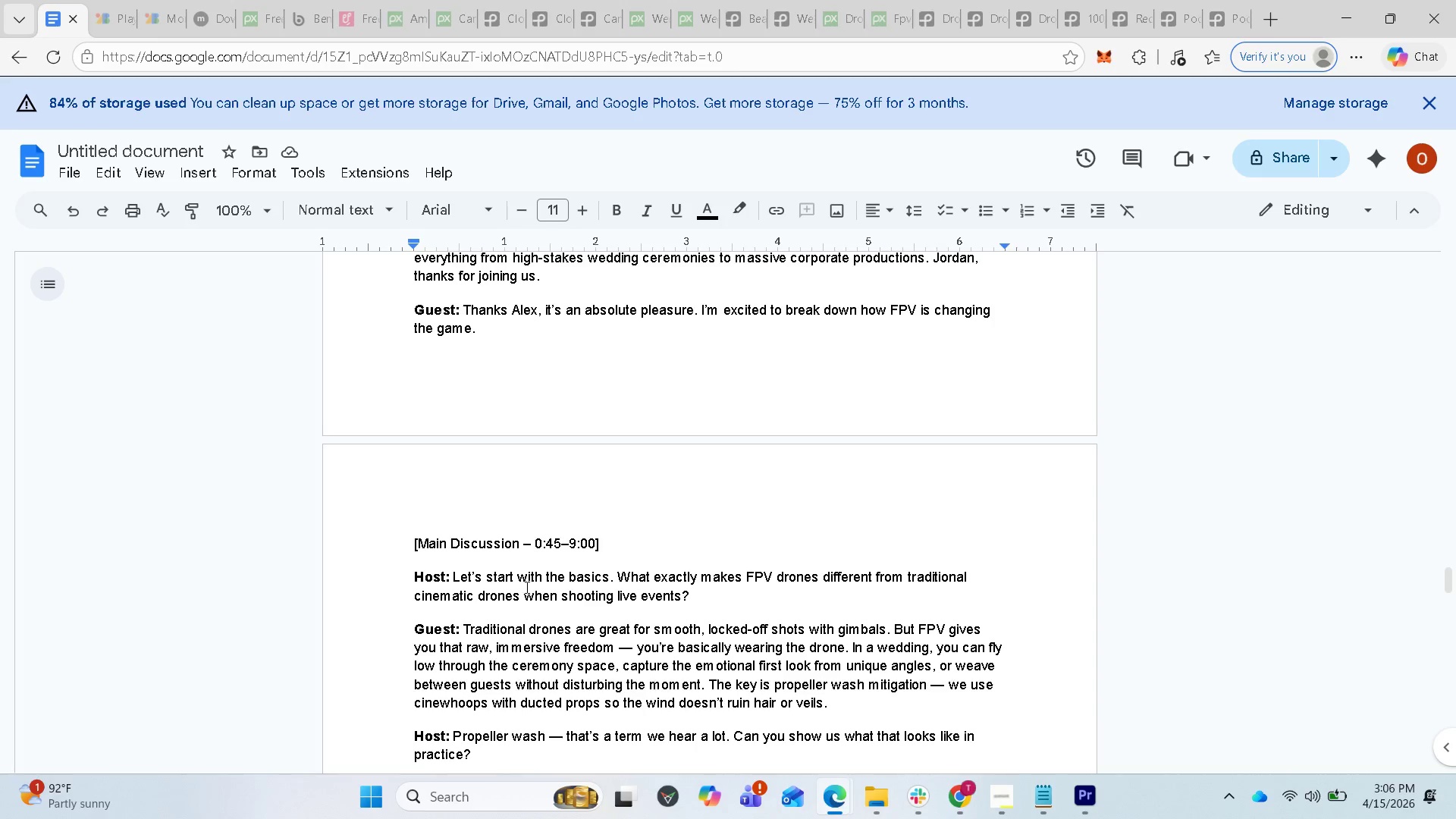 
wait(5.53)
 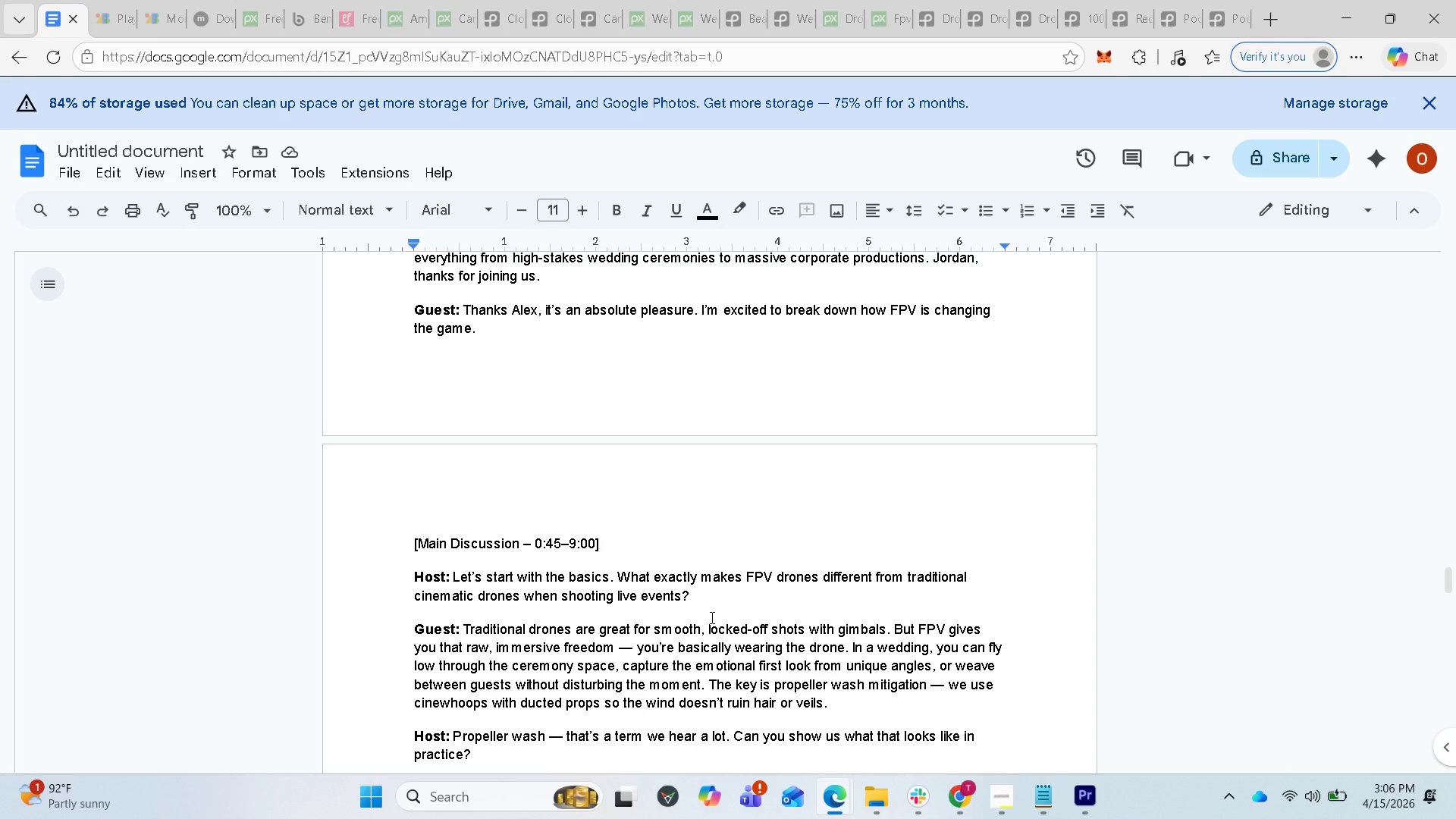 
left_click([1338, 9])
 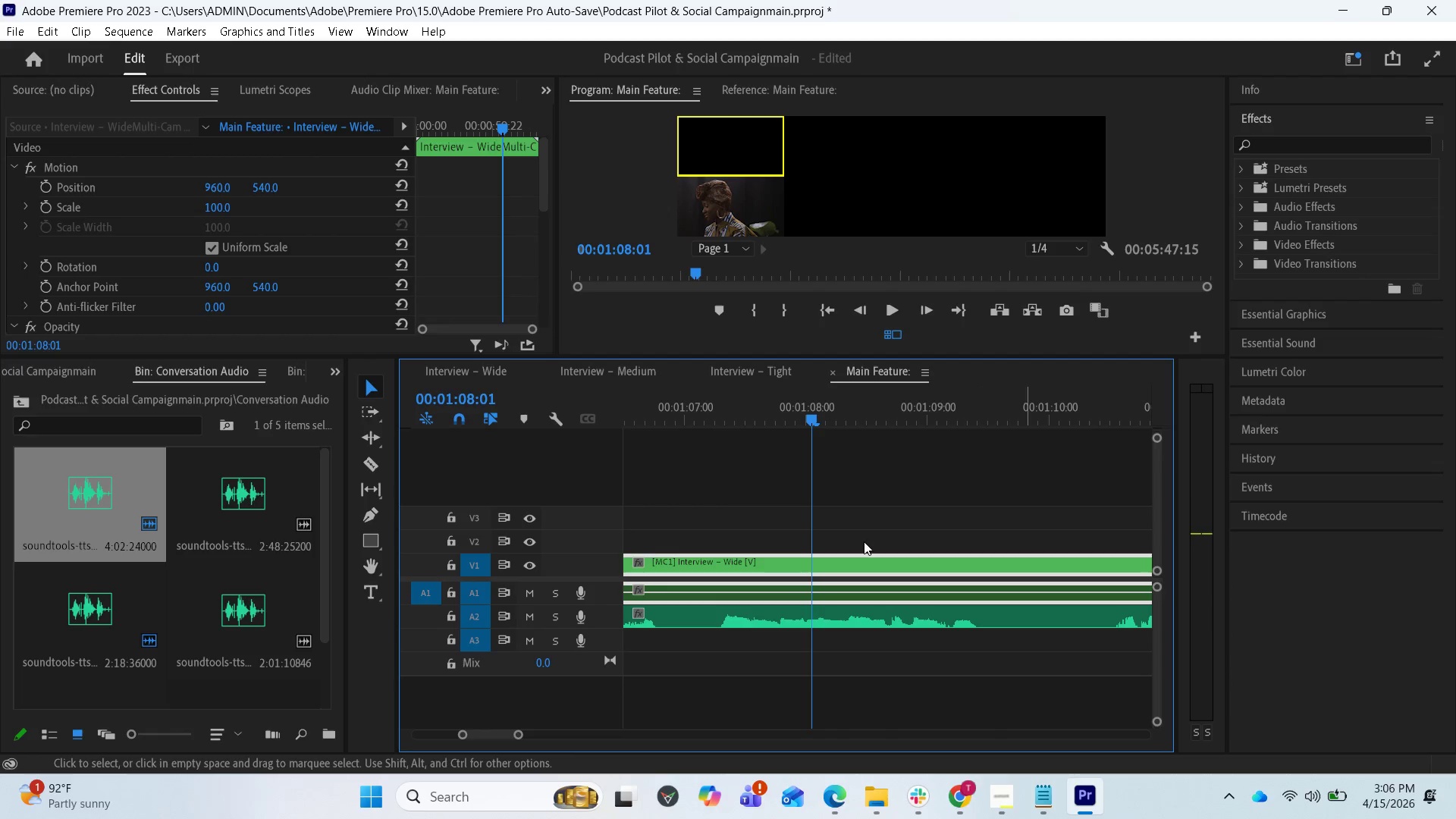 
key(Space)
 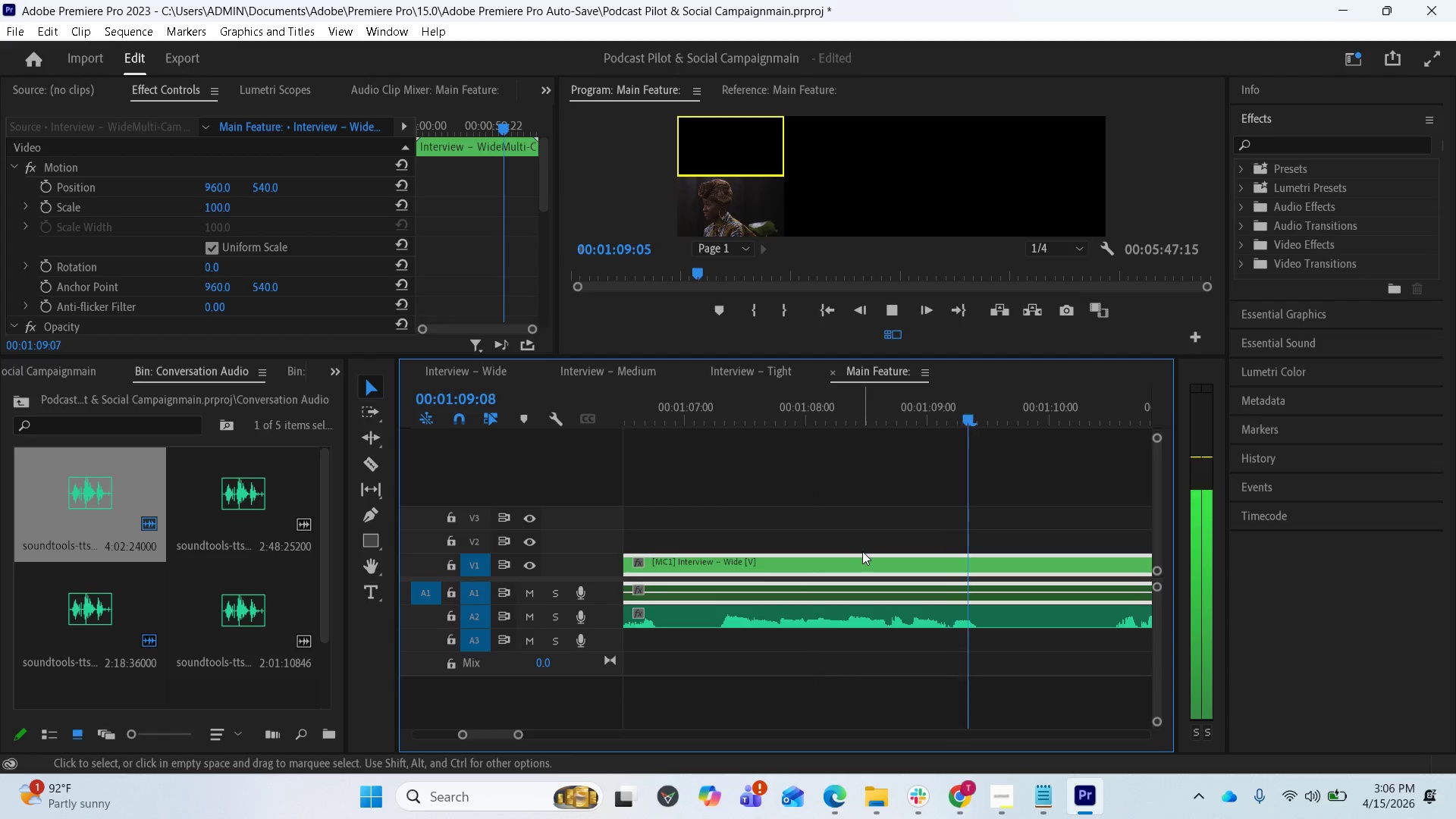 
key(Space)
 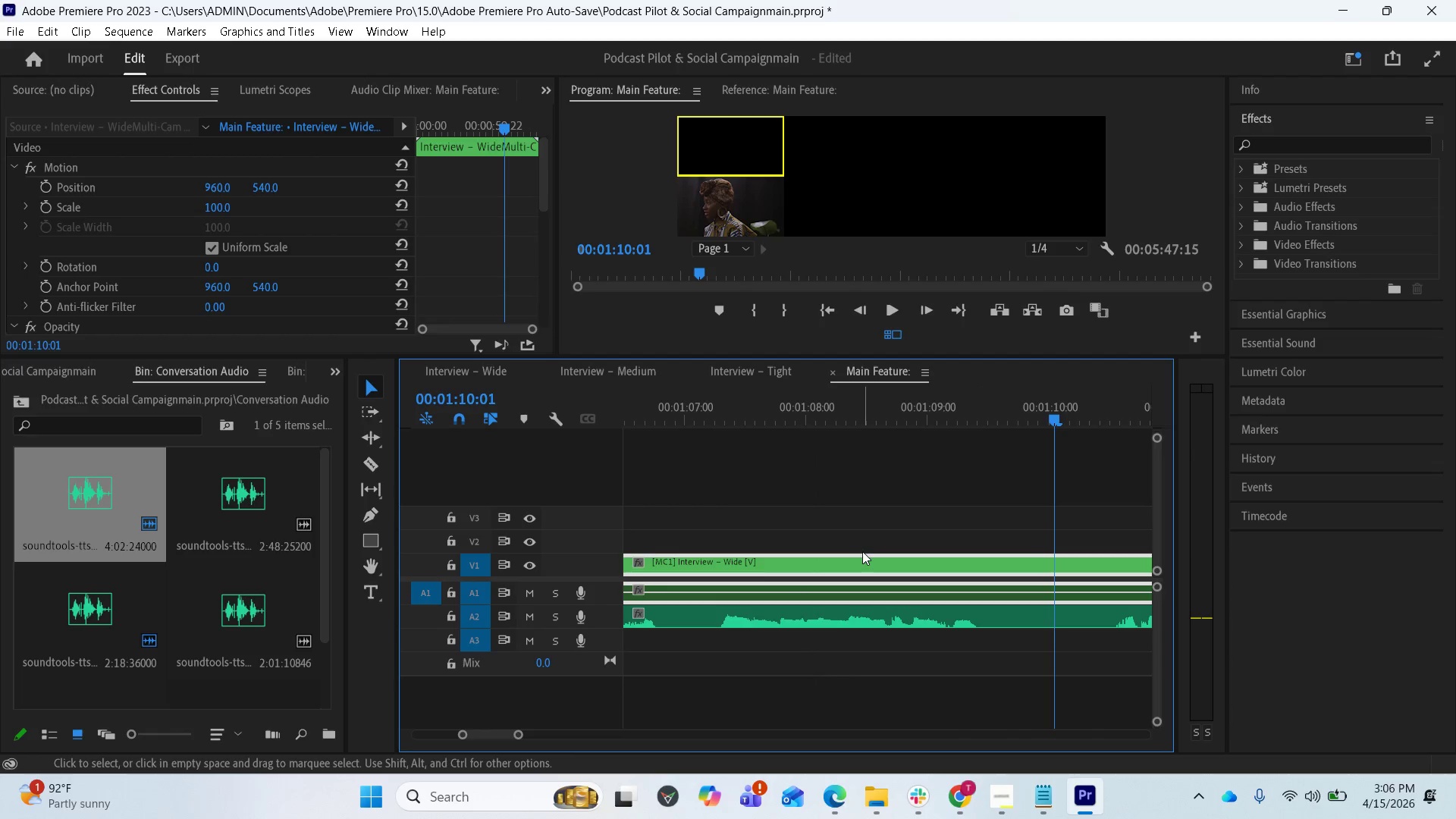 
key(Space)
 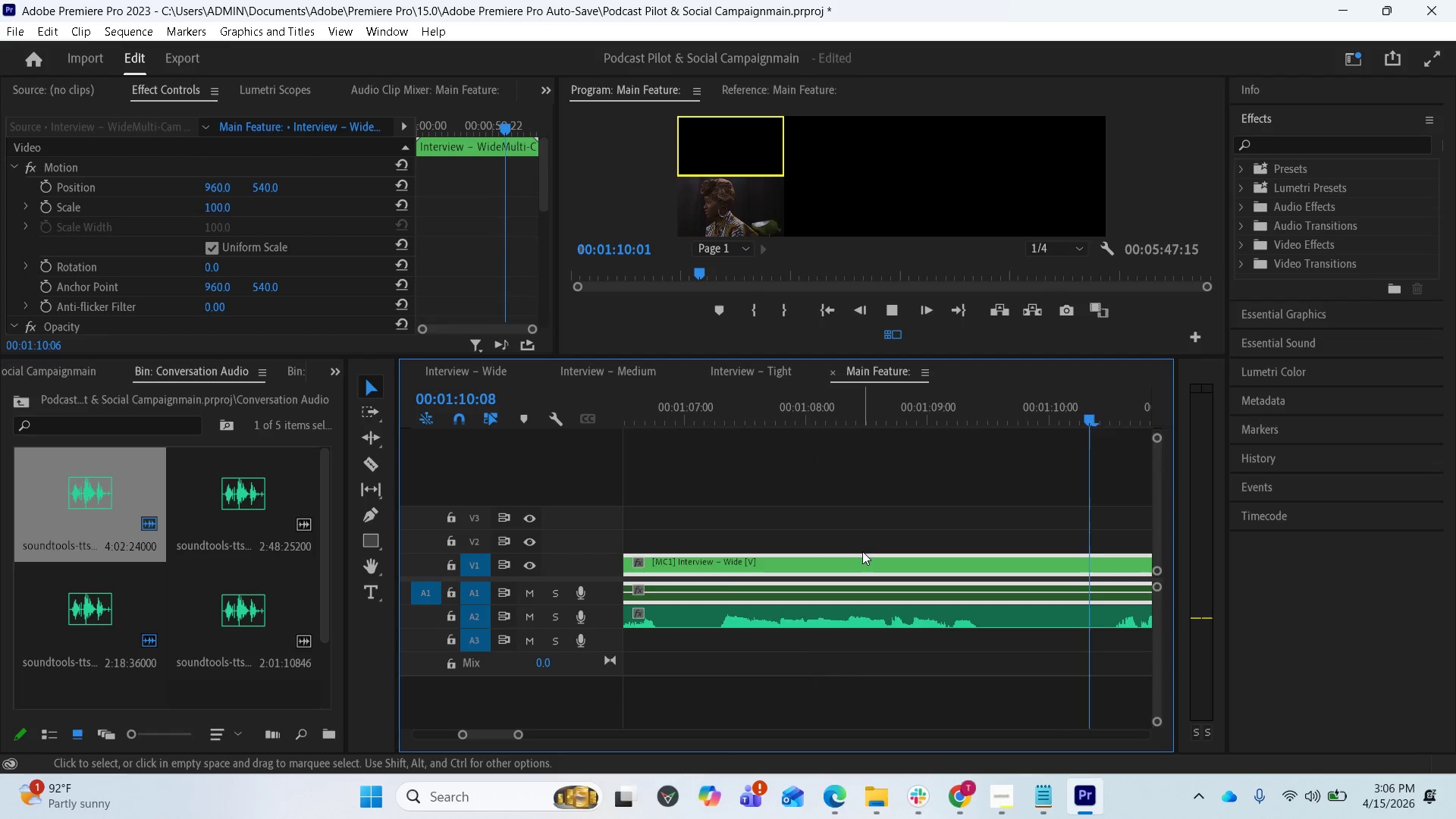 
key(Space)
 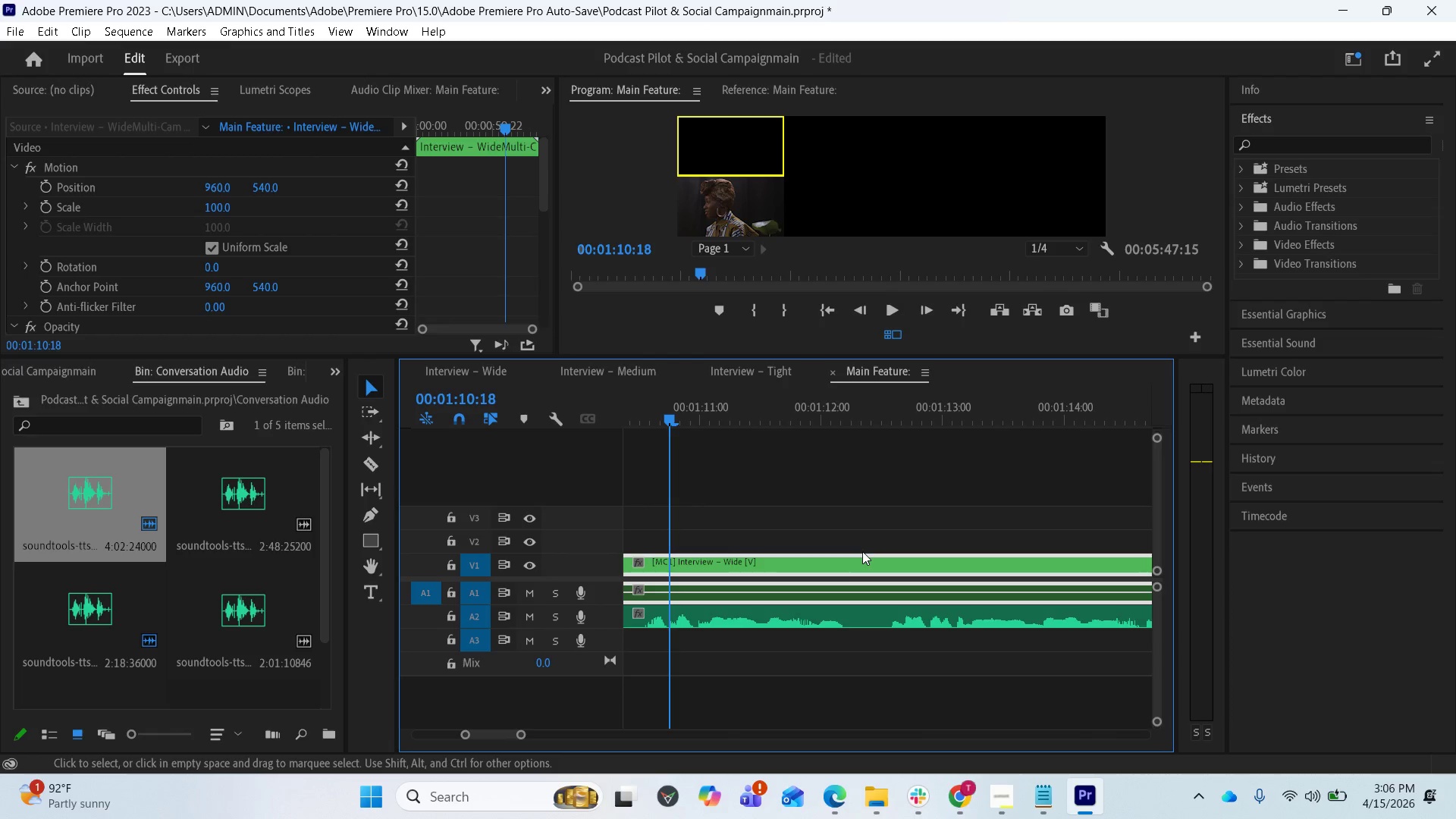 
scroll: coordinate [793, 629], scroll_direction: up, amount: 9.0
 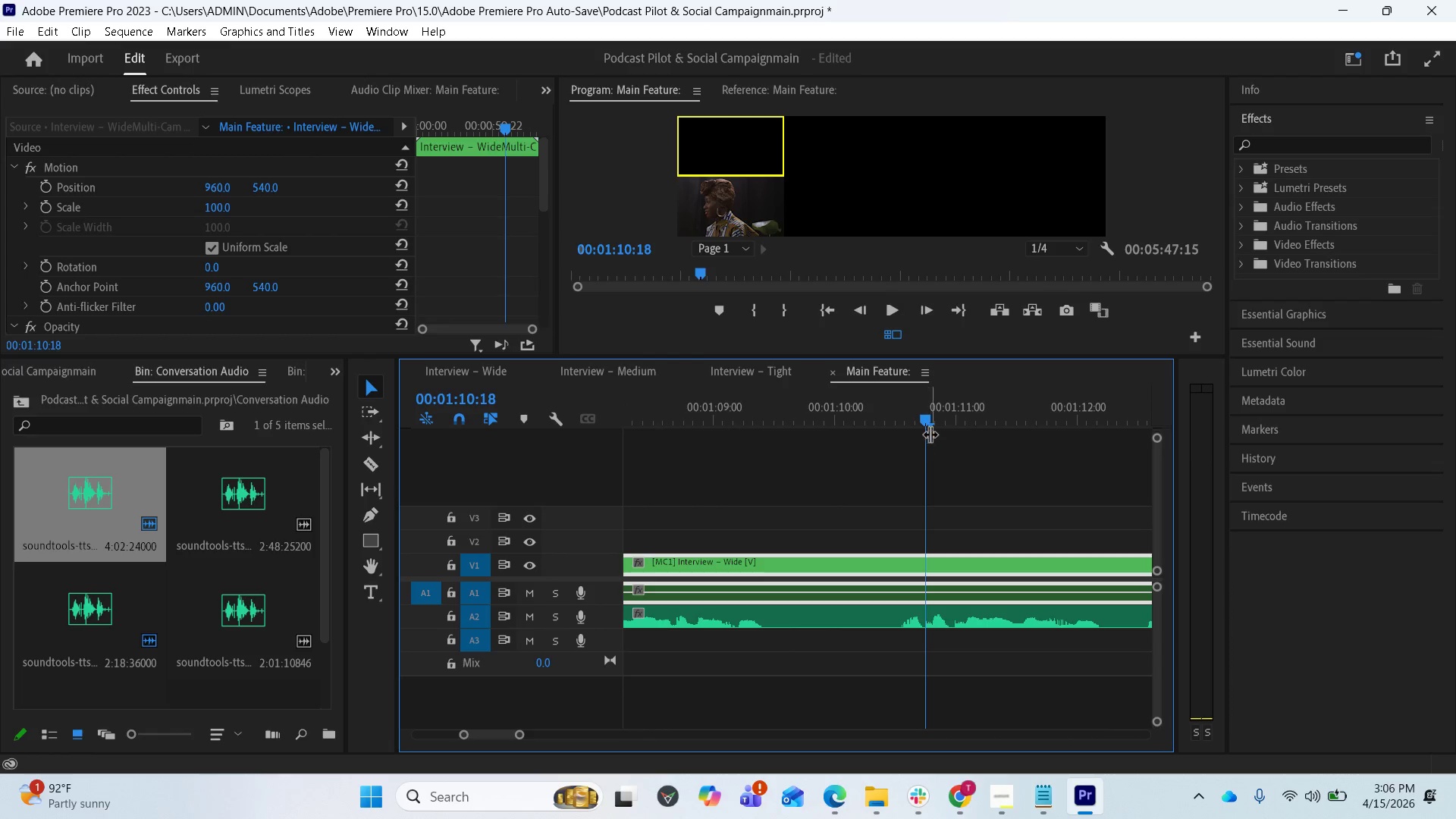 
left_click_drag(start_coordinate=[930, 422], to_coordinate=[843, 420])
 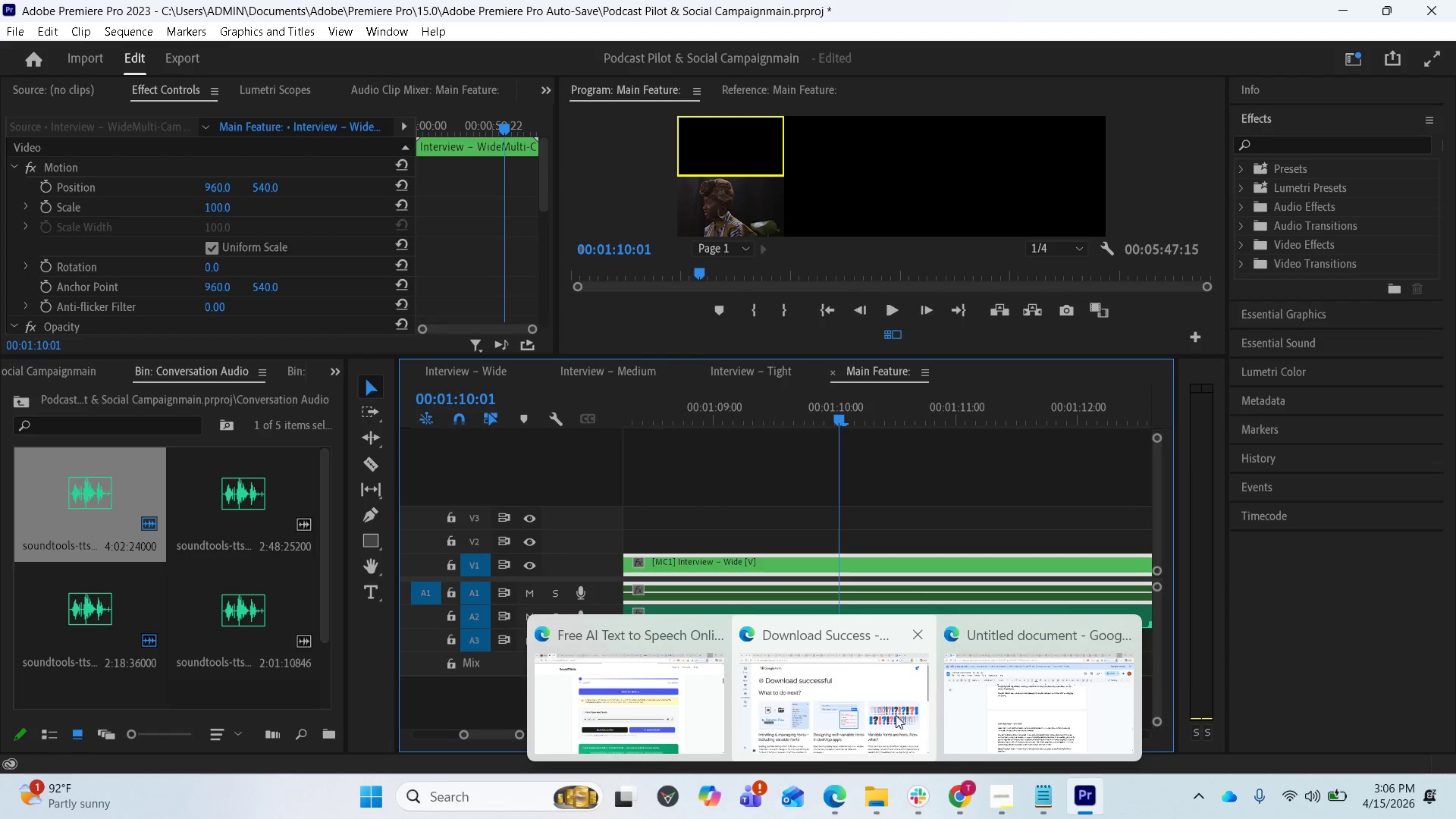 
left_click([1014, 702])
 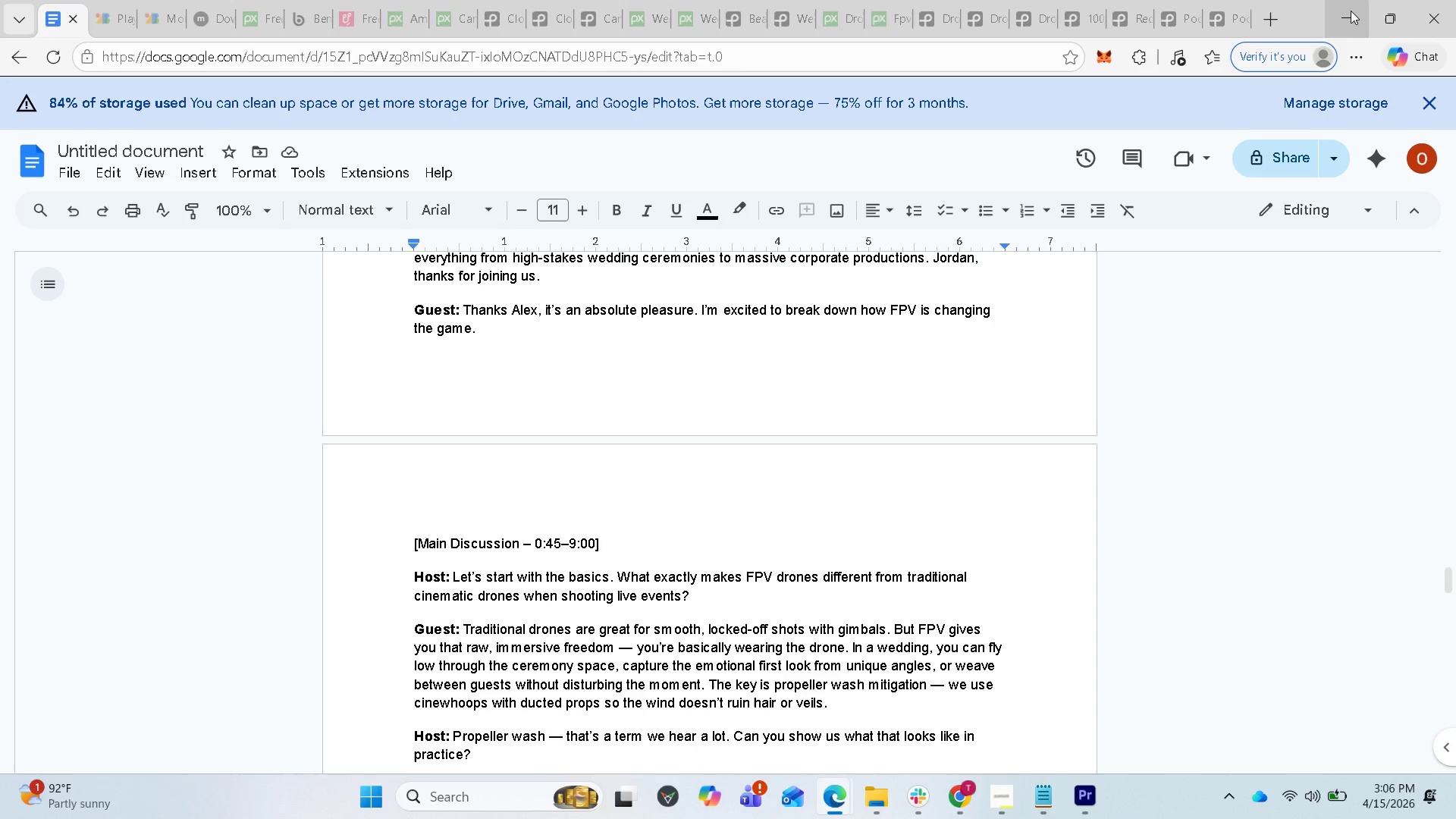 
wait(6.56)
 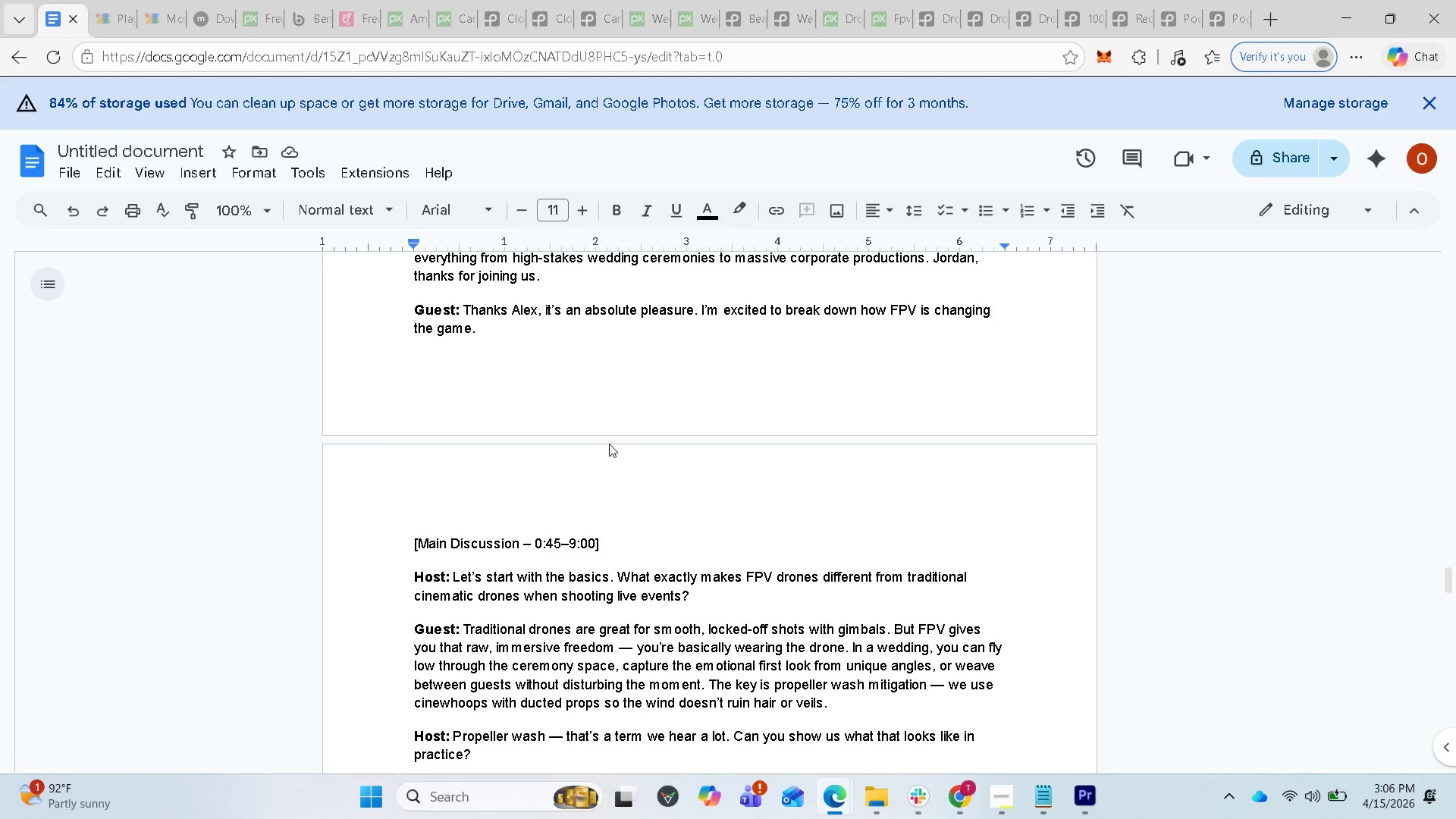 
left_click([365, 463])
 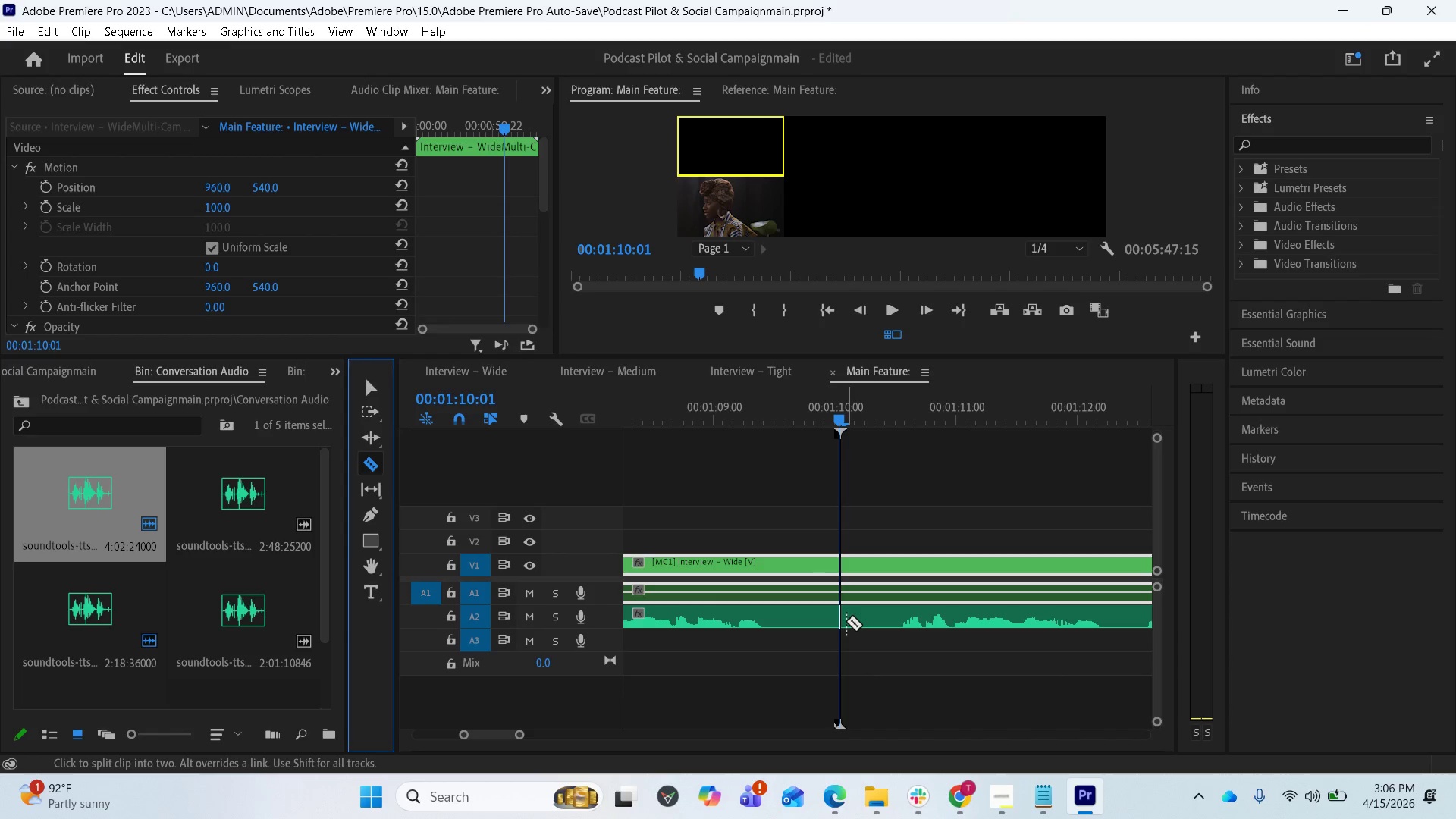 
left_click([846, 621])
 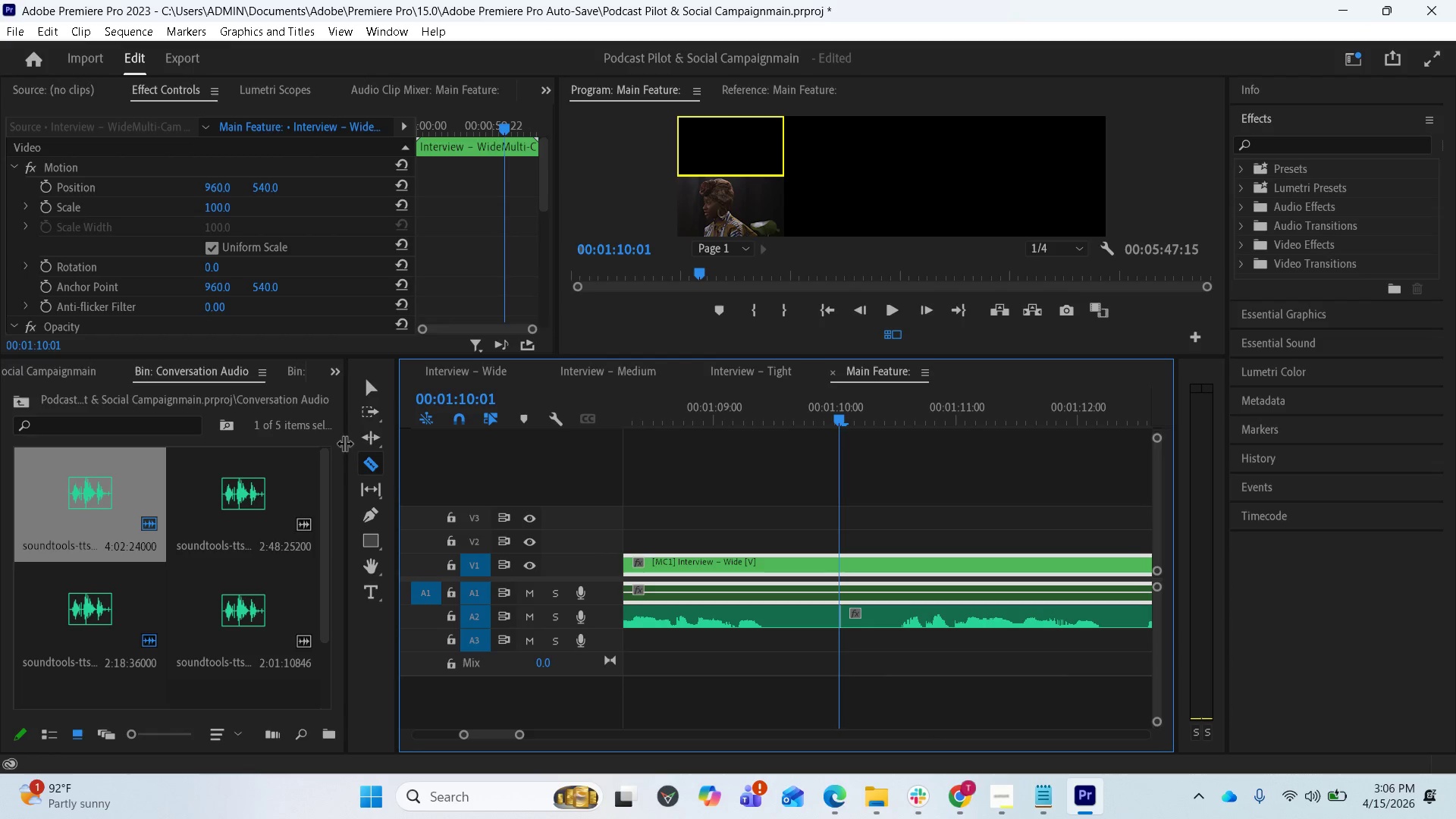 
left_click([378, 394])
 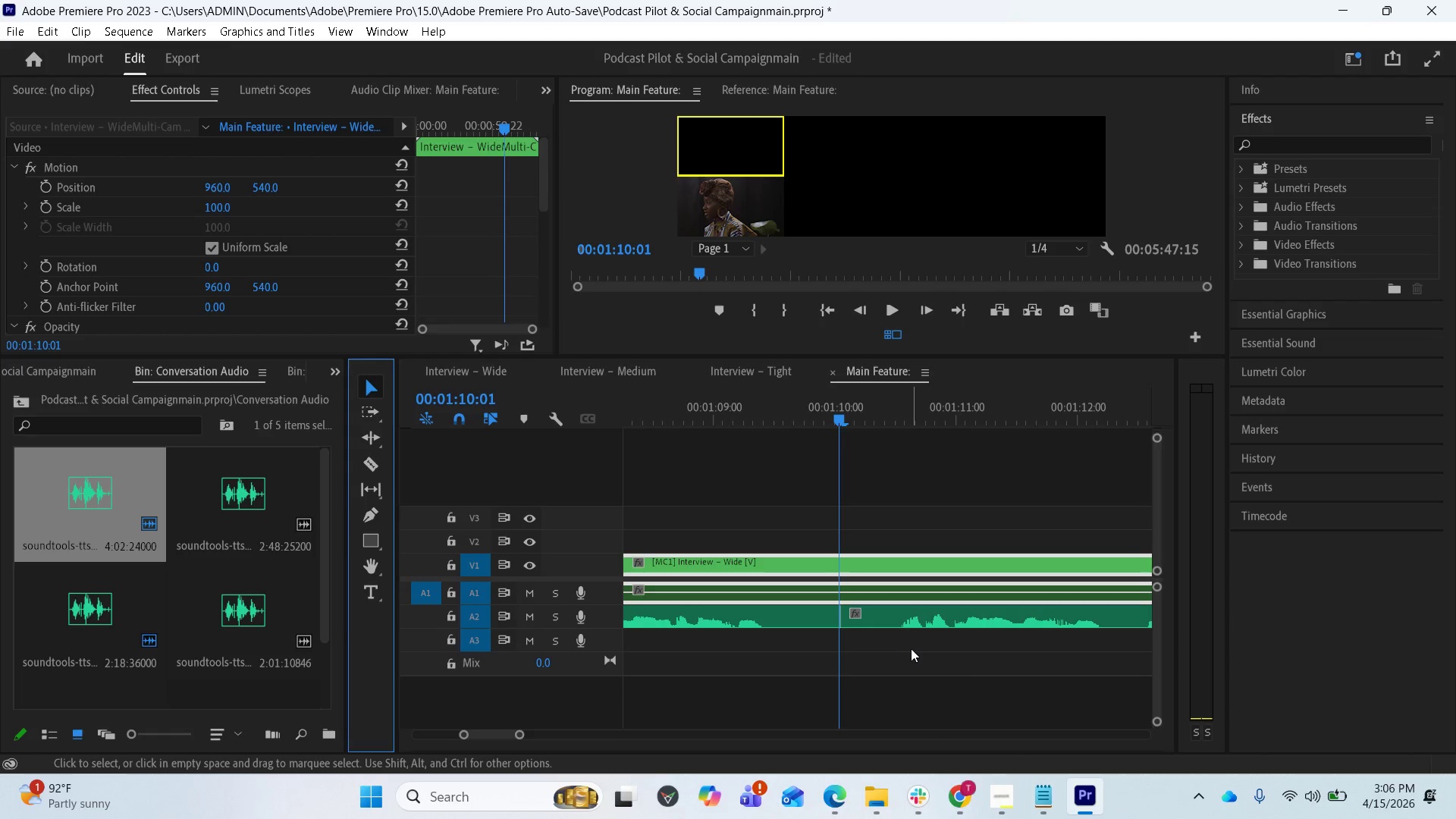 
left_click([914, 624])
 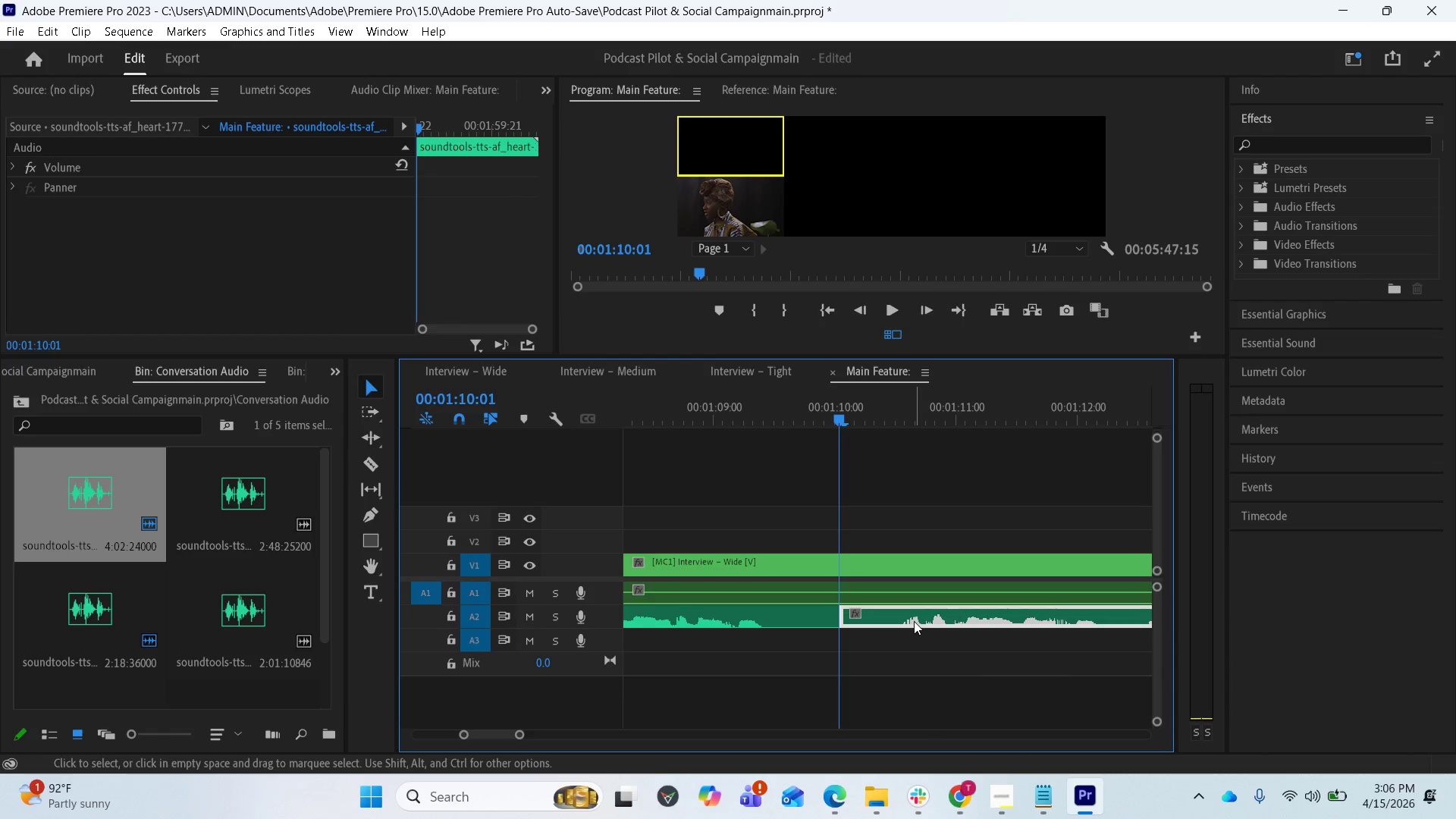 
scroll: coordinate [912, 638], scroll_direction: down, amount: 4.0
 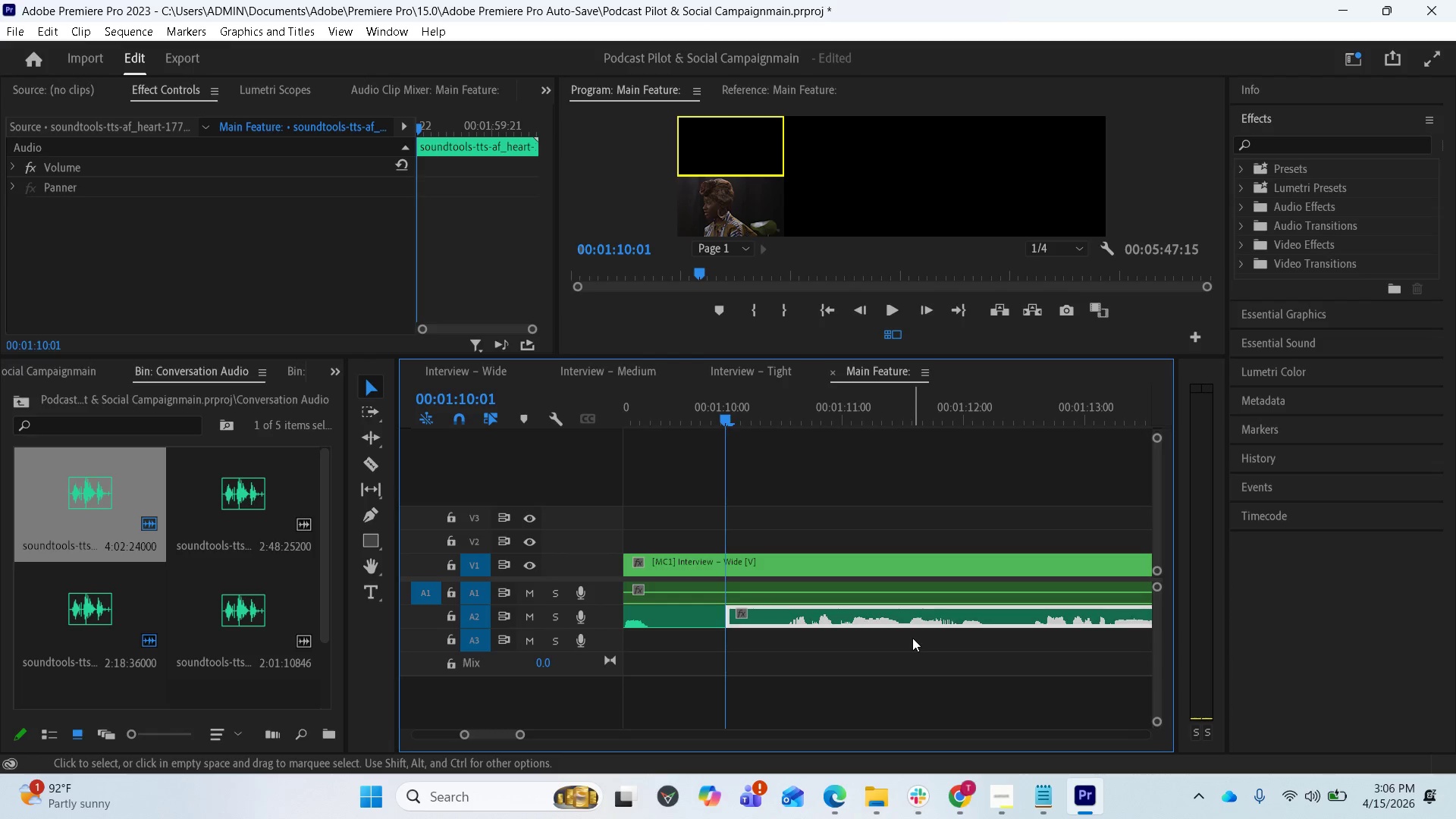 
key(Minus)
 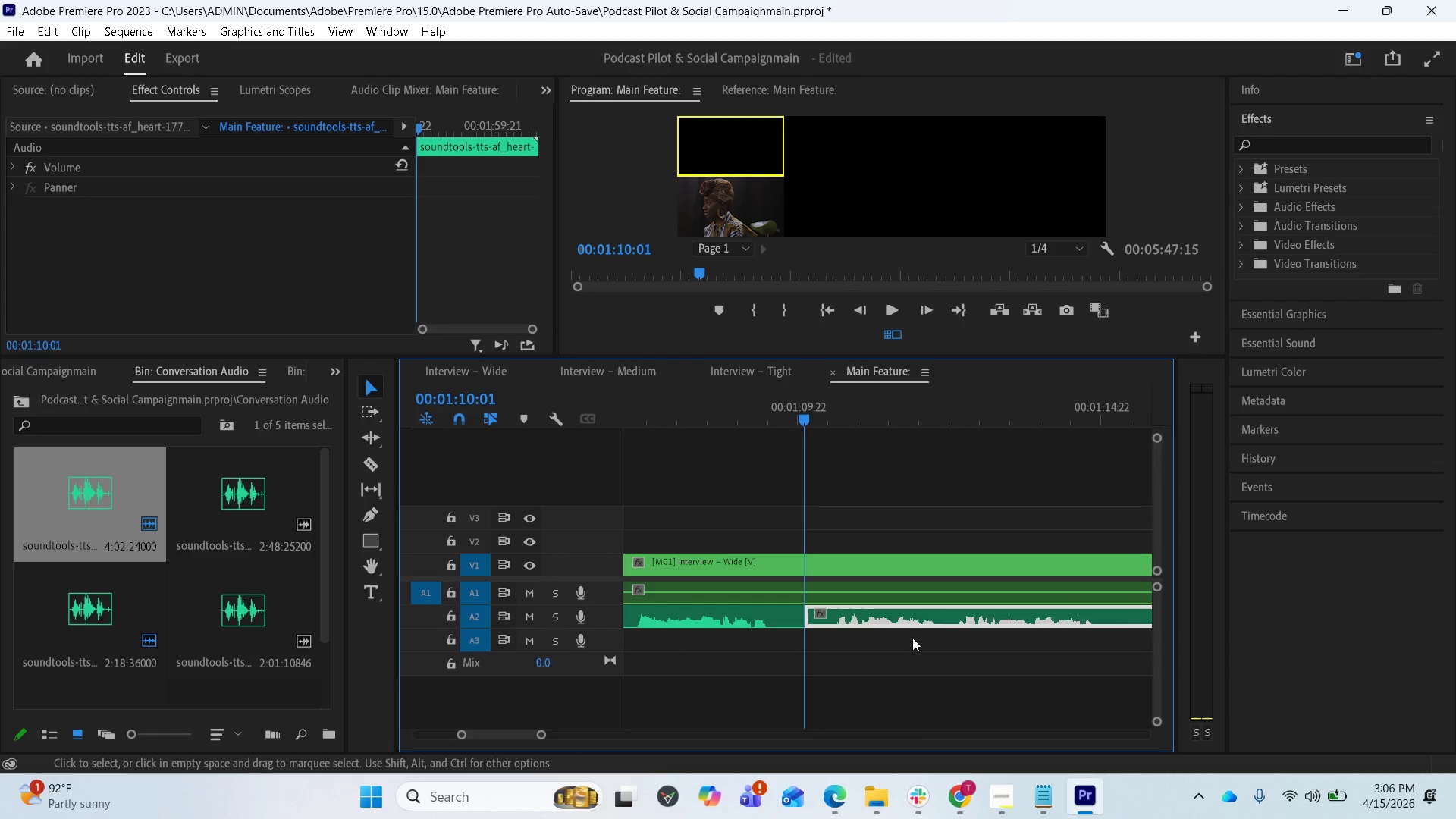 
key(Minus)
 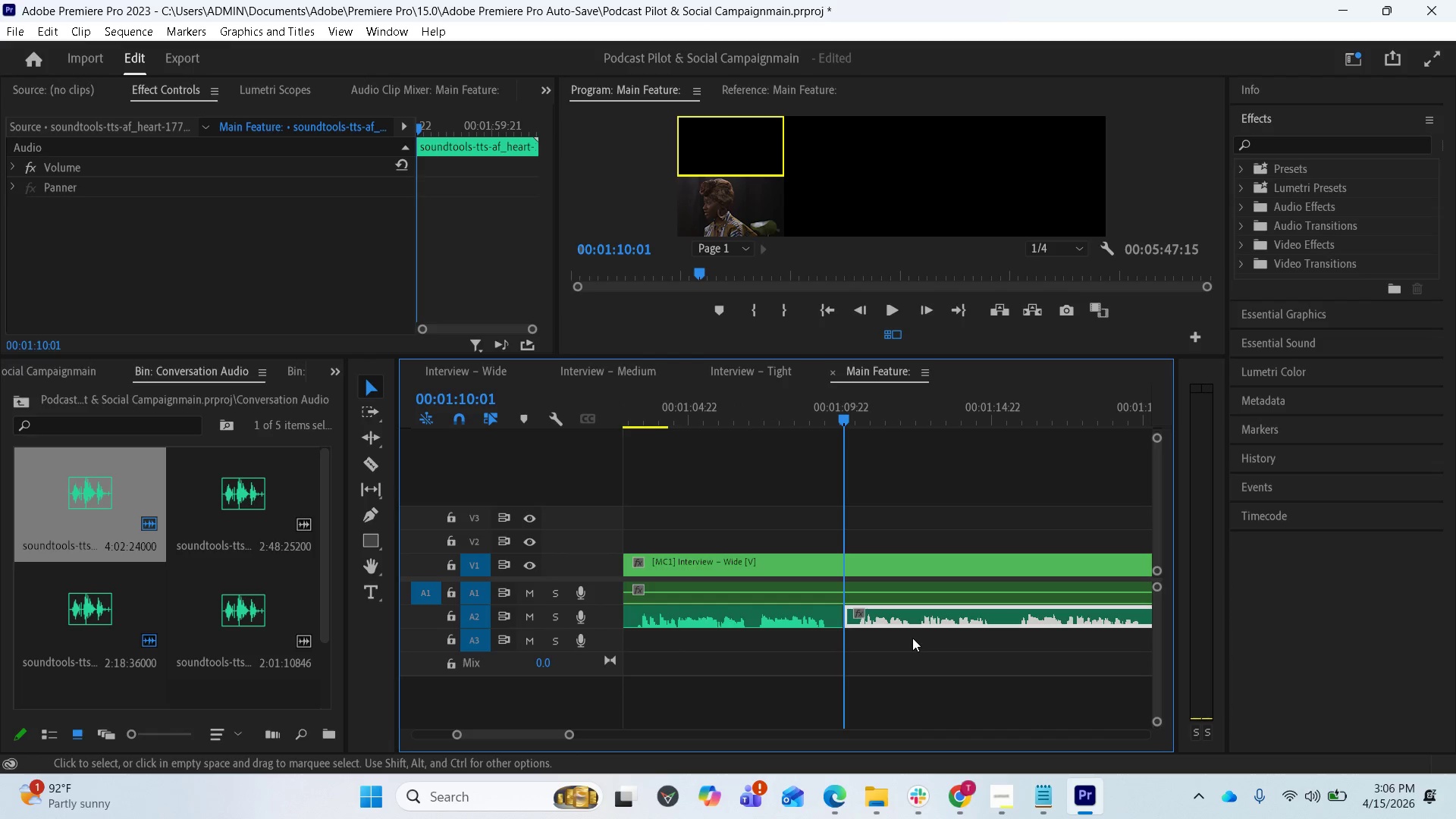 
key(Minus)
 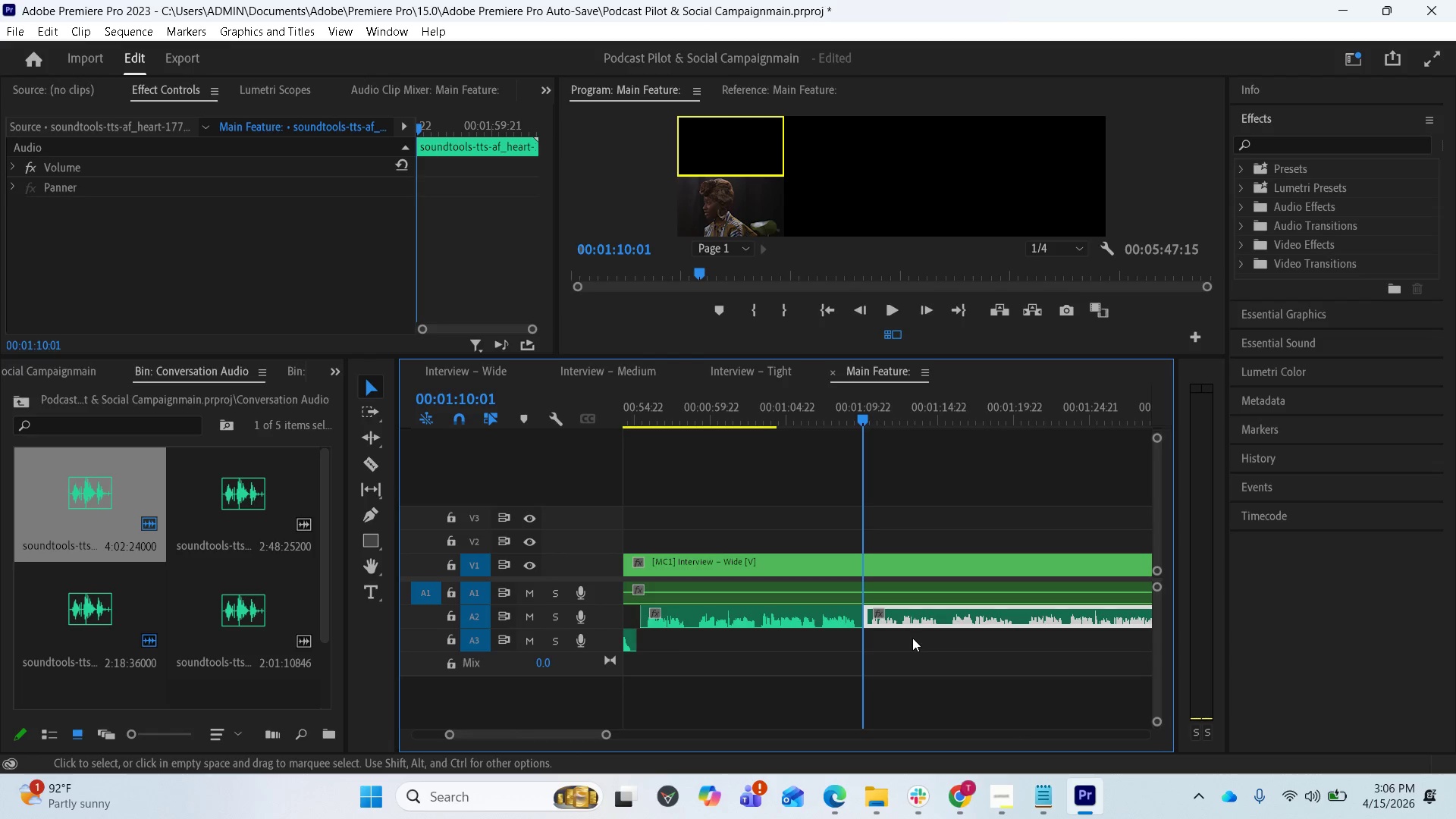 
scroll: coordinate [894, 639], scroll_direction: down, amount: 20.0
 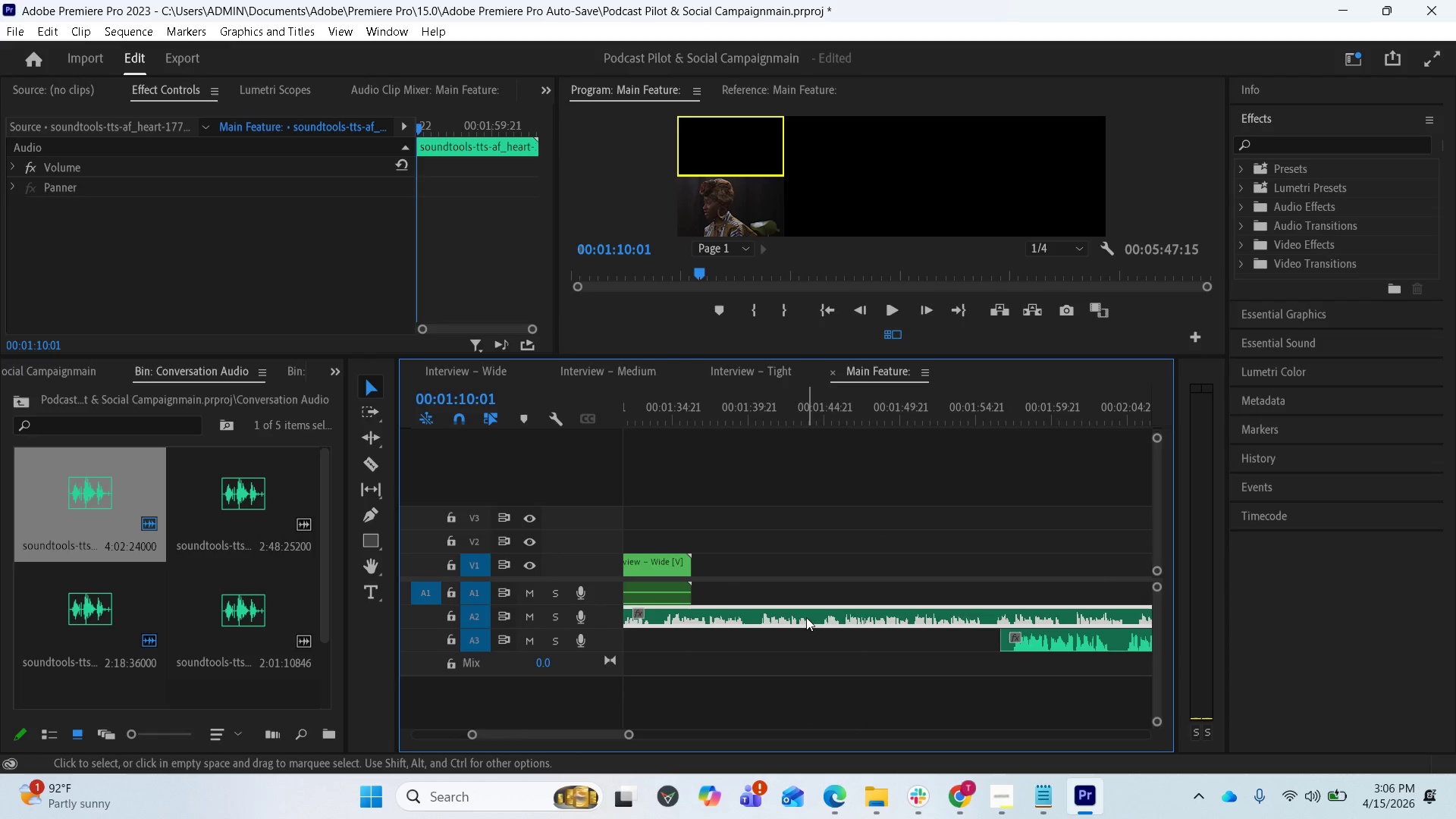 
left_click_drag(start_coordinate=[806, 617], to_coordinate=[894, 609])
 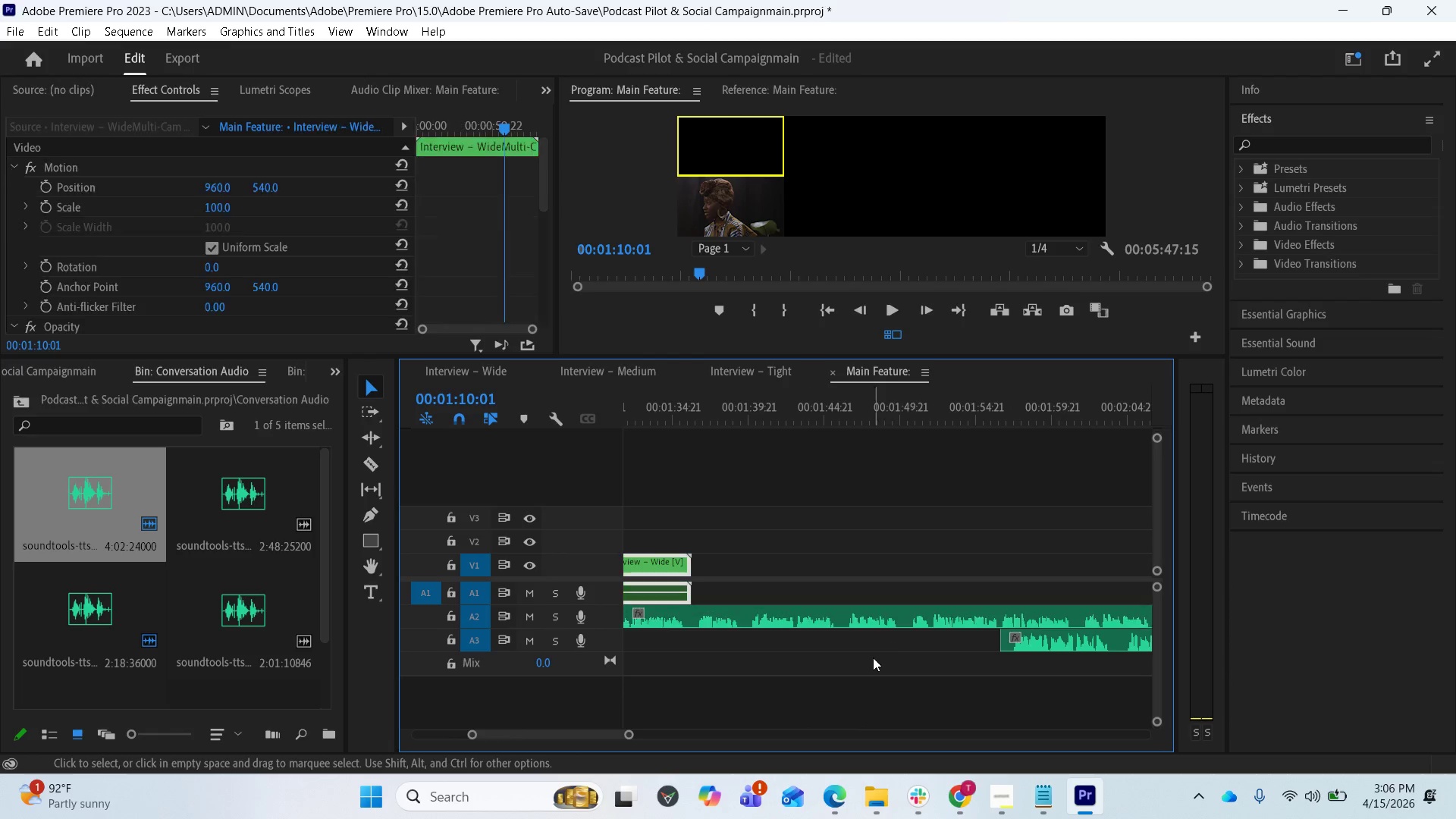 
scroll: coordinate [876, 659], scroll_direction: down, amount: 3.0
 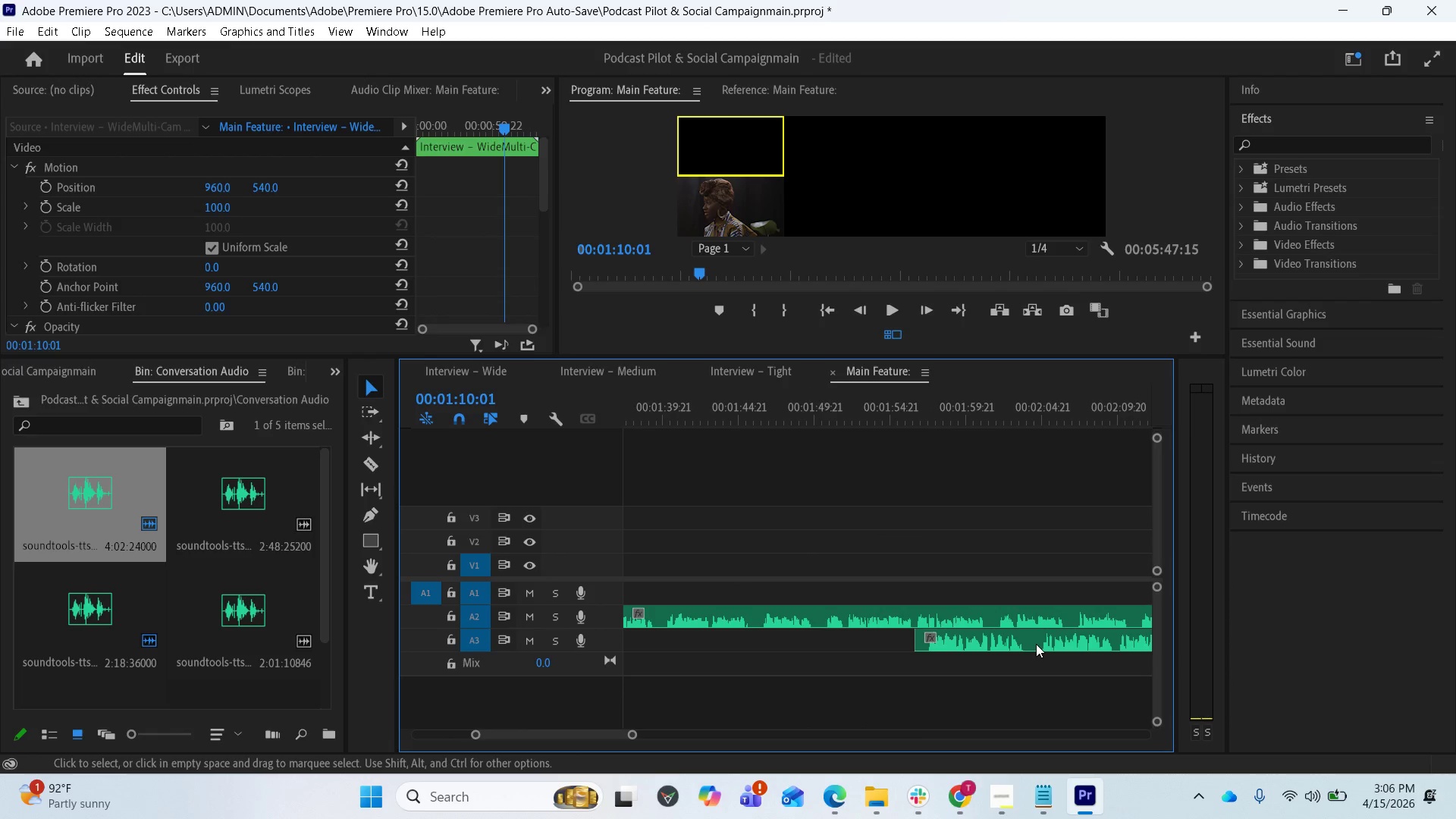 
left_click_drag(start_coordinate=[1035, 644], to_coordinate=[708, 644])
 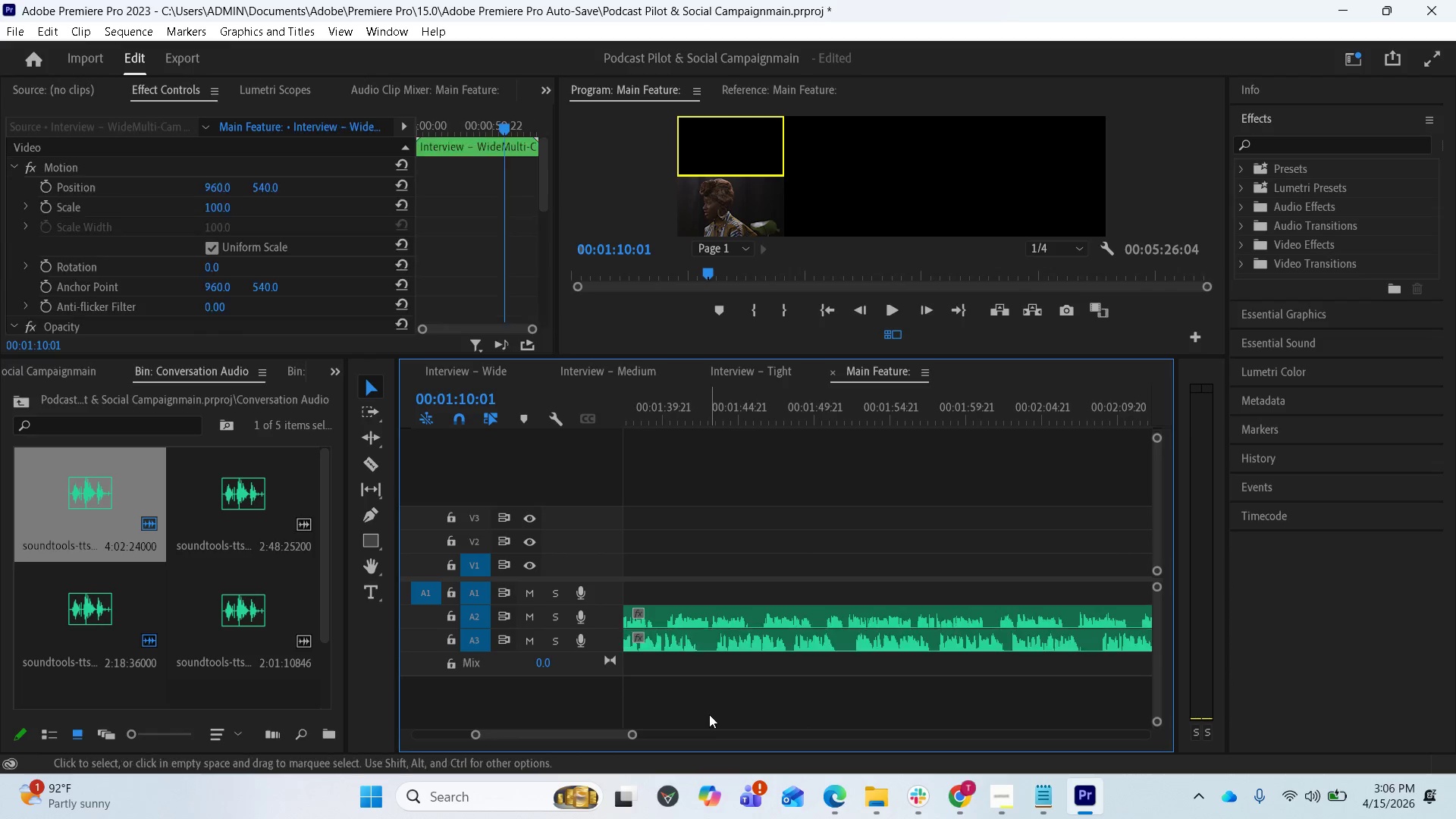 
scroll: coordinate [670, 684], scroll_direction: up, amount: 14.0
 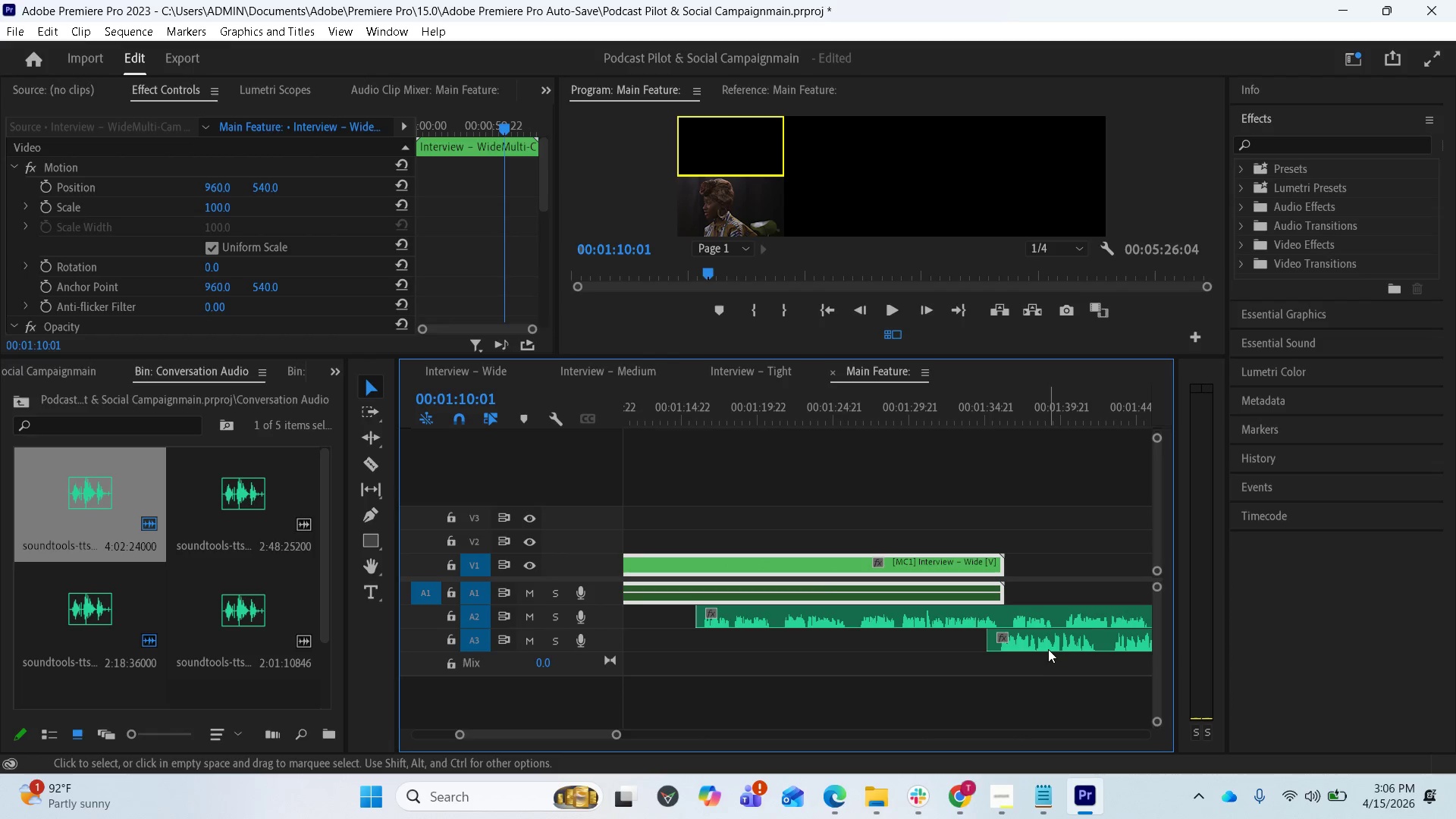 
left_click_drag(start_coordinate=[1041, 642], to_coordinate=[692, 645])
 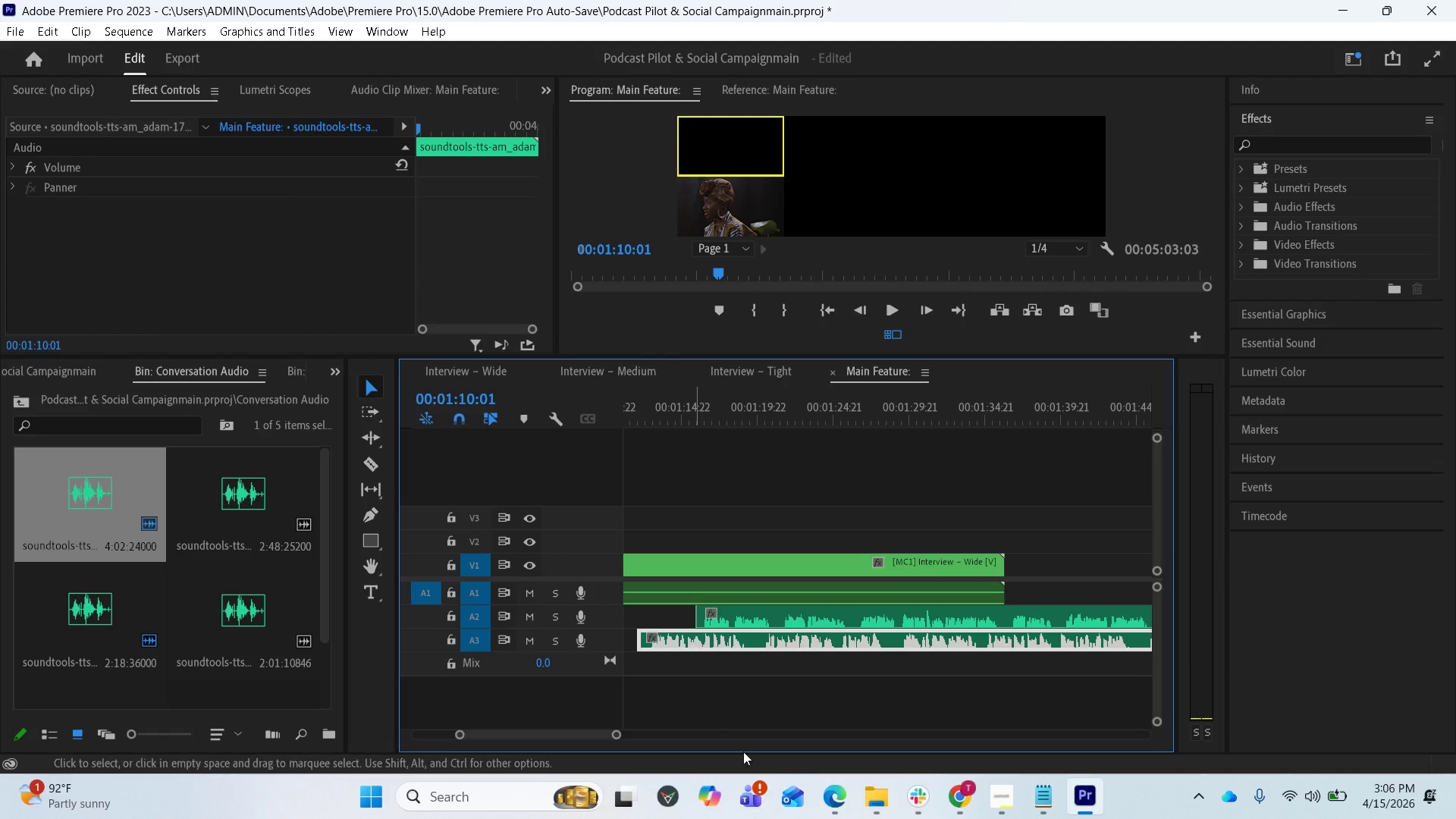 
scroll: coordinate [748, 751], scroll_direction: up, amount: 4.0
 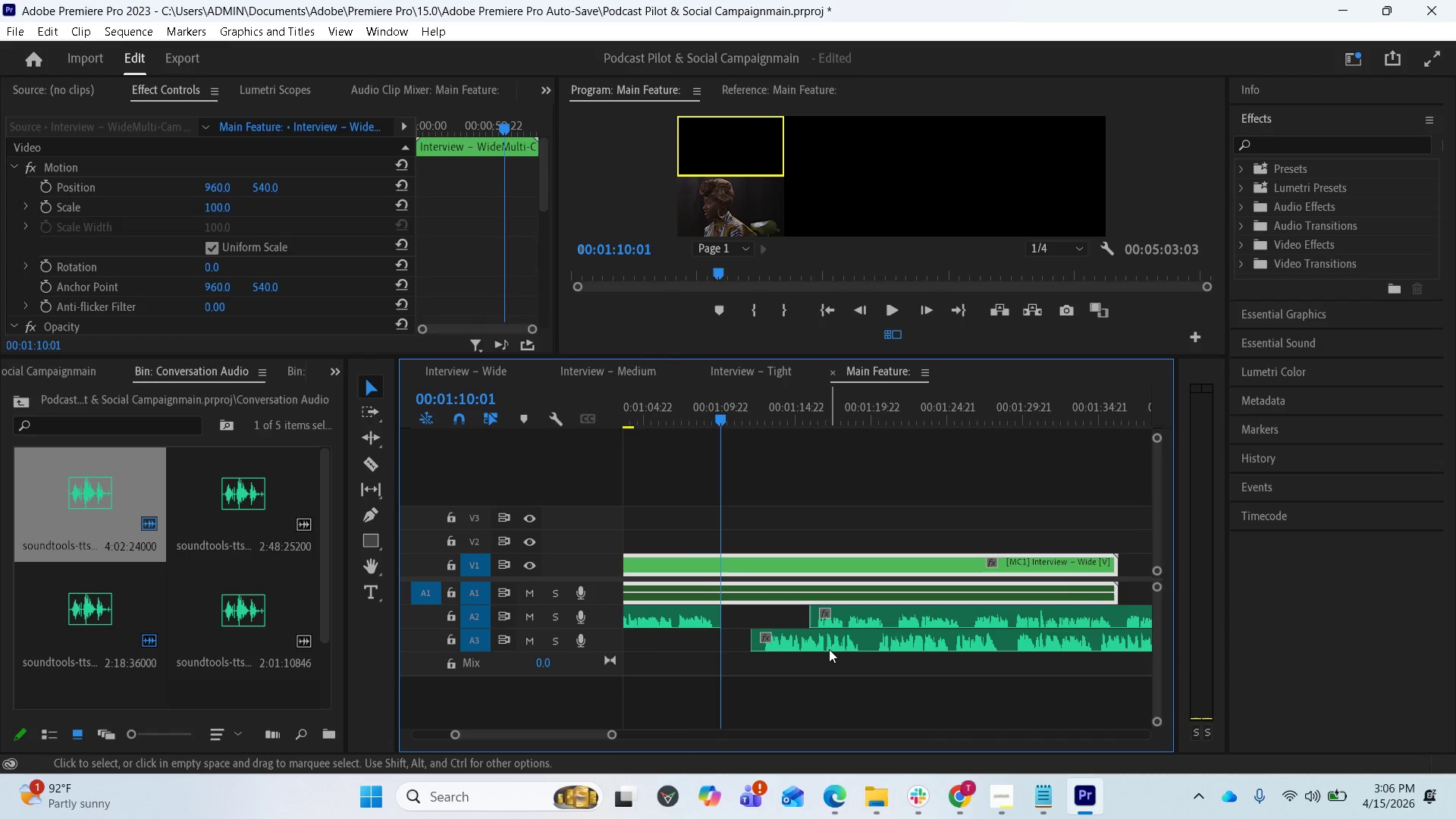 
left_click_drag(start_coordinate=[824, 647], to_coordinate=[804, 641])
 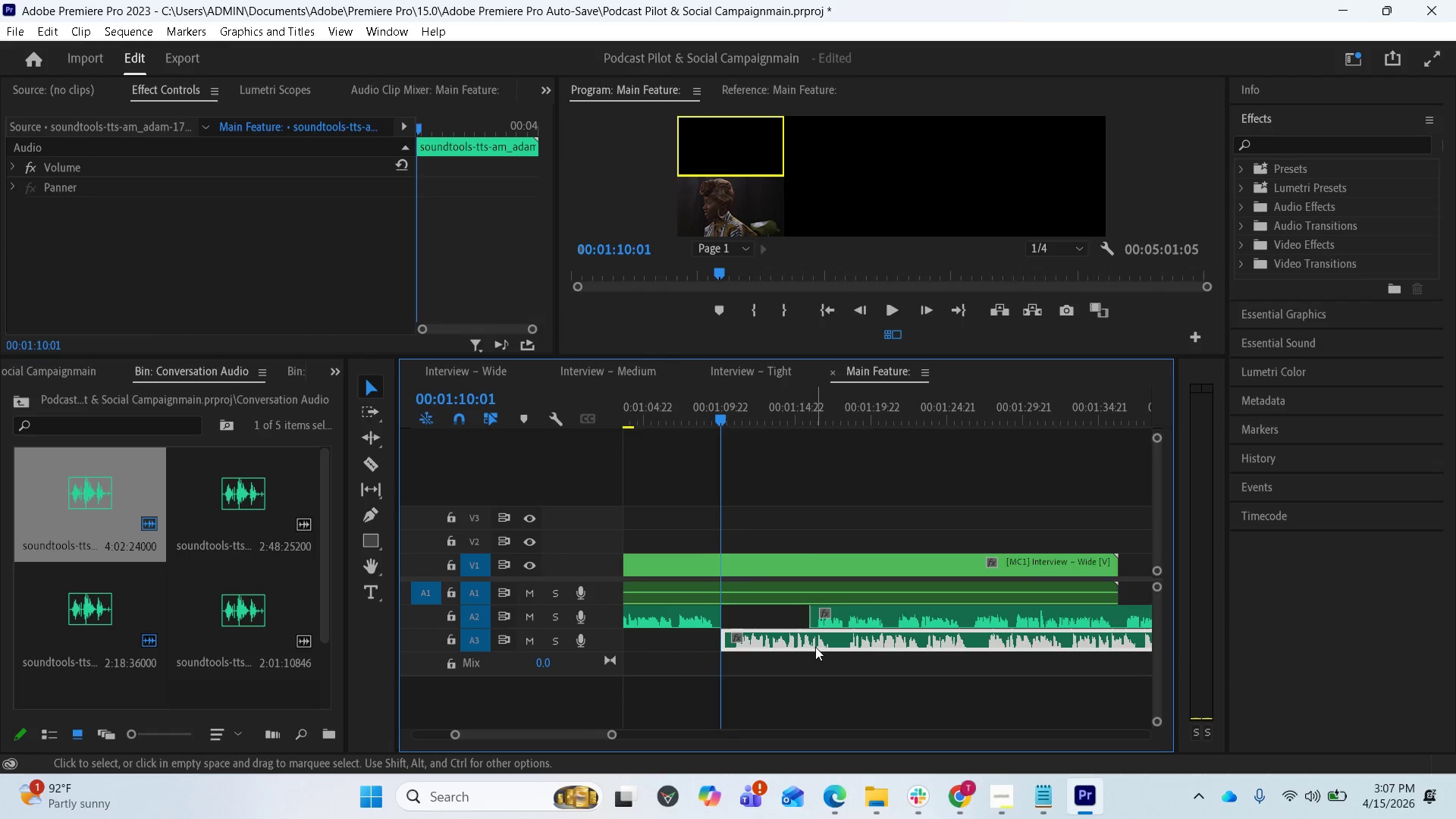 
scroll: coordinate [792, 695], scroll_direction: up, amount: 2.0
 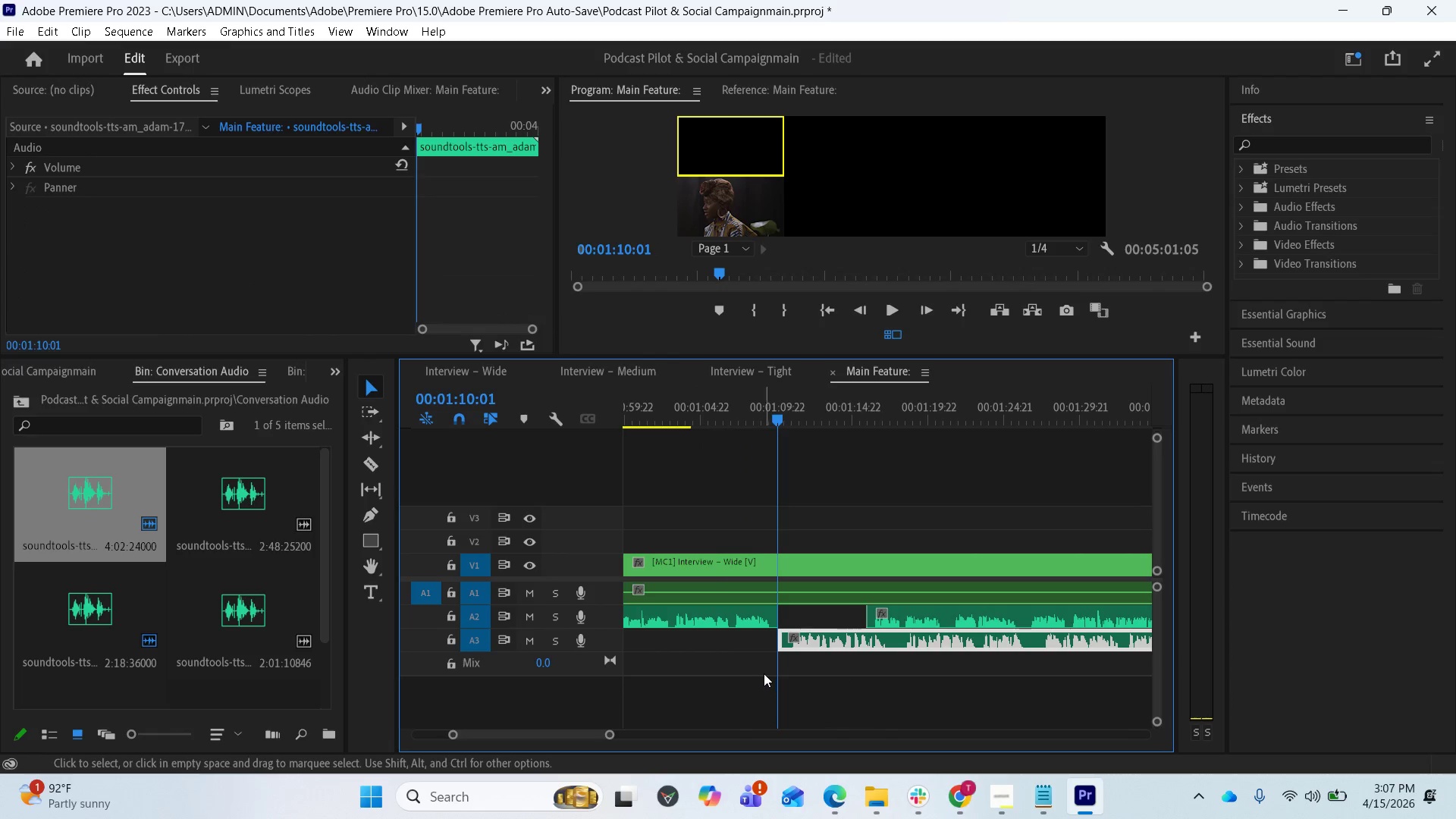 
key(Equal)
 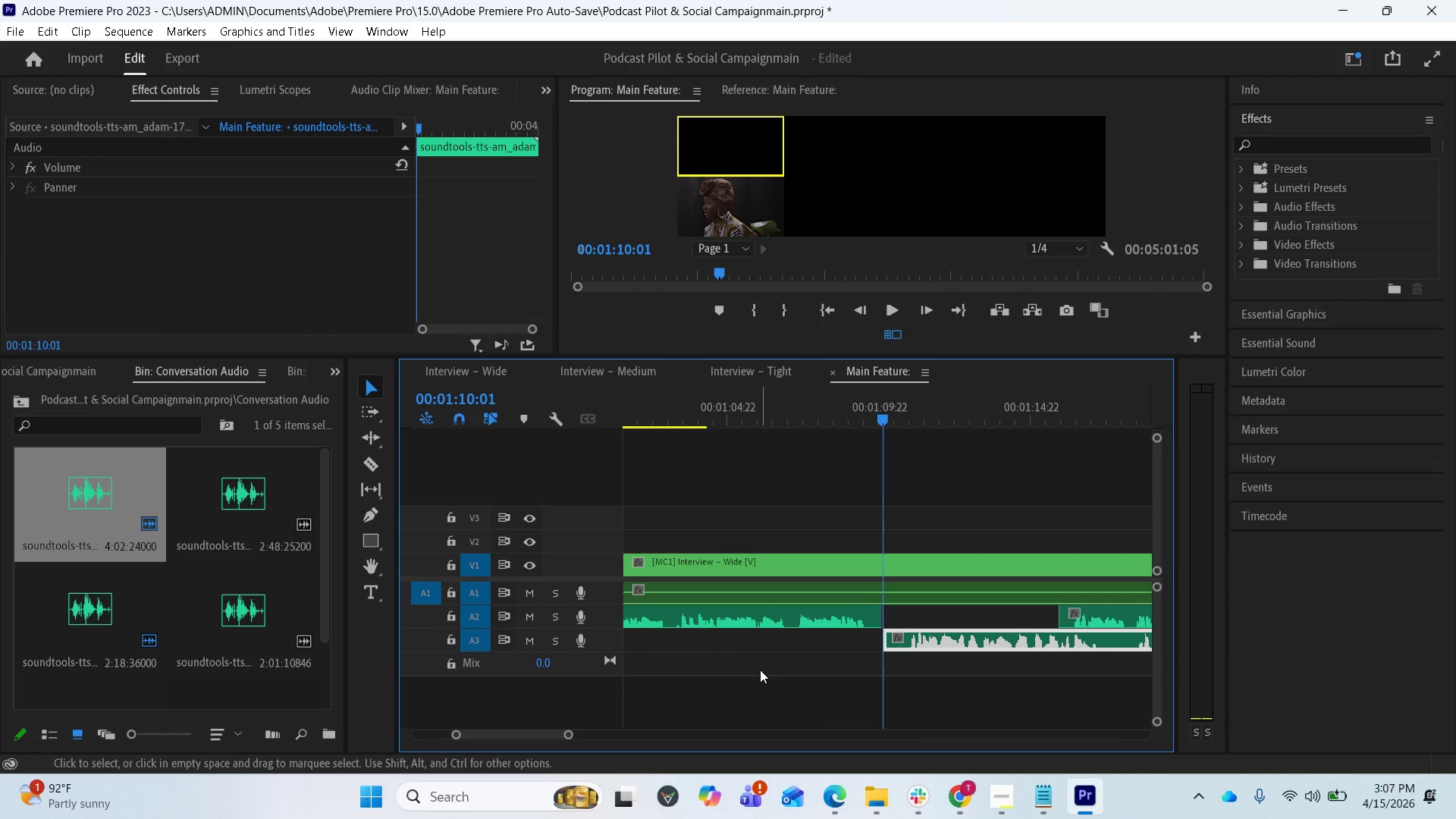 
key(Equal)
 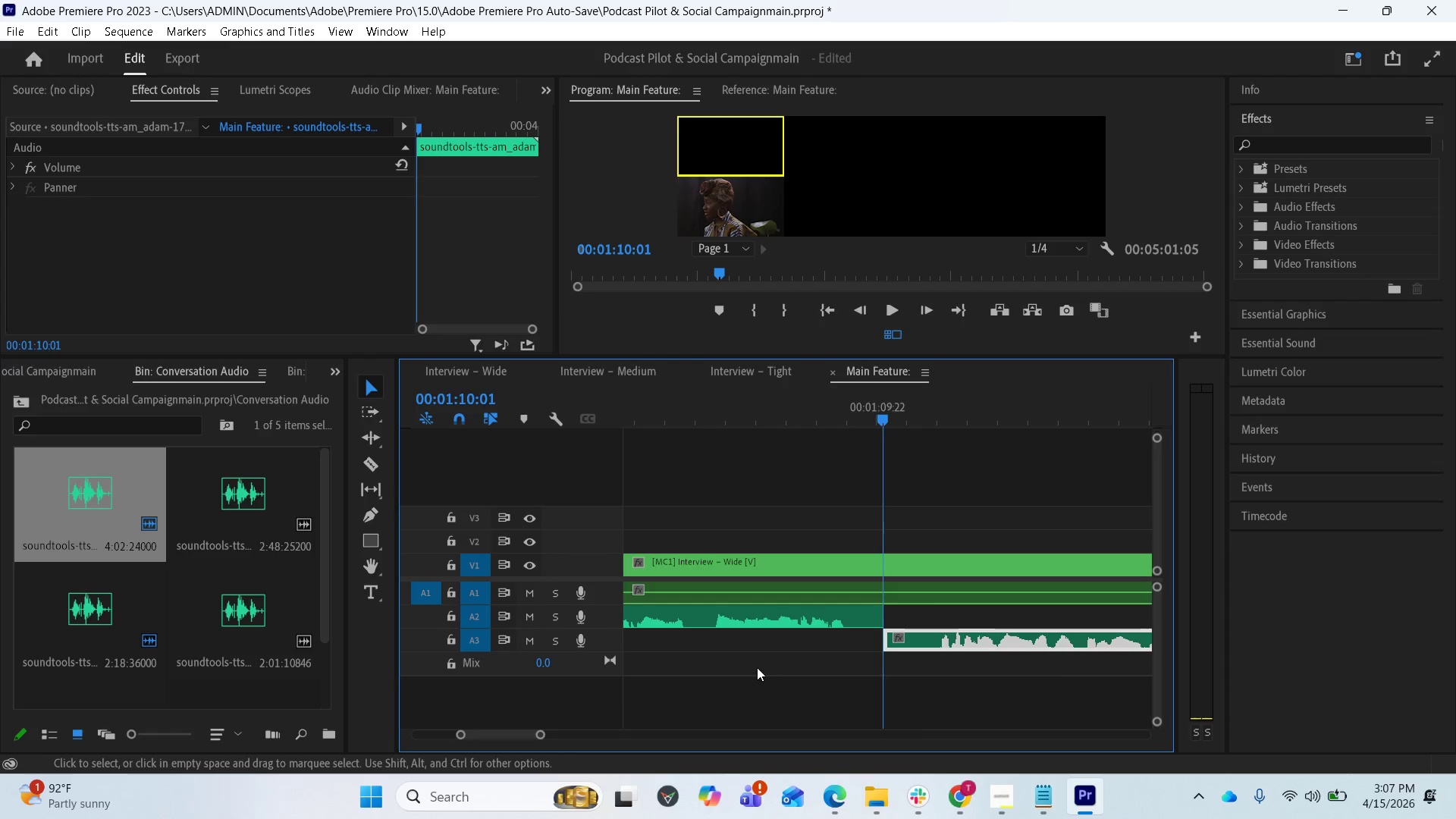 
scroll: coordinate [745, 648], scroll_direction: down, amount: 9.0
 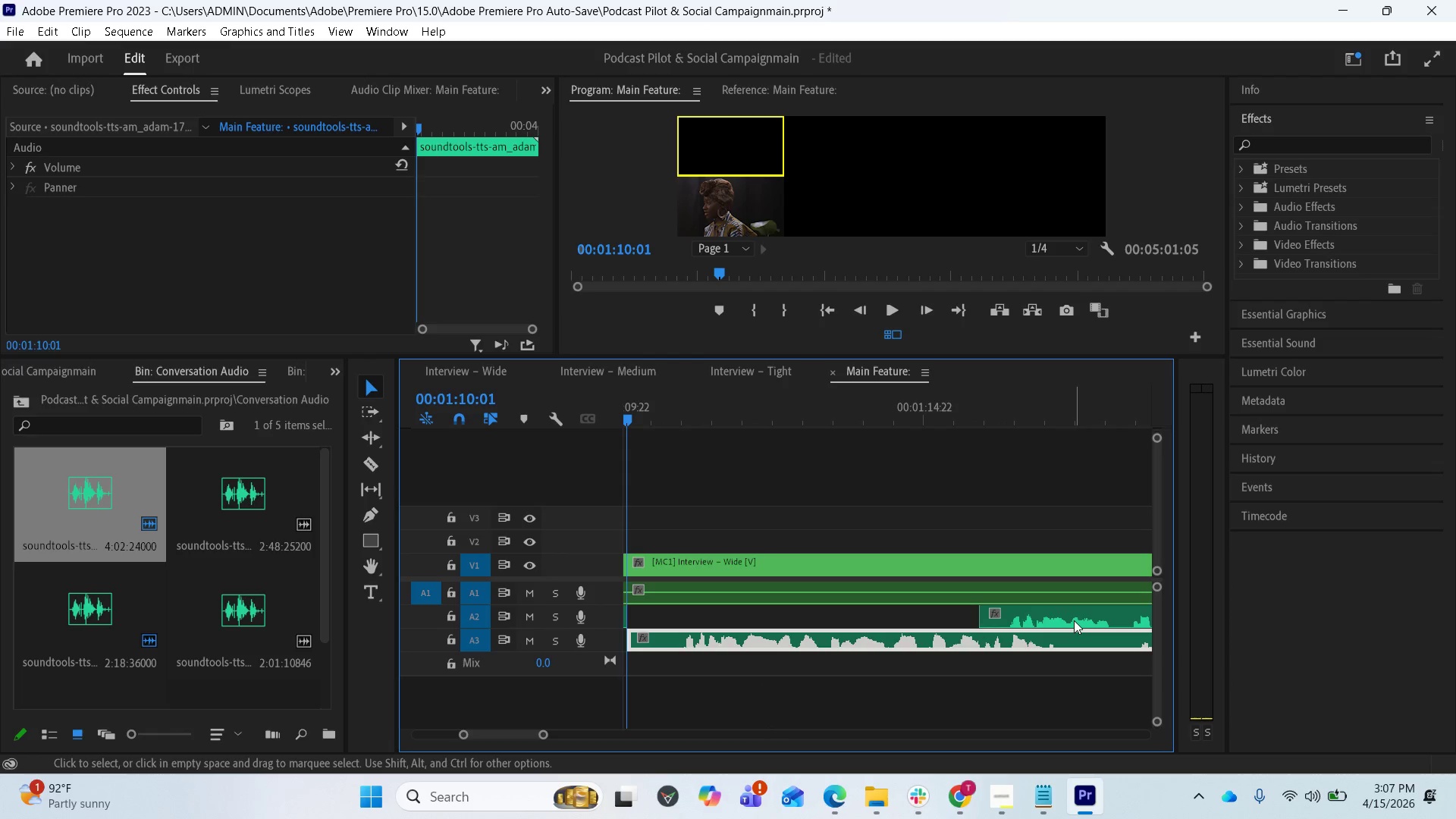 
left_click_drag(start_coordinate=[1074, 620], to_coordinate=[1157, 609])
 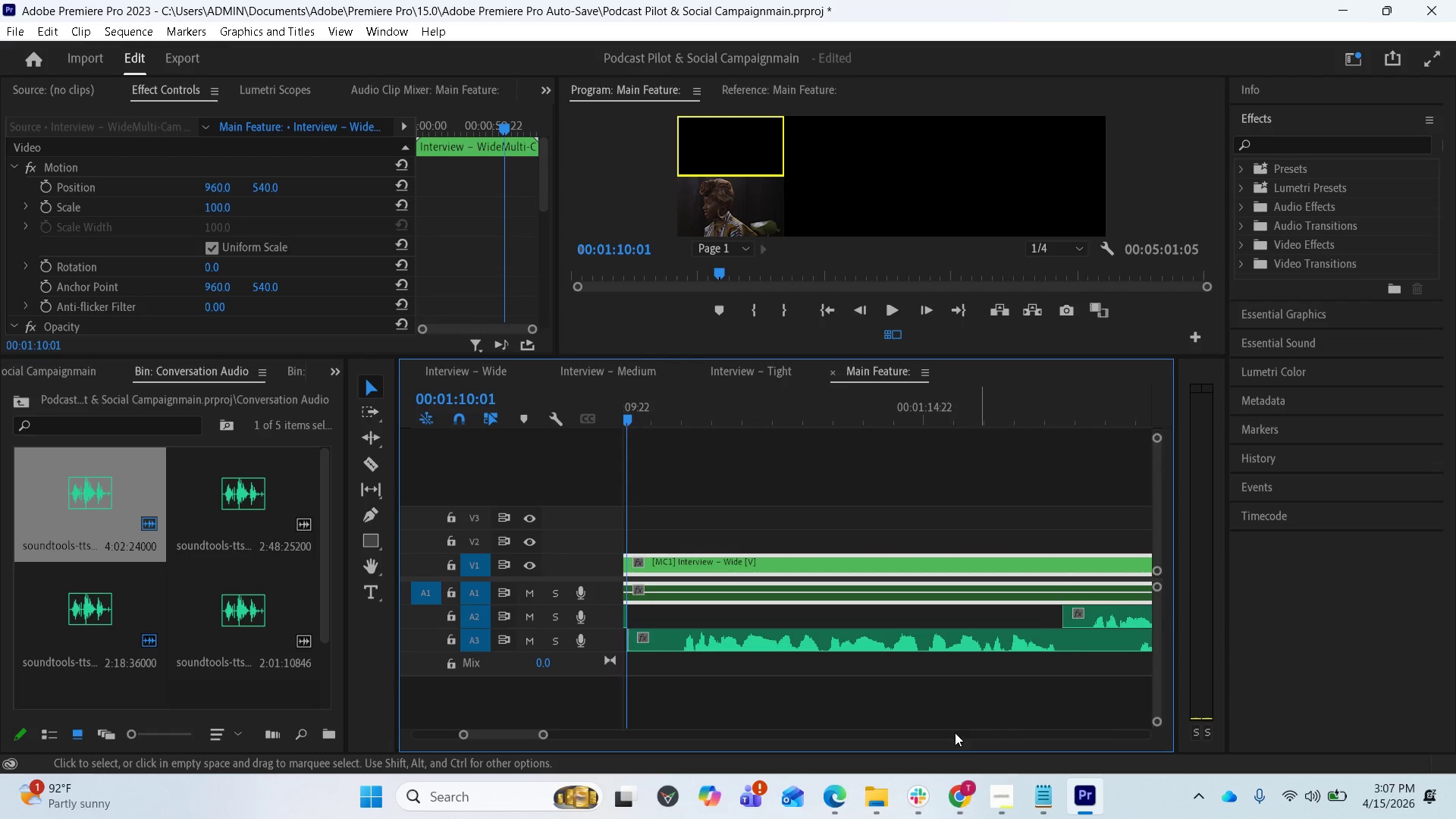 
scroll: coordinate [936, 709], scroll_direction: up, amount: 2.0
 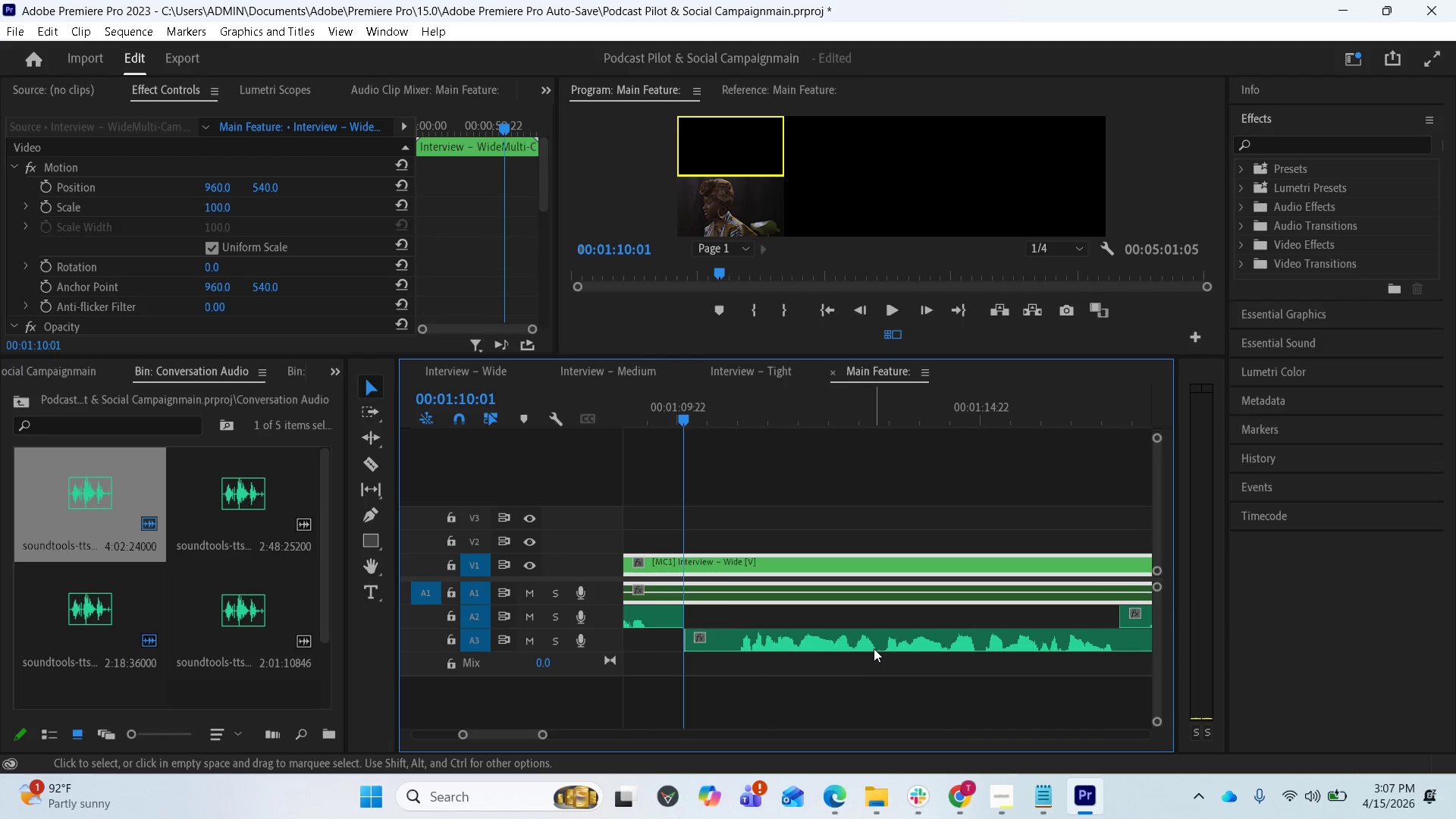 
left_click_drag(start_coordinate=[868, 644], to_coordinate=[890, 641])
 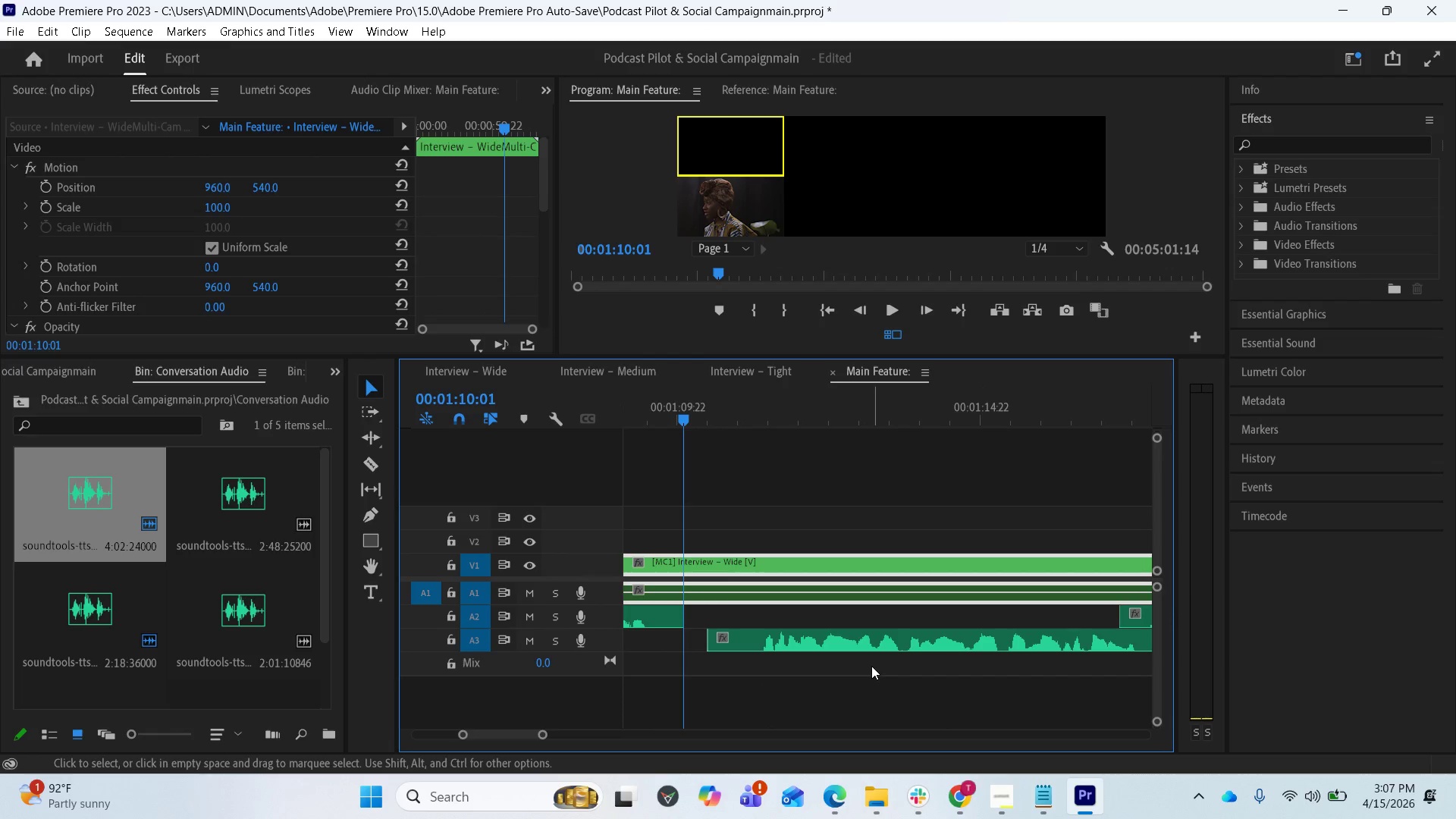 
key(Space)
 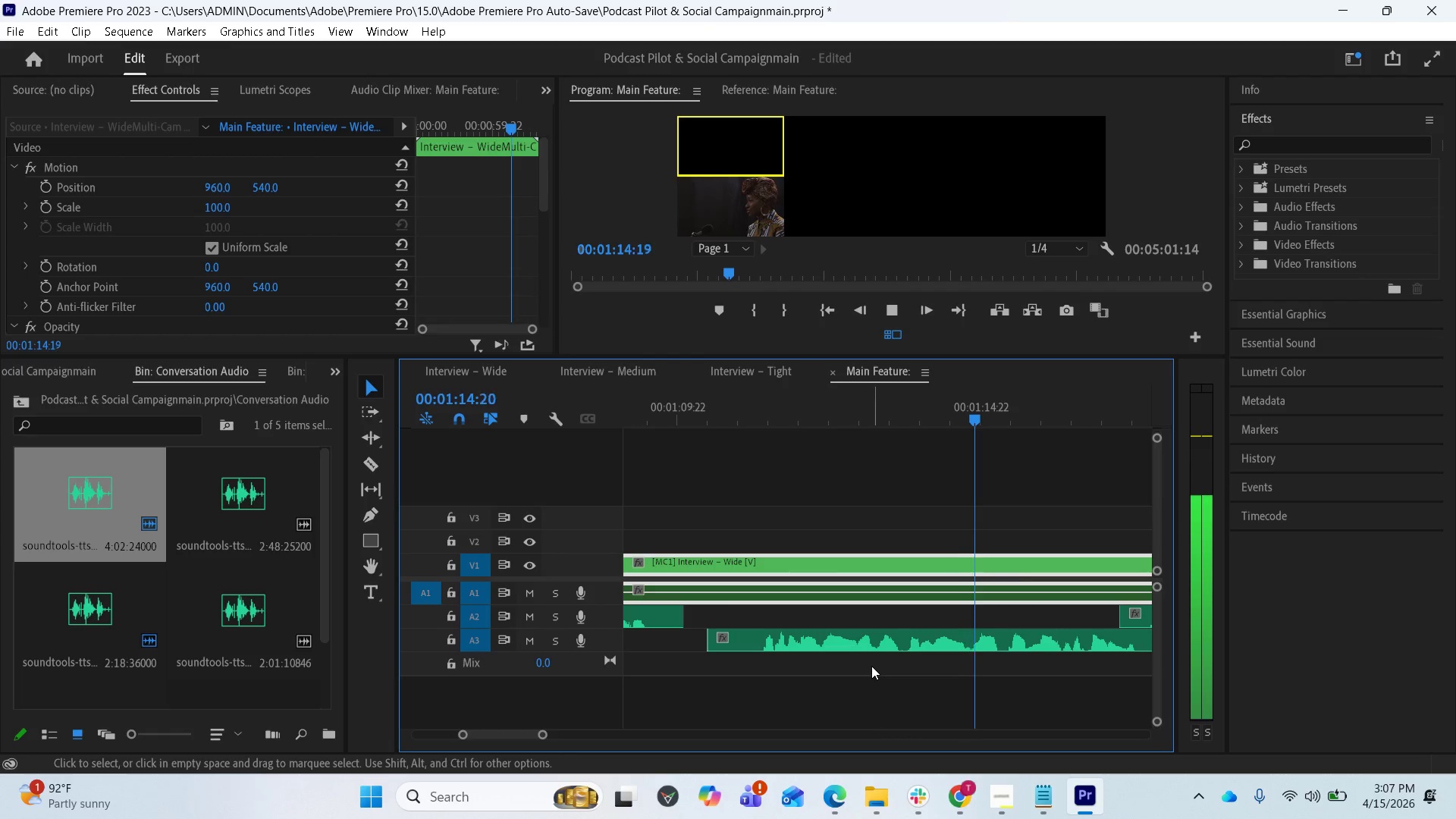 
wait(6.52)
 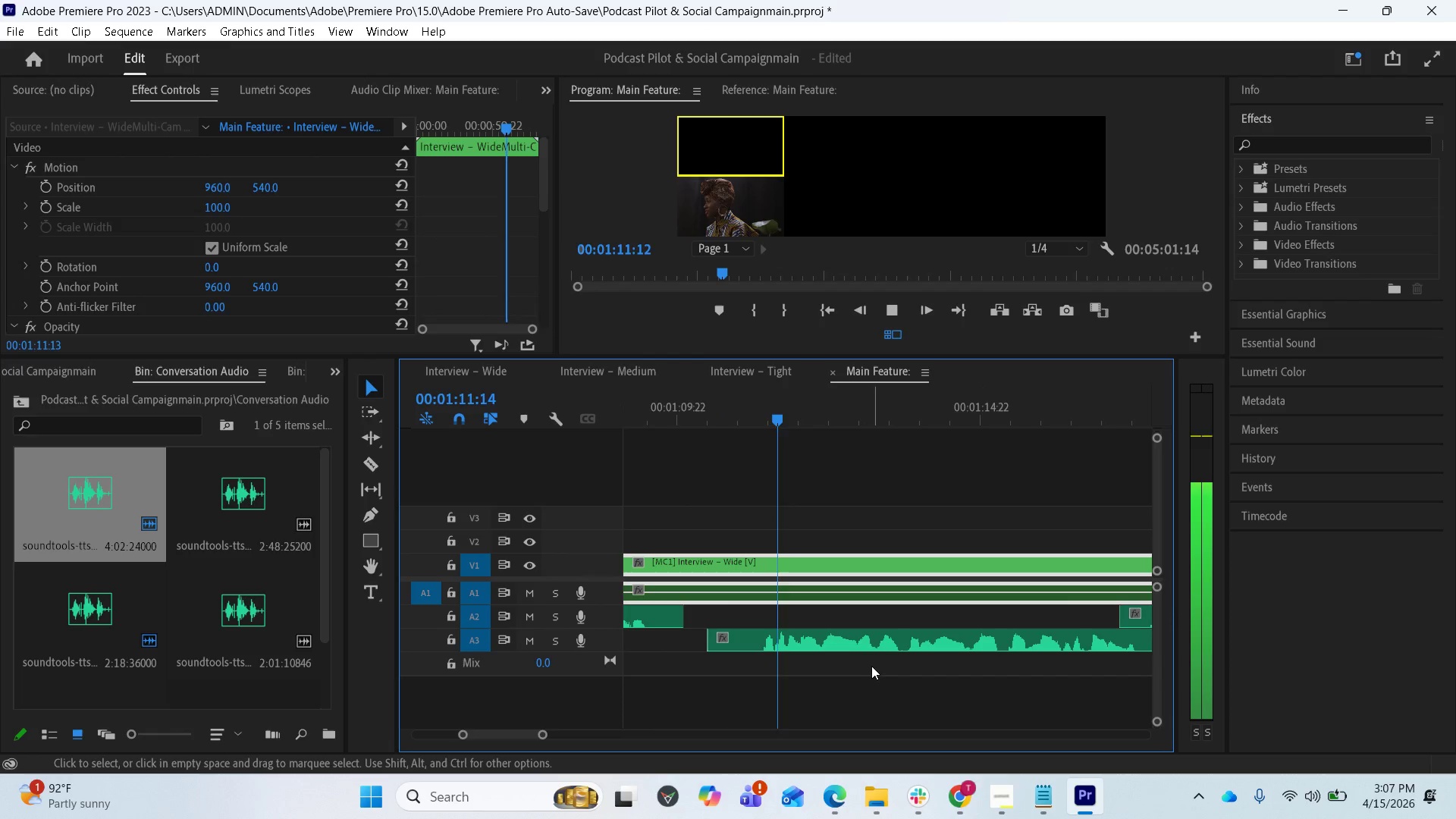 
key(Space)
 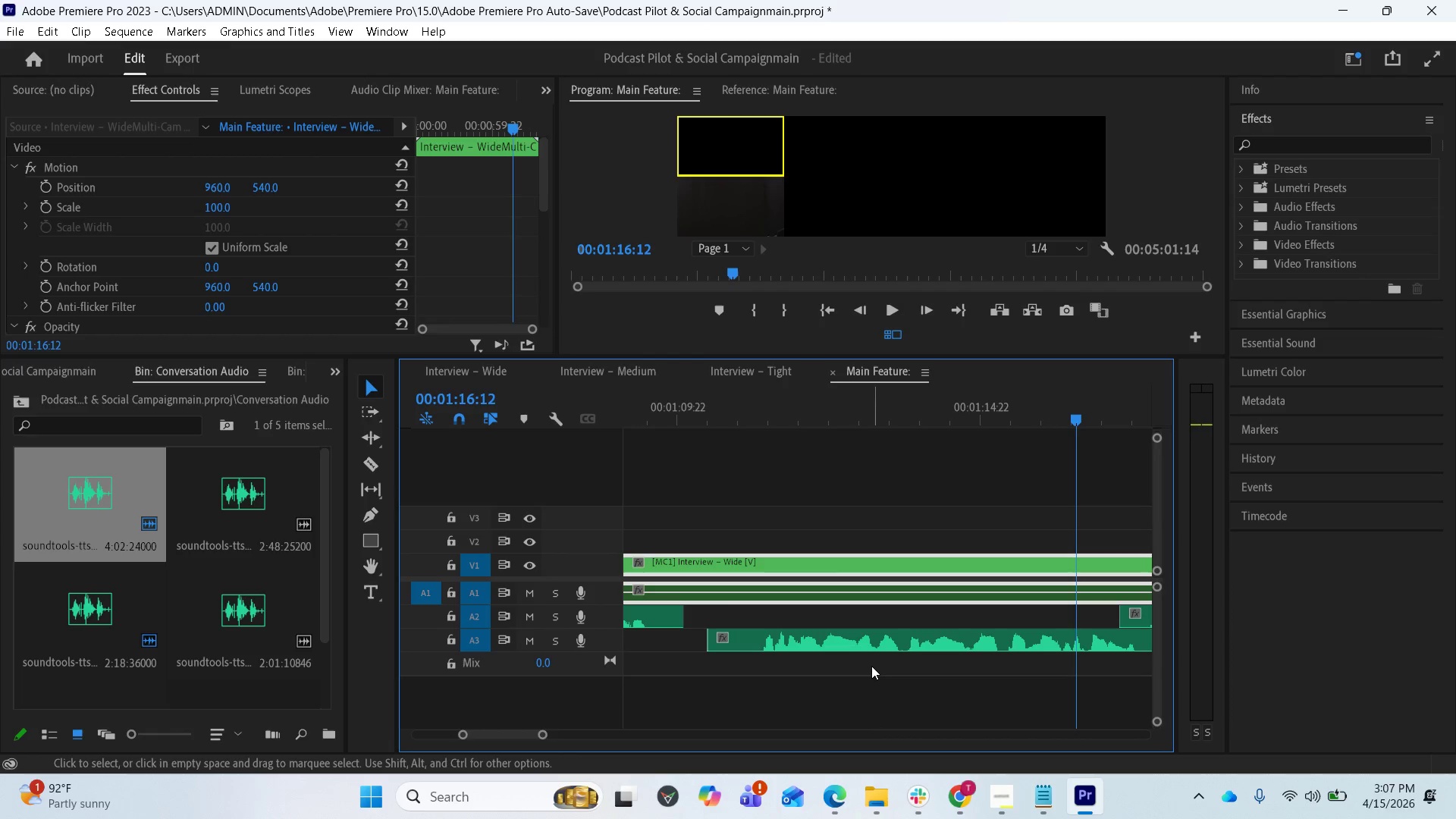 
key(Space)
 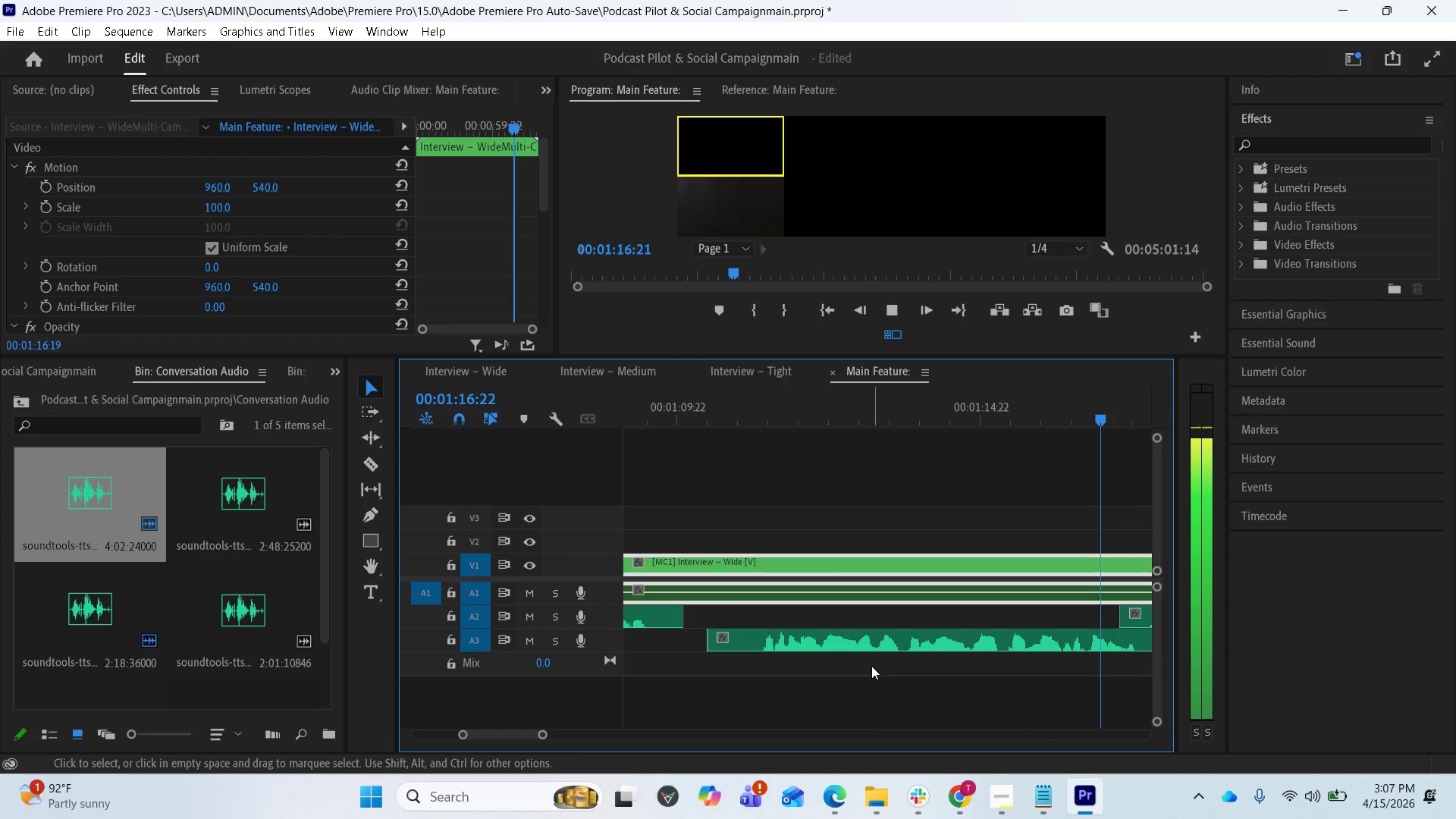 
key(Space)
 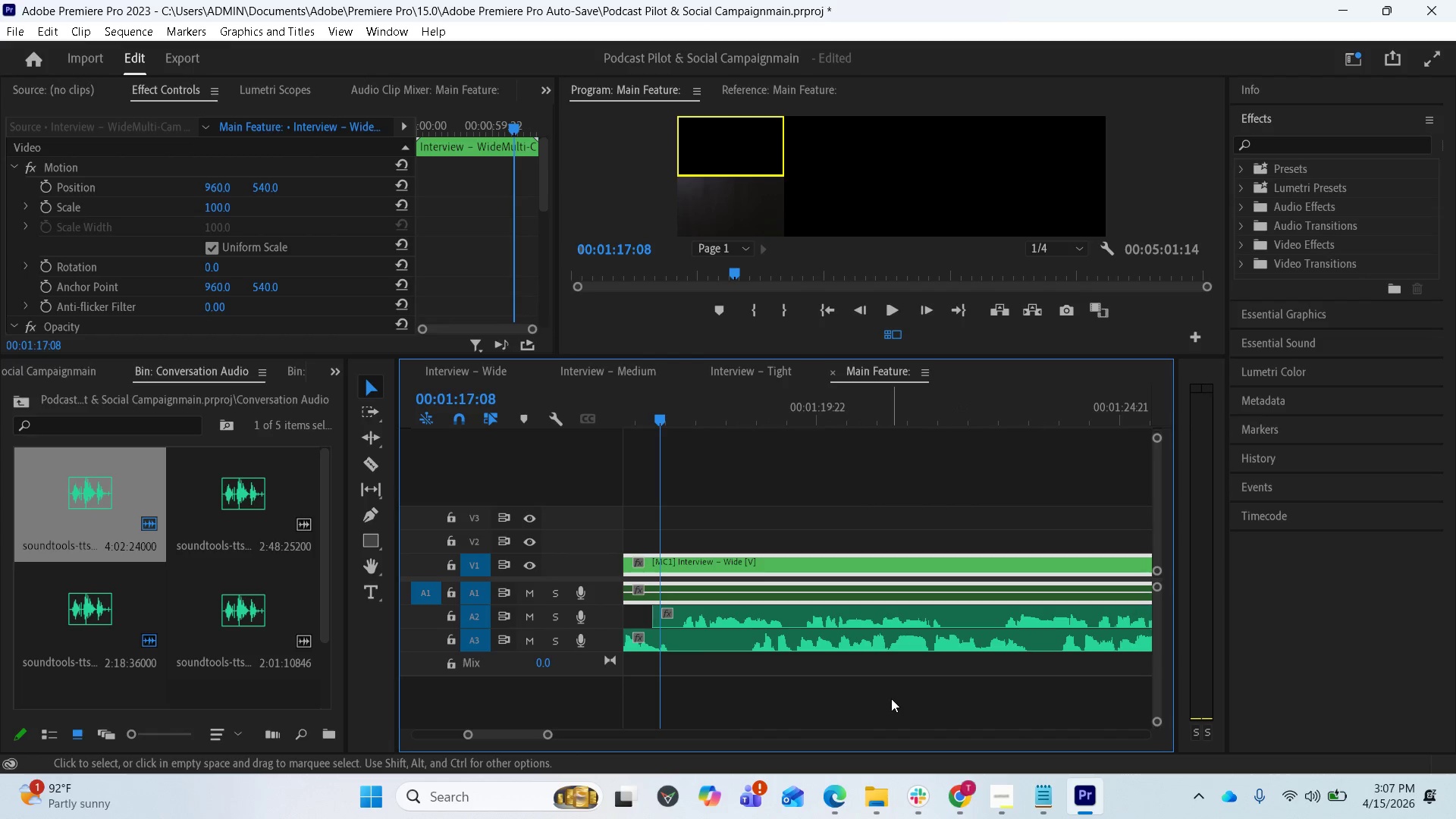 
key(Minus)
 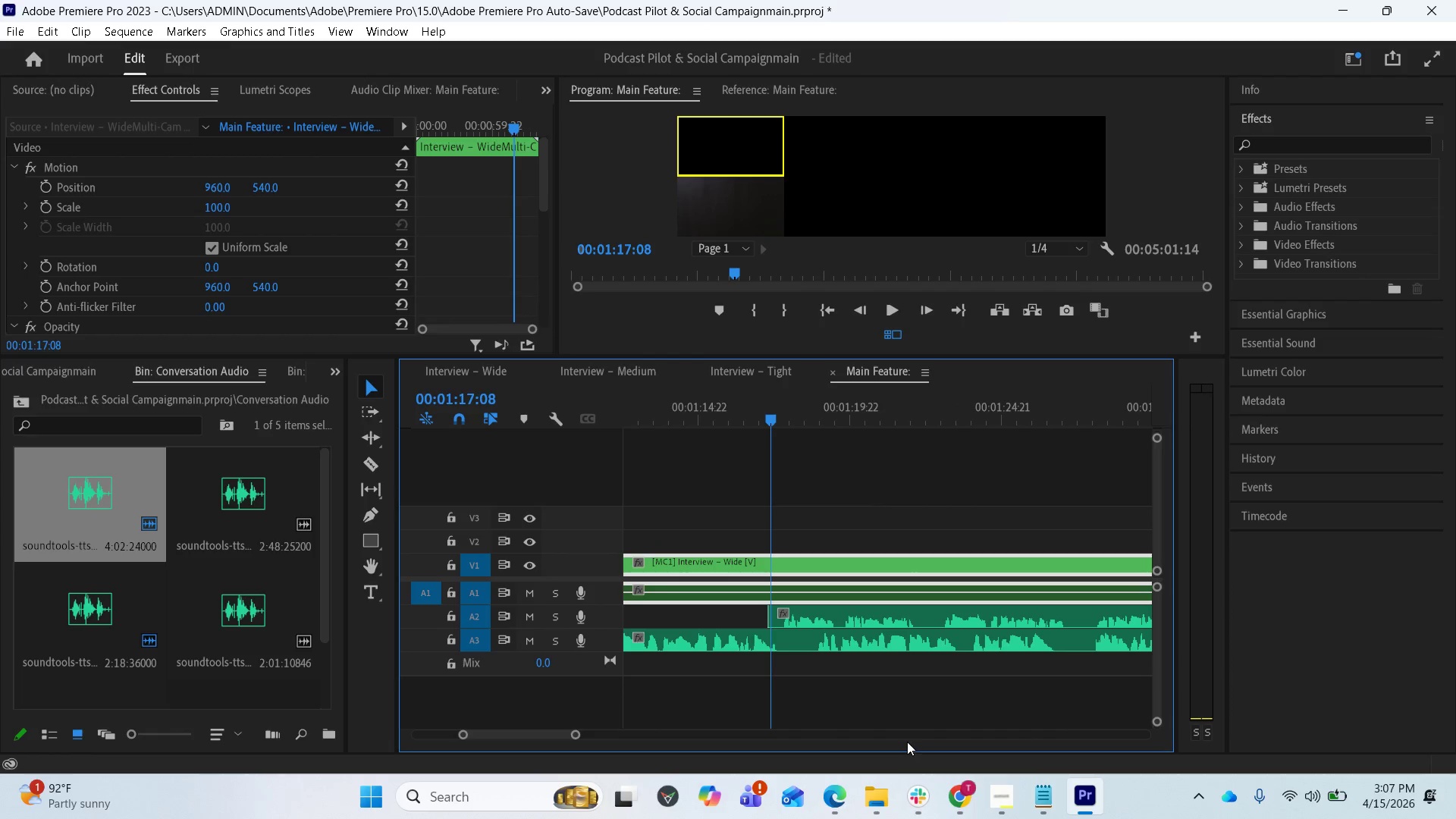 
key(Minus)
 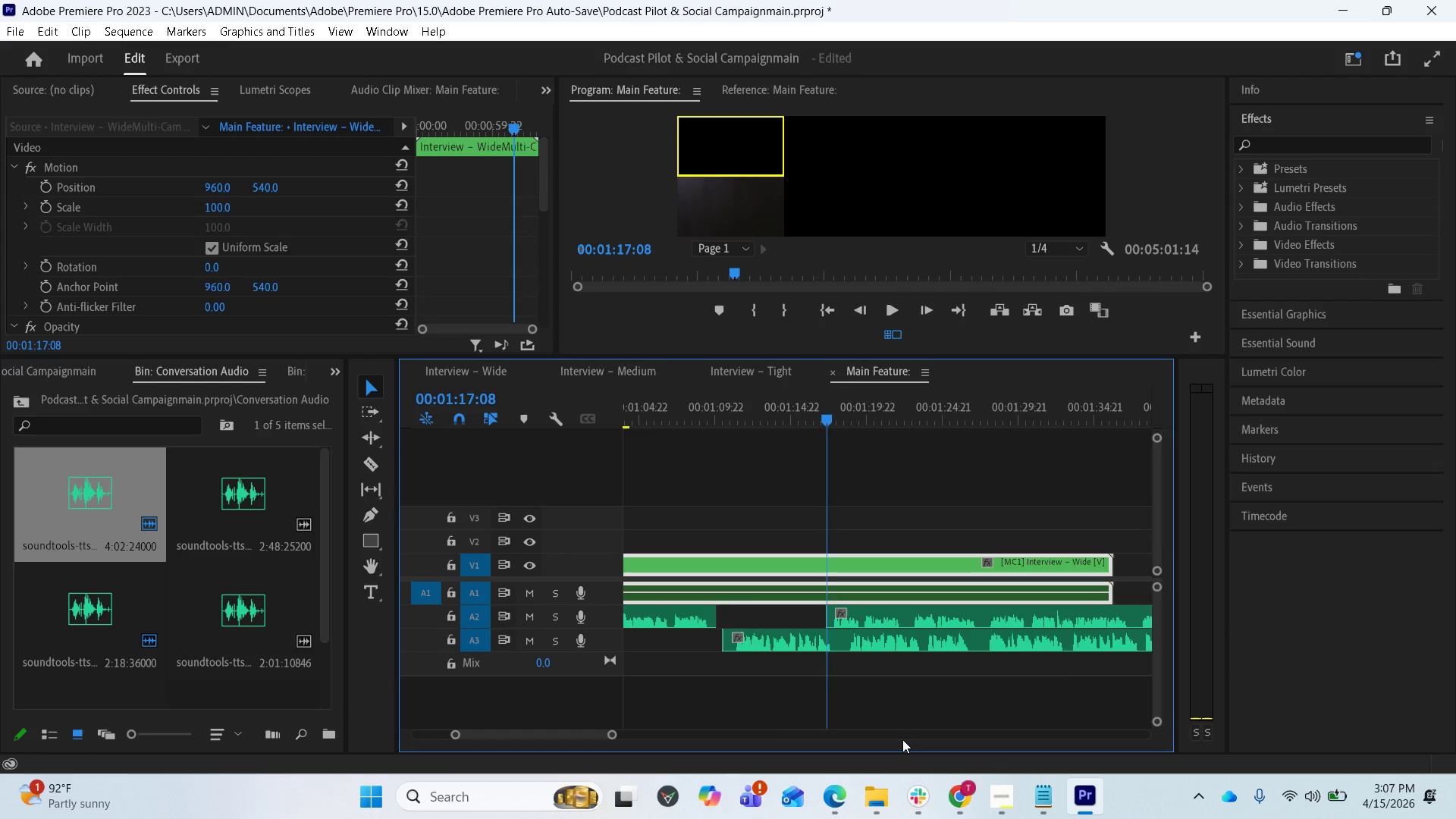 
scroll: coordinate [901, 712], scroll_direction: down, amount: 10.0
 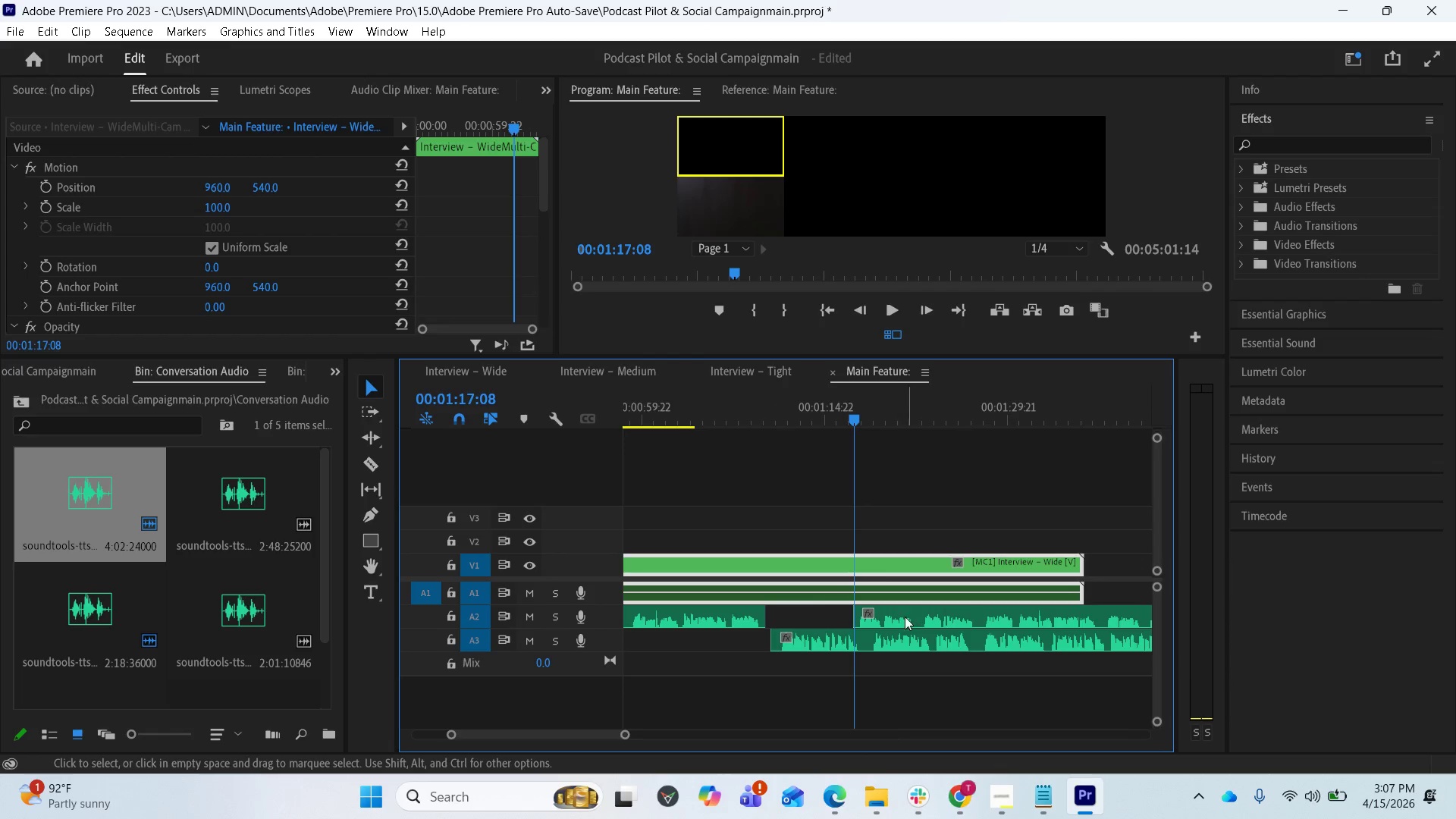 
left_click_drag(start_coordinate=[902, 620], to_coordinate=[1116, 604])
 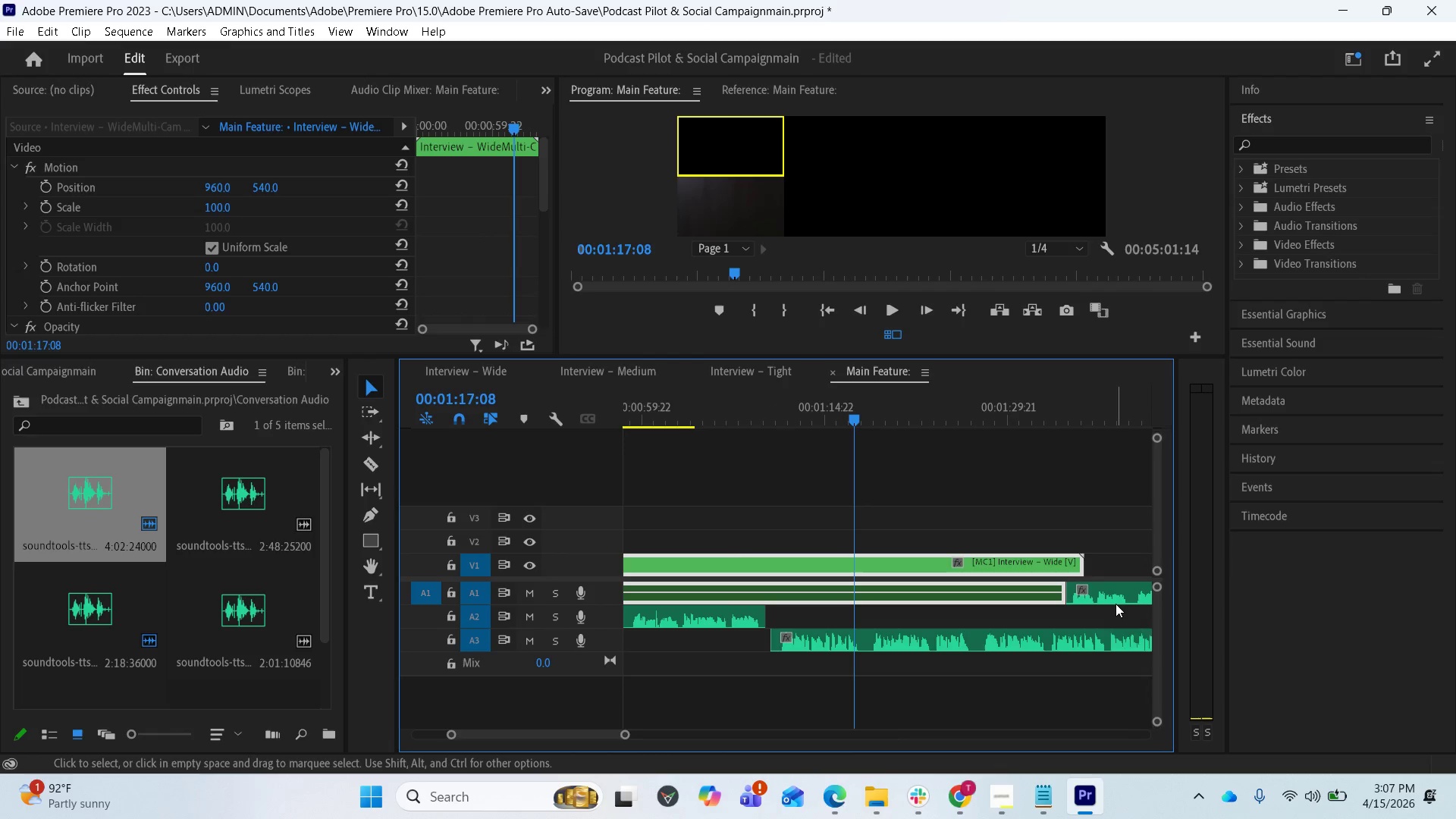 
key(Control+Z)
 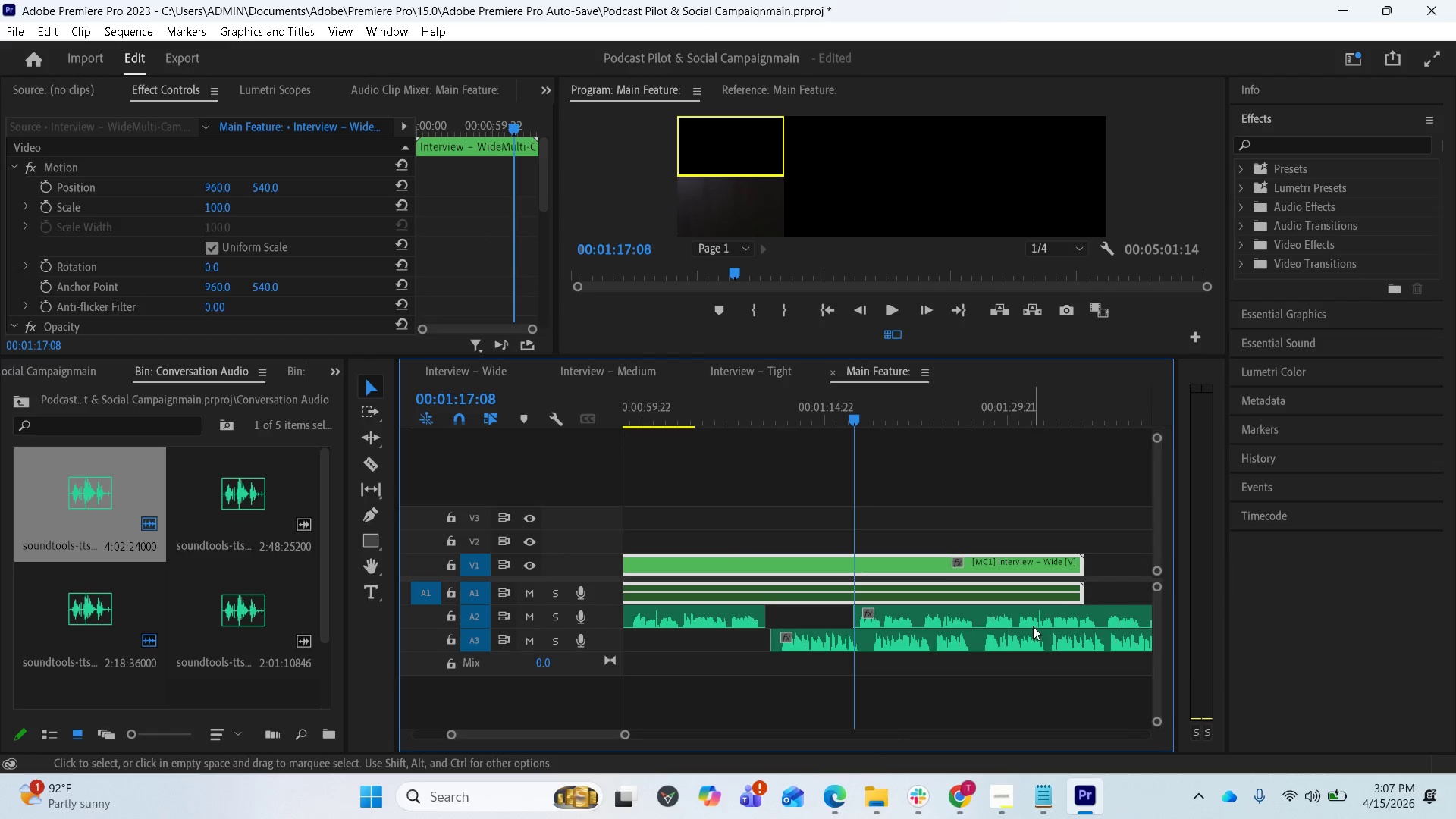 
left_click_drag(start_coordinate=[1031, 617], to_coordinate=[1153, 612])
 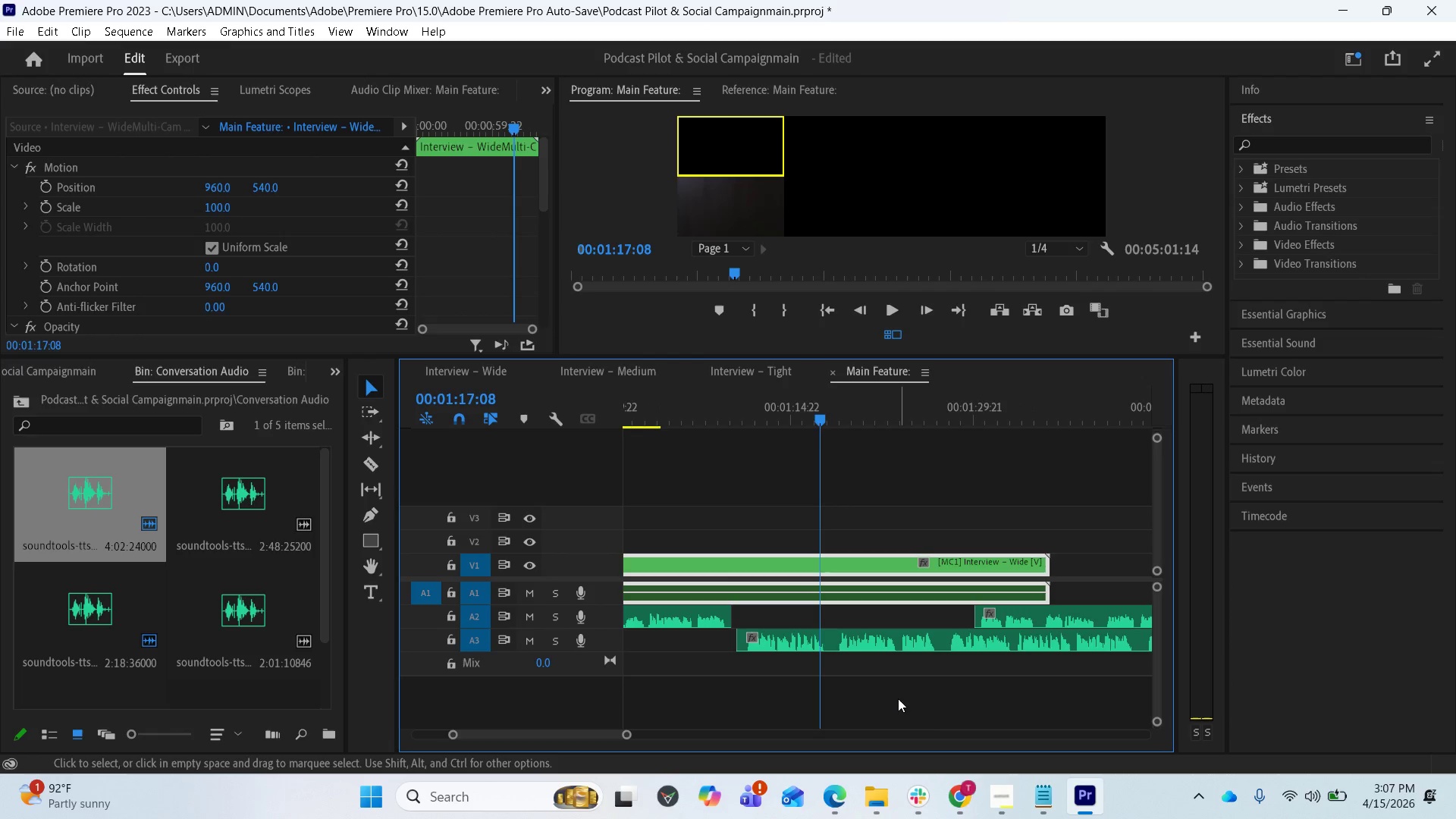 
key(Space)
 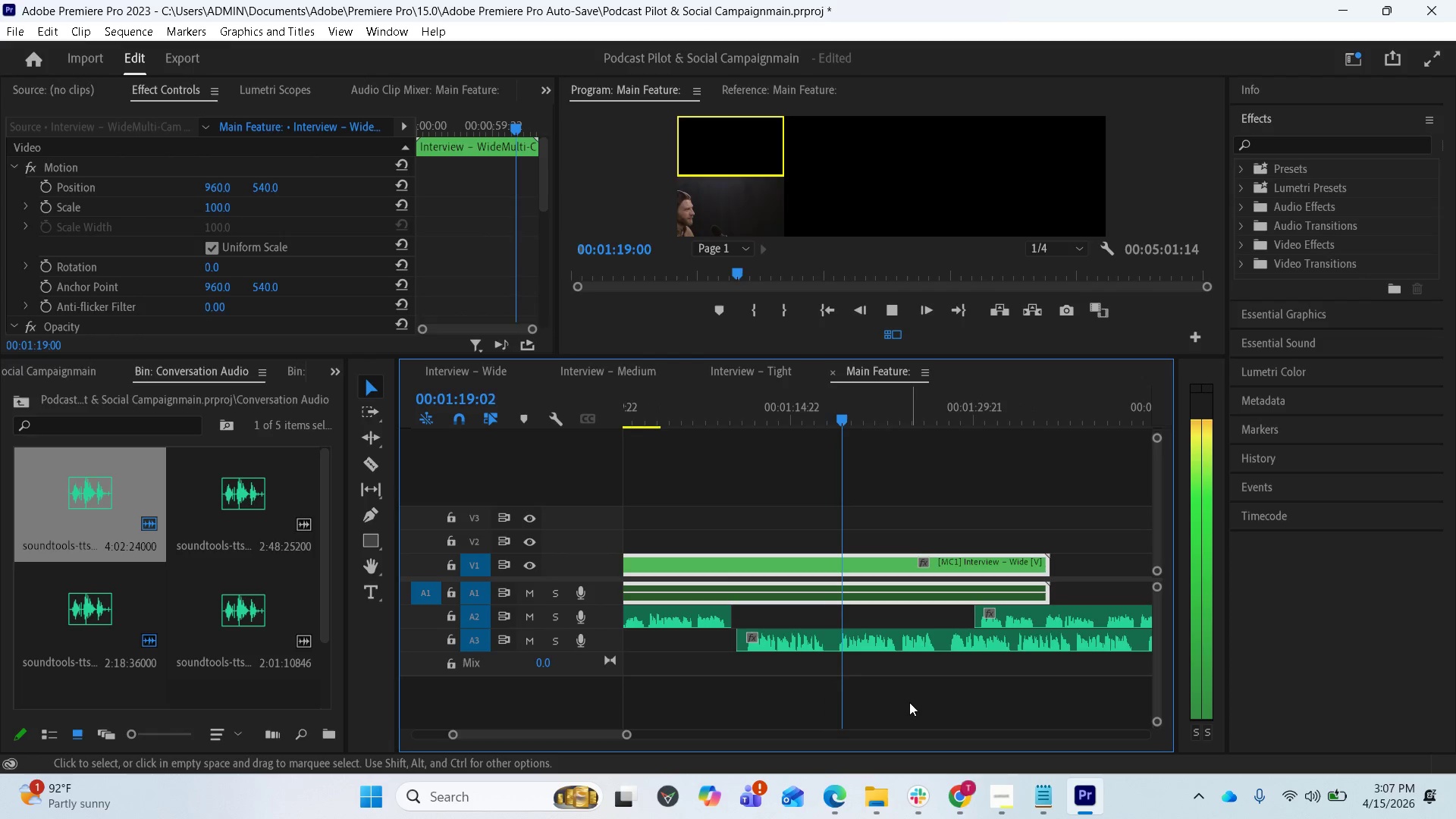 
key(Space)
 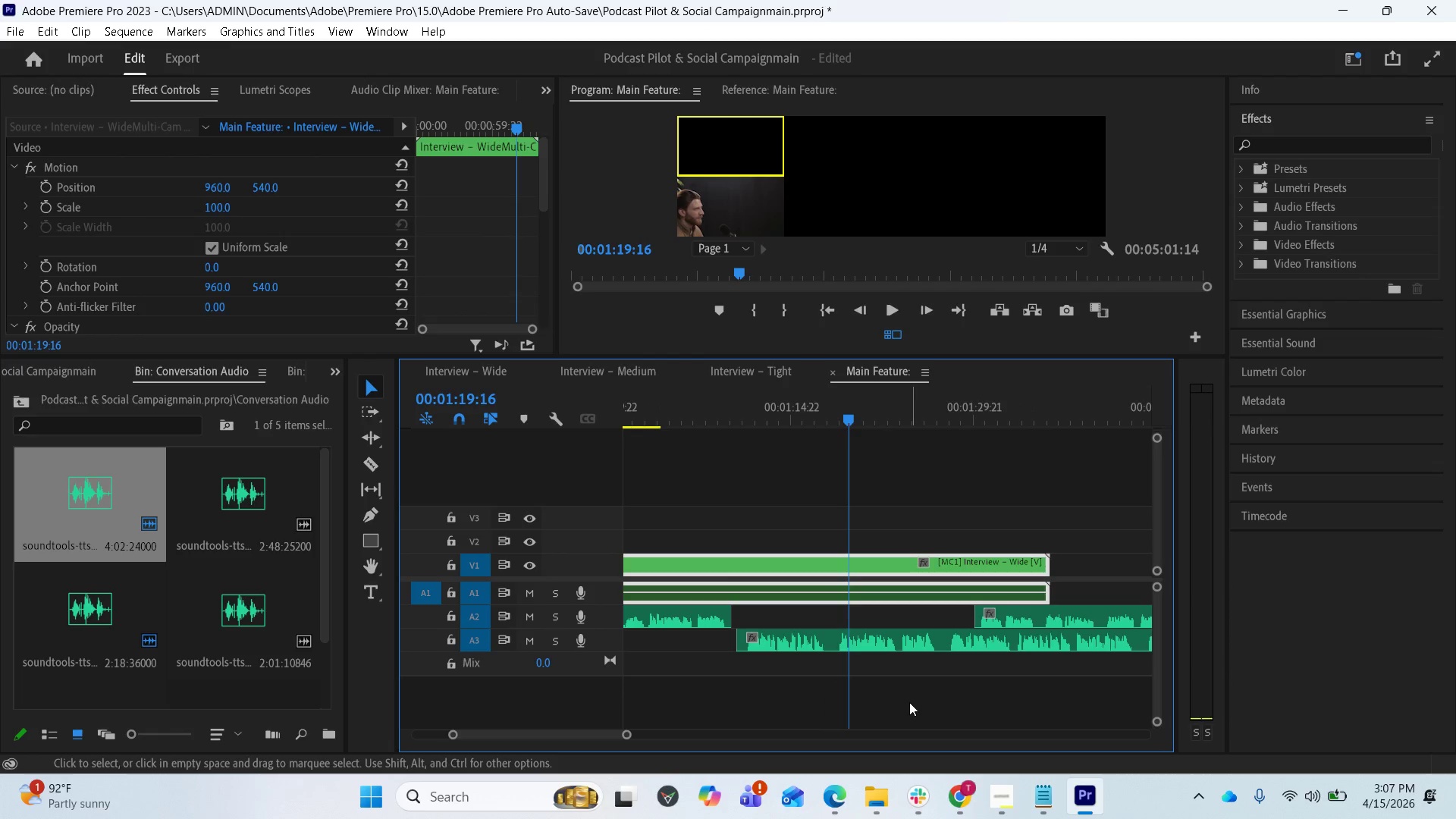 
key(Space)
 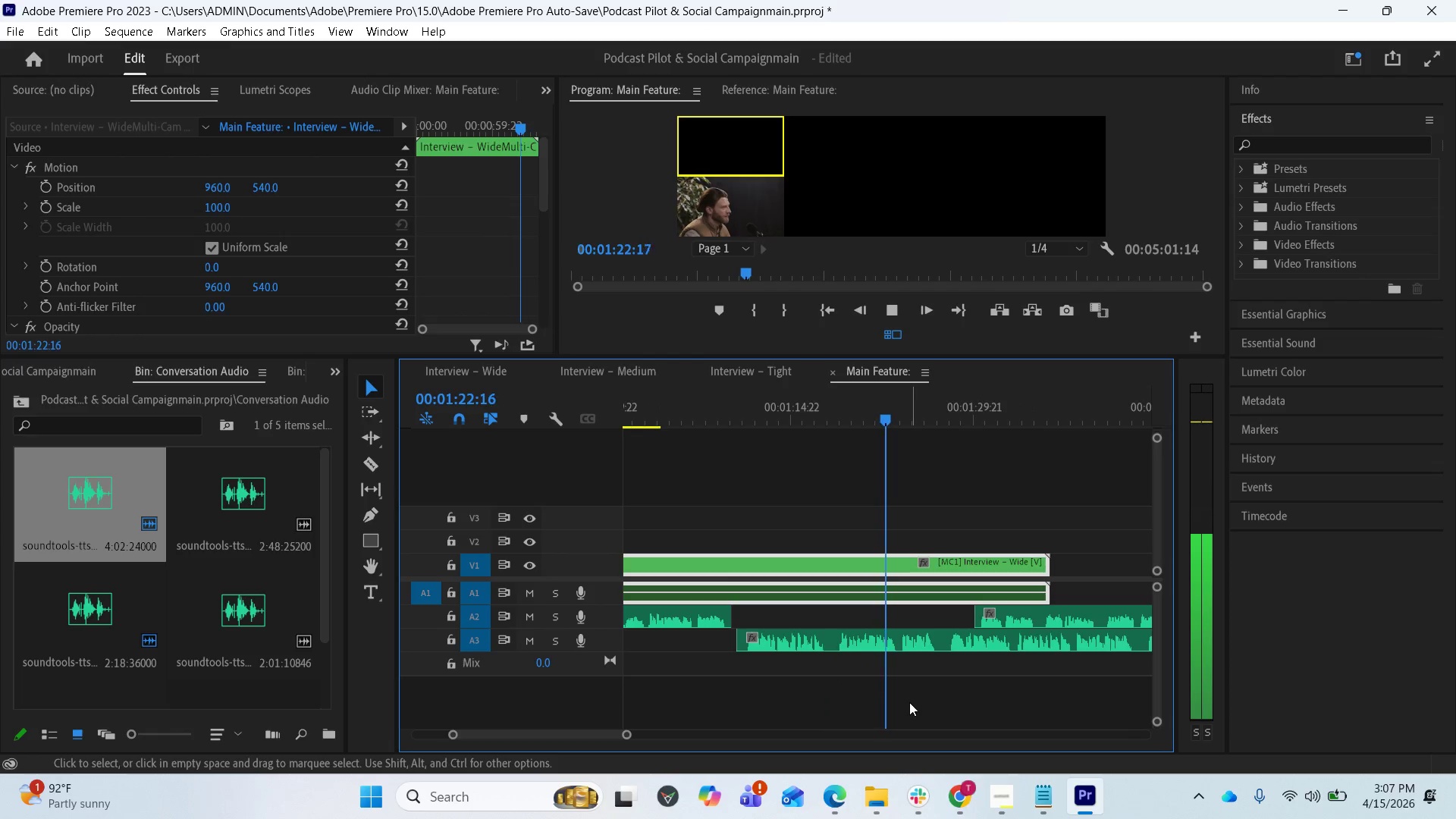 
key(Space)
 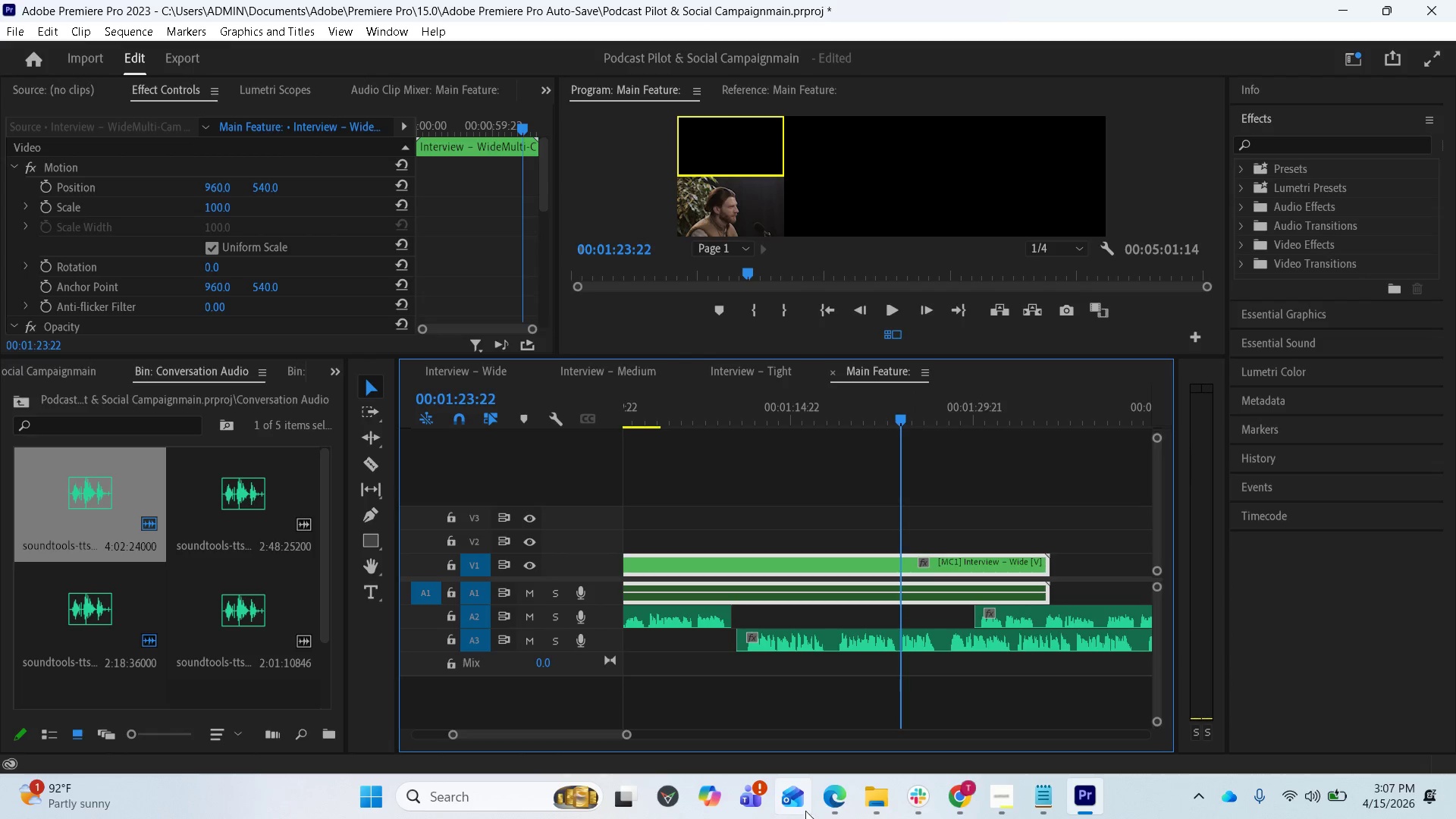 
left_click([822, 800])
 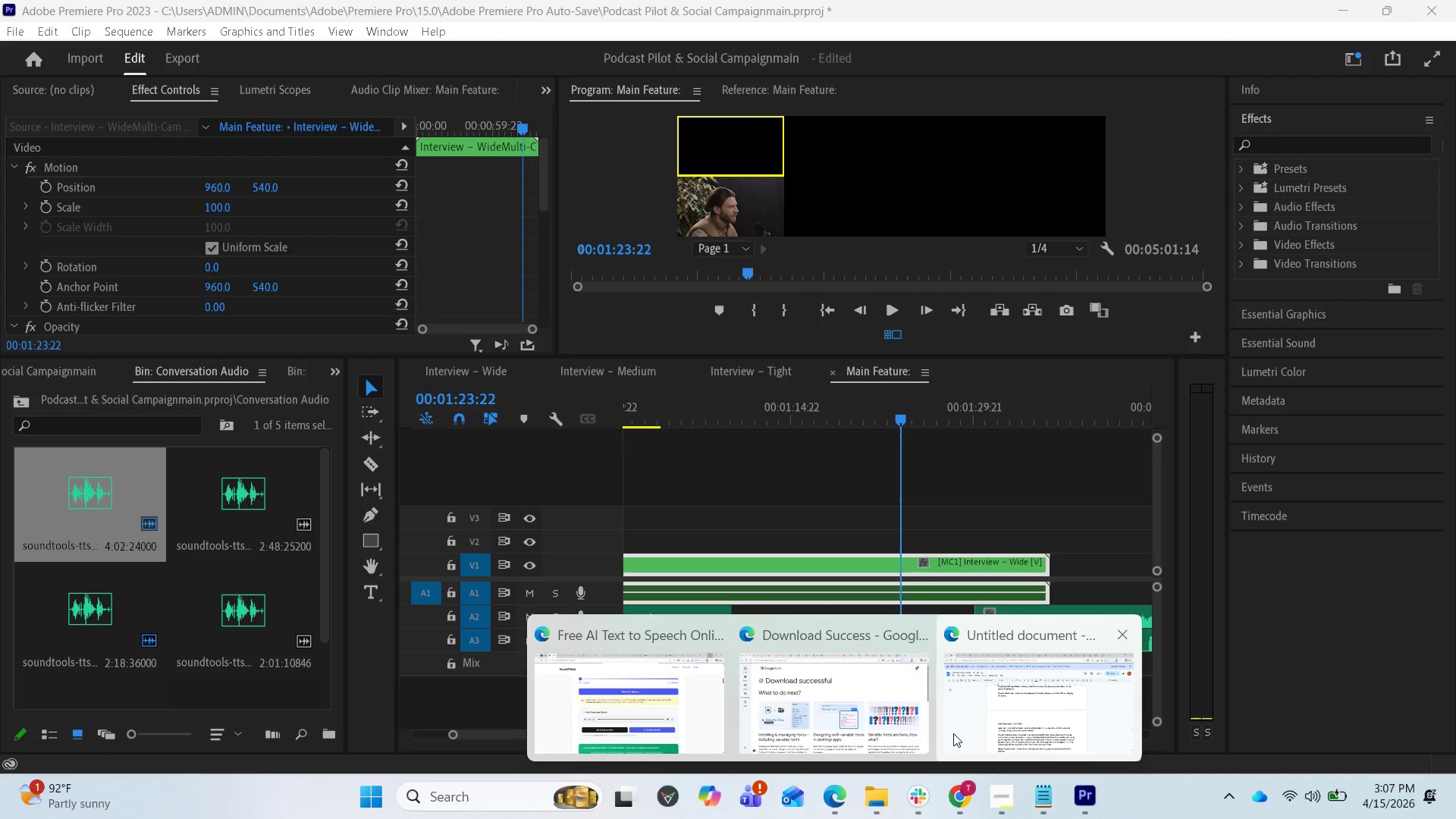 
left_click([1010, 730])
 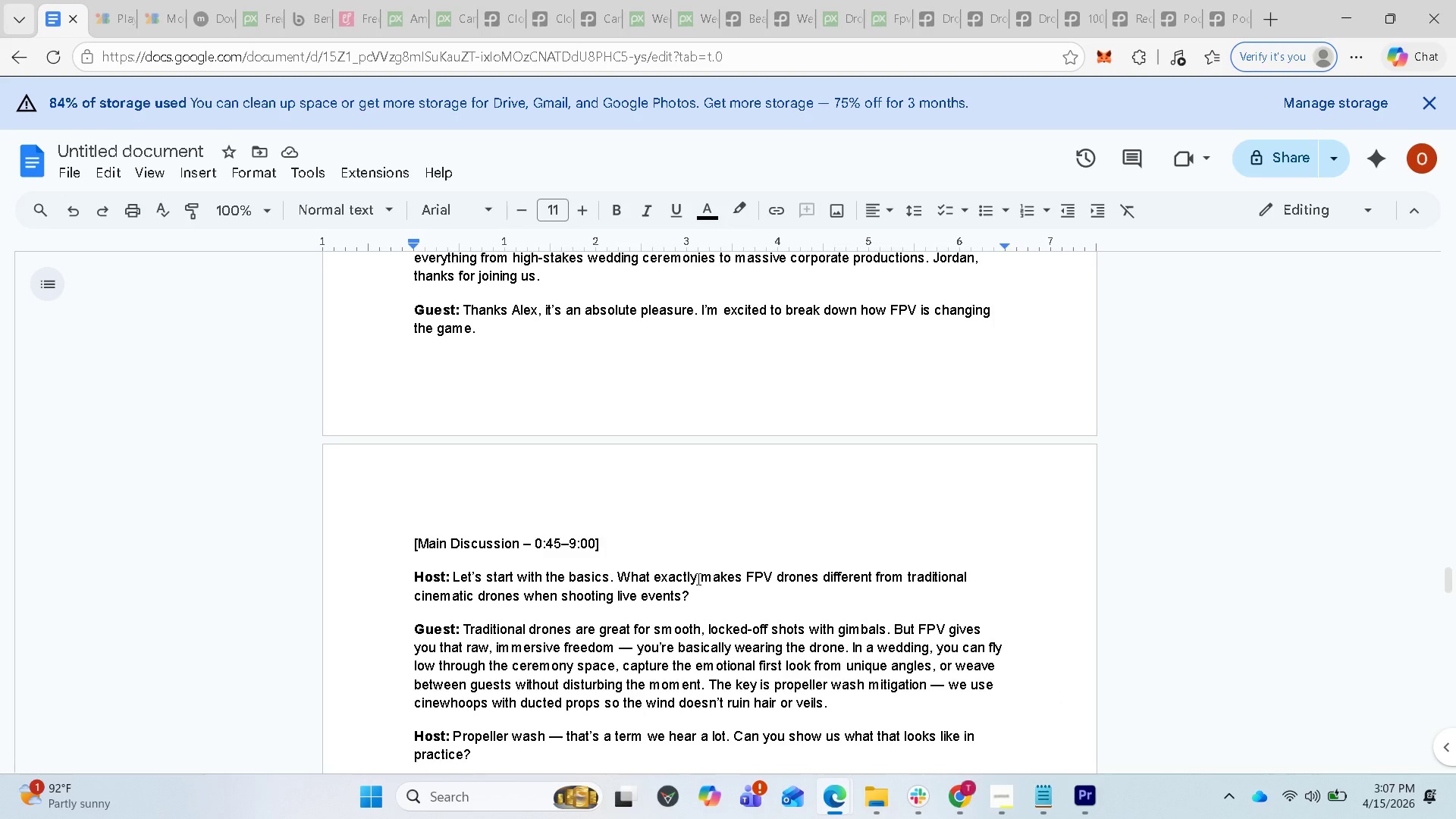 
scroll: coordinate [696, 579], scroll_direction: down, amount: 2.0
 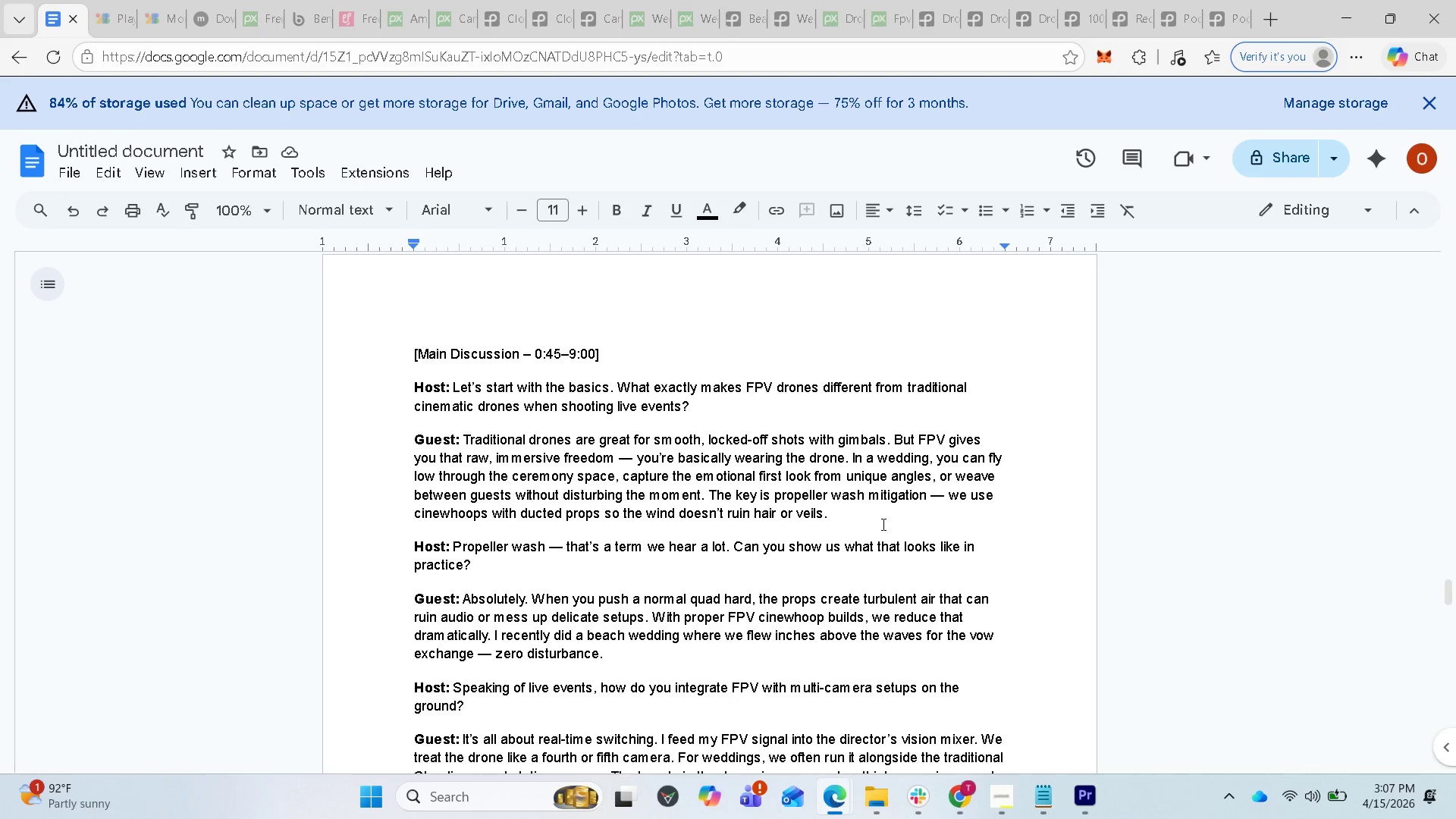 
wait(8.19)
 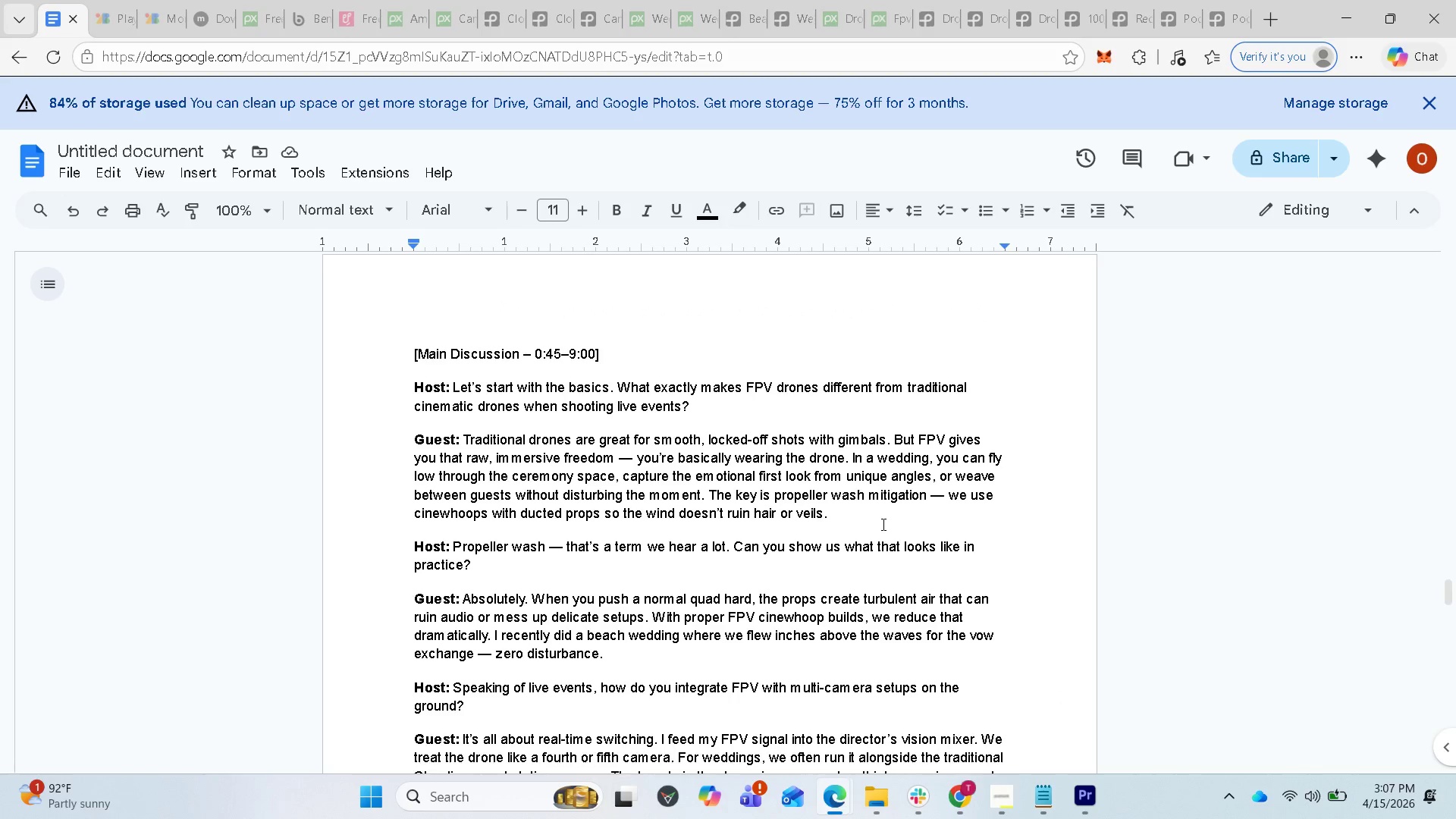 
left_click([1081, 797])
 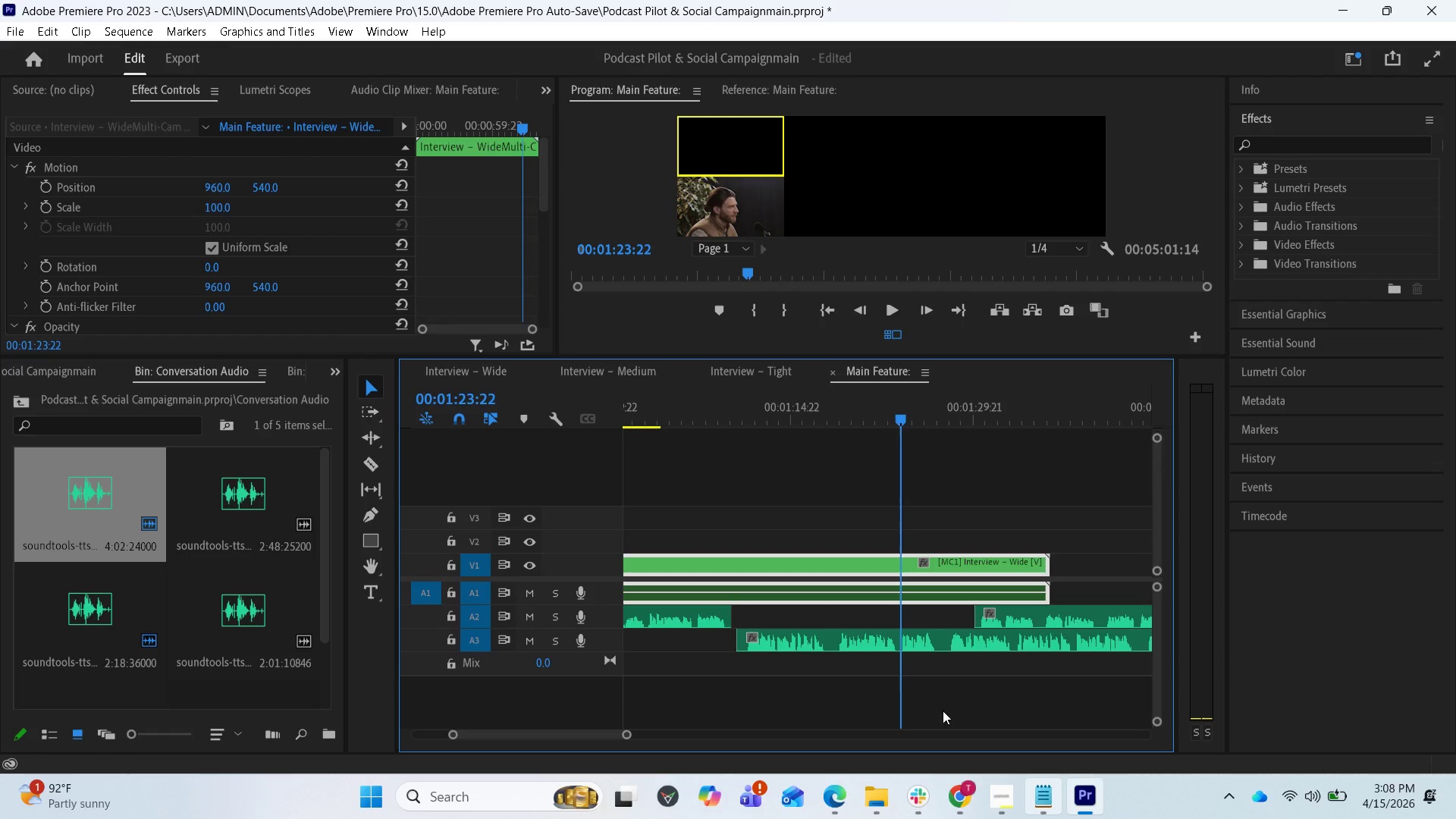 
scroll: coordinate [953, 586], scroll_direction: down, amount: 18.0
 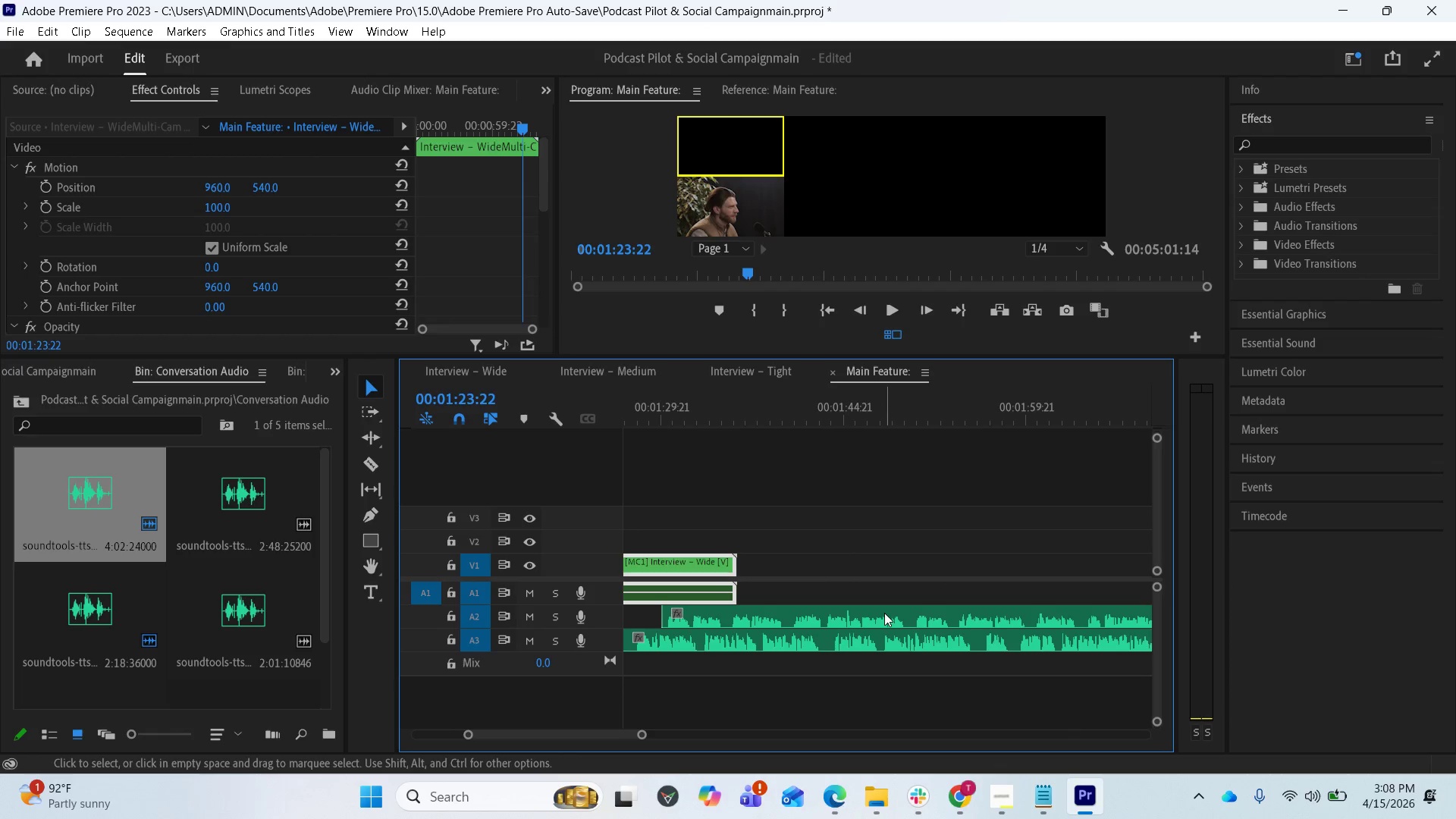 
left_click_drag(start_coordinate=[877, 617], to_coordinate=[1135, 612])
 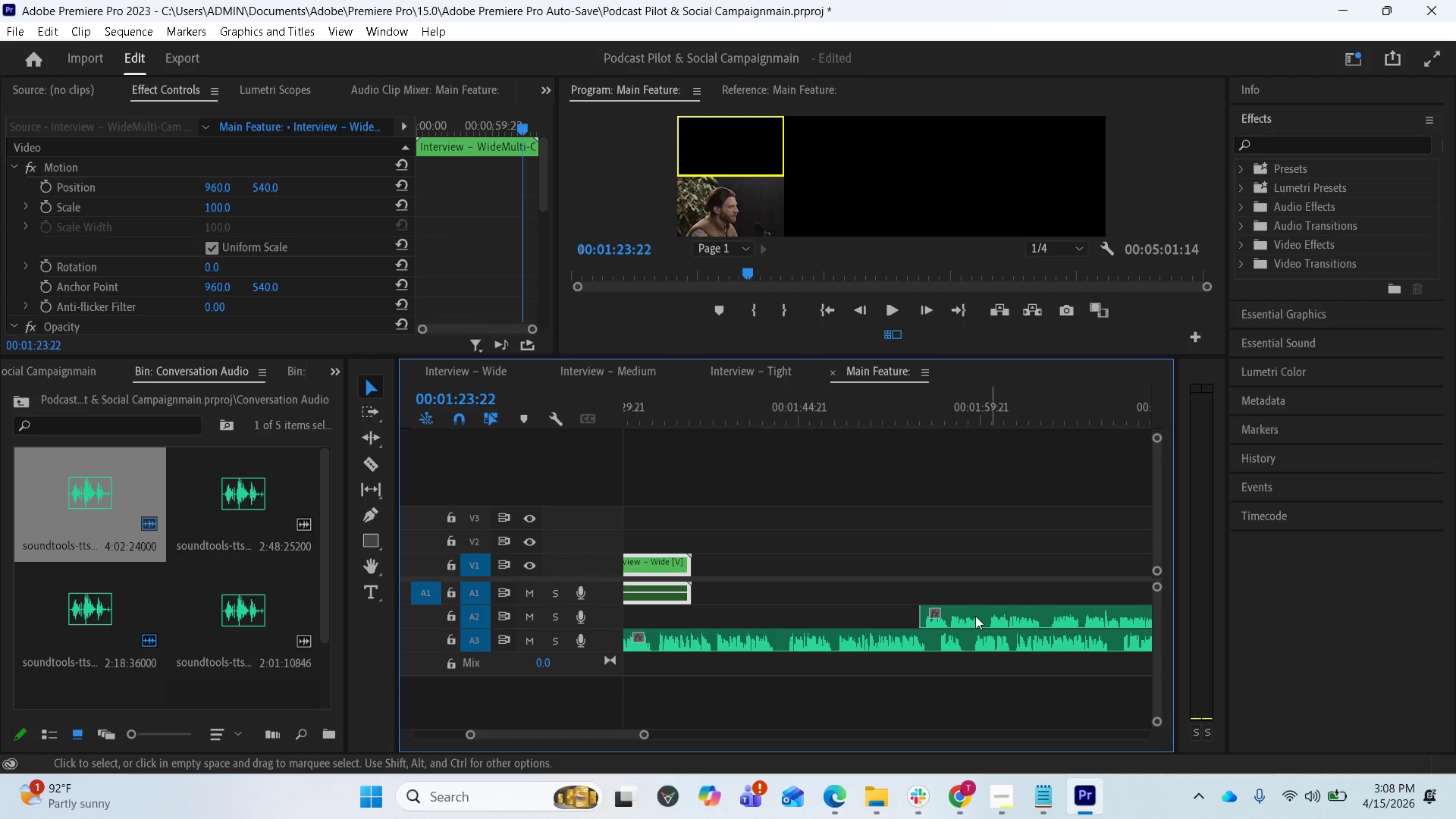 
scroll: coordinate [950, 607], scroll_direction: down, amount: 1.0
 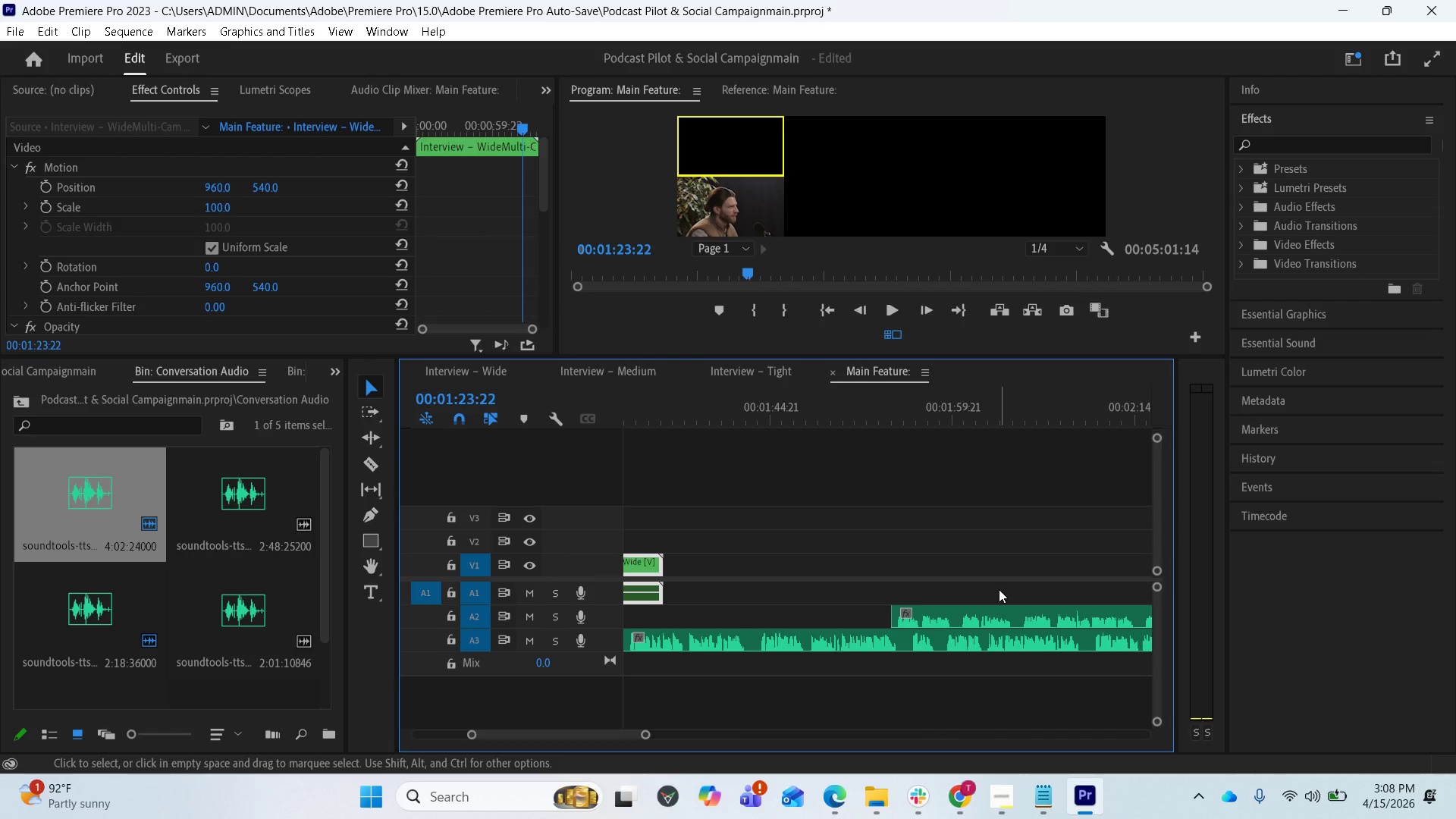 
key(Space)
 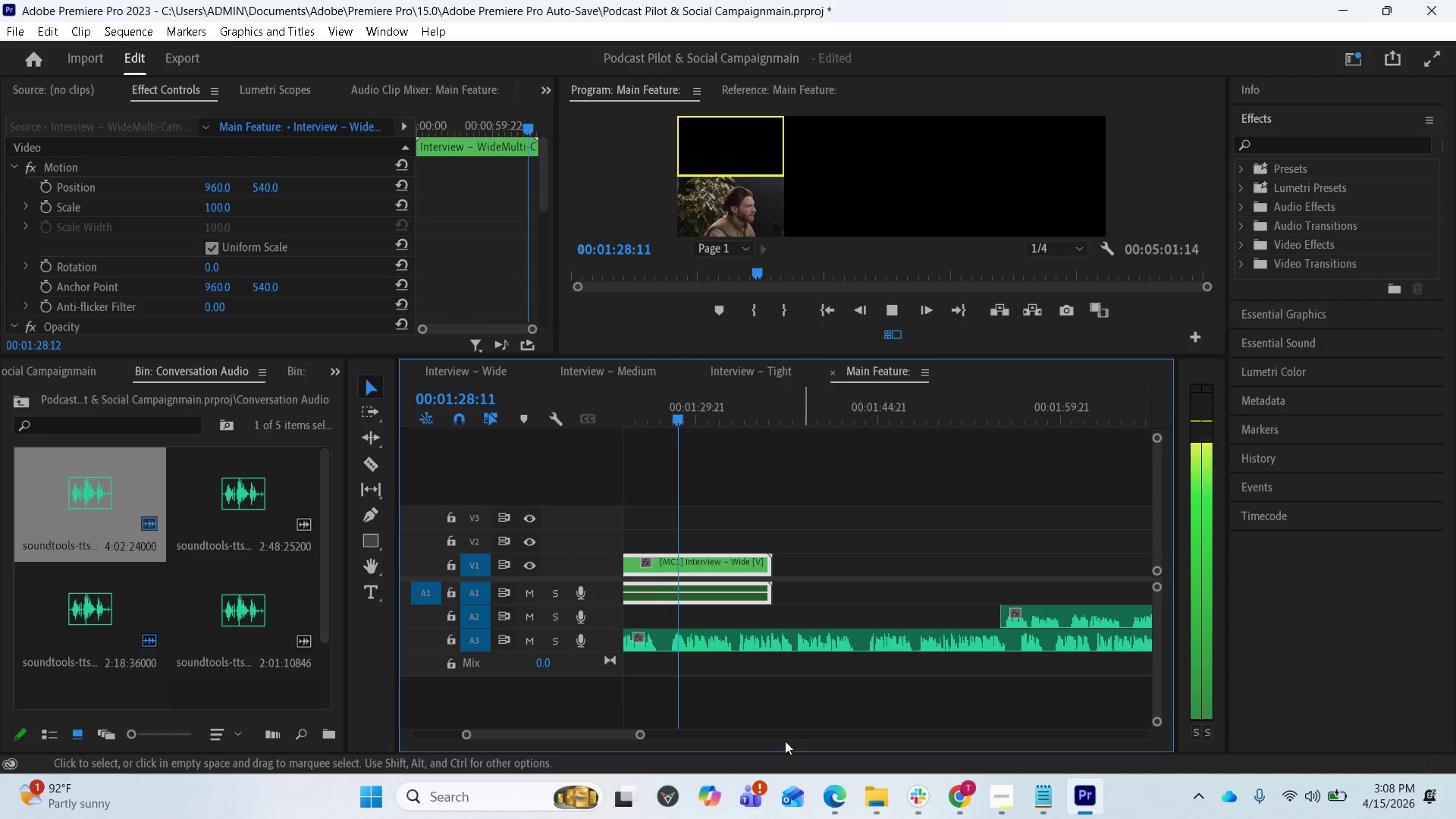 
wait(6.55)
 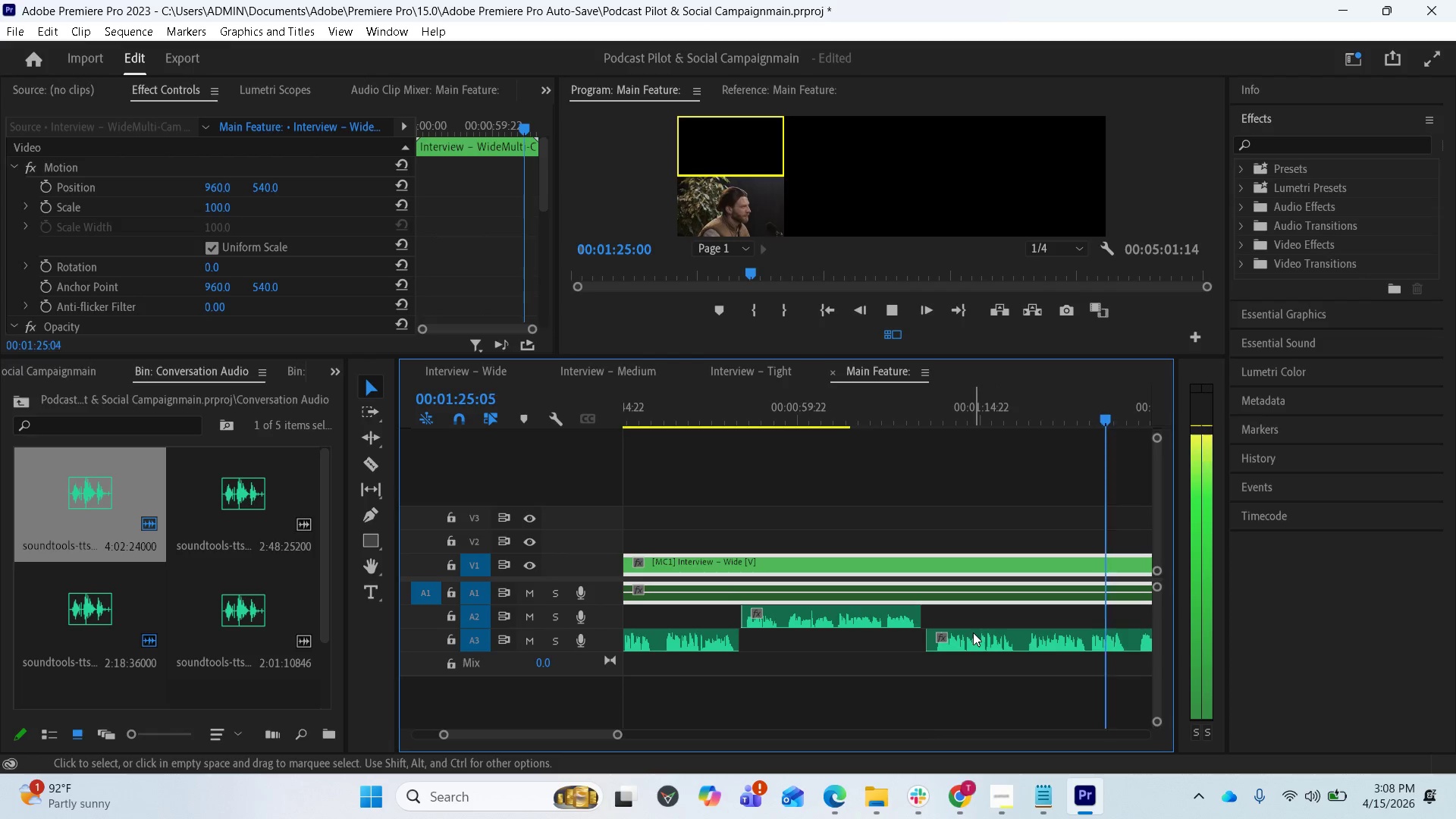 
left_click([996, 717])
 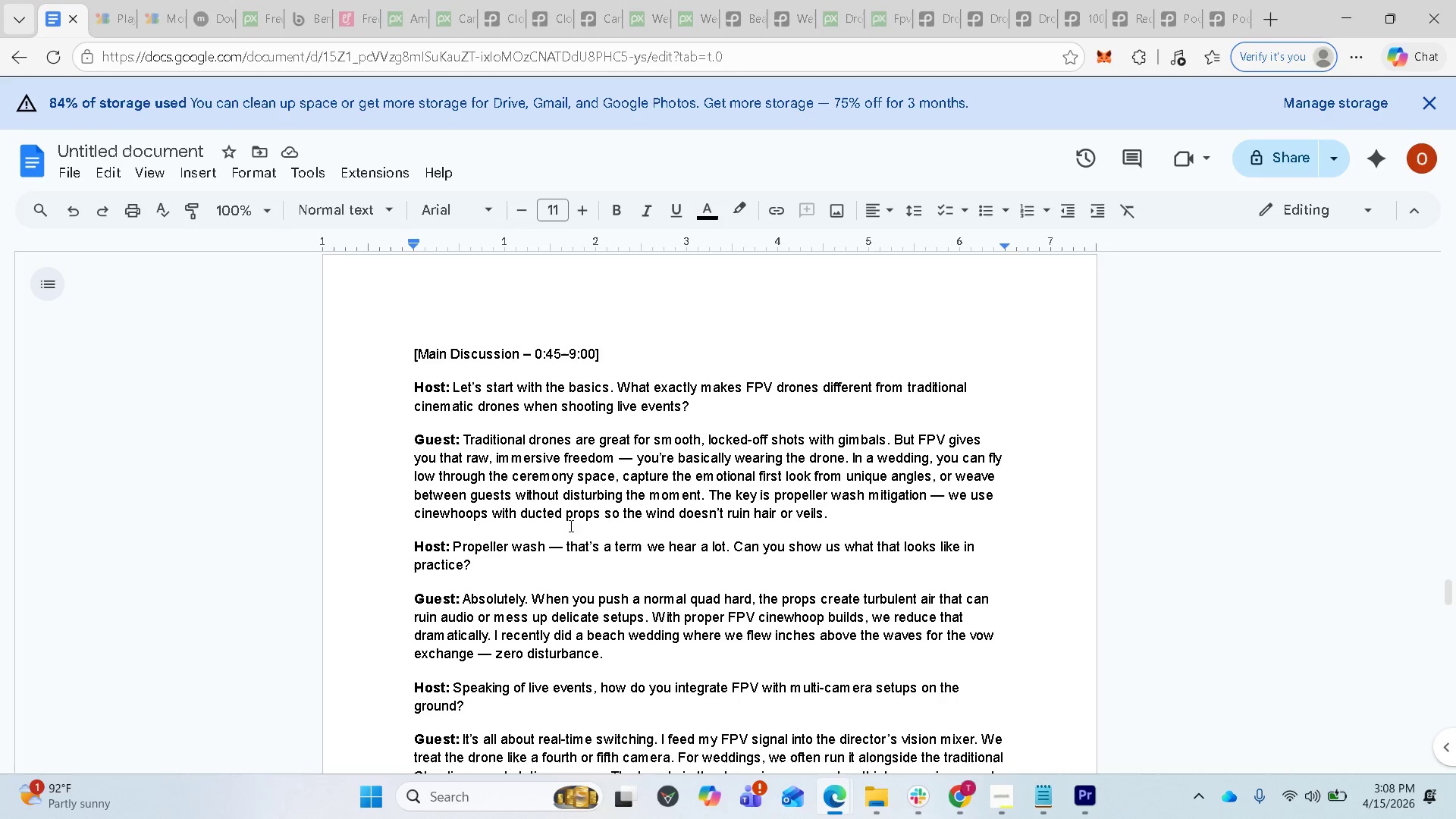 
wait(10.8)
 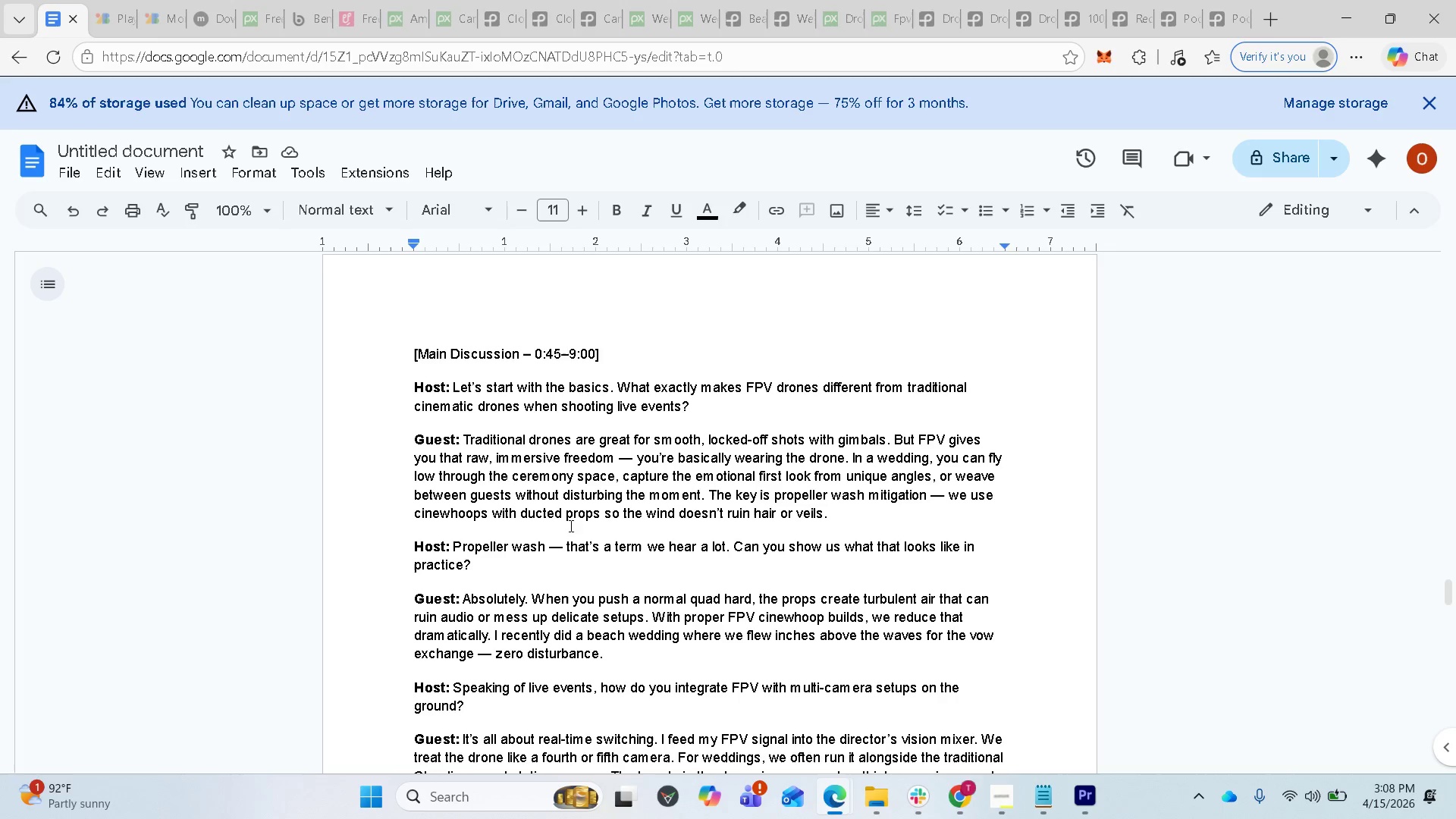 
left_click([1075, 793])
 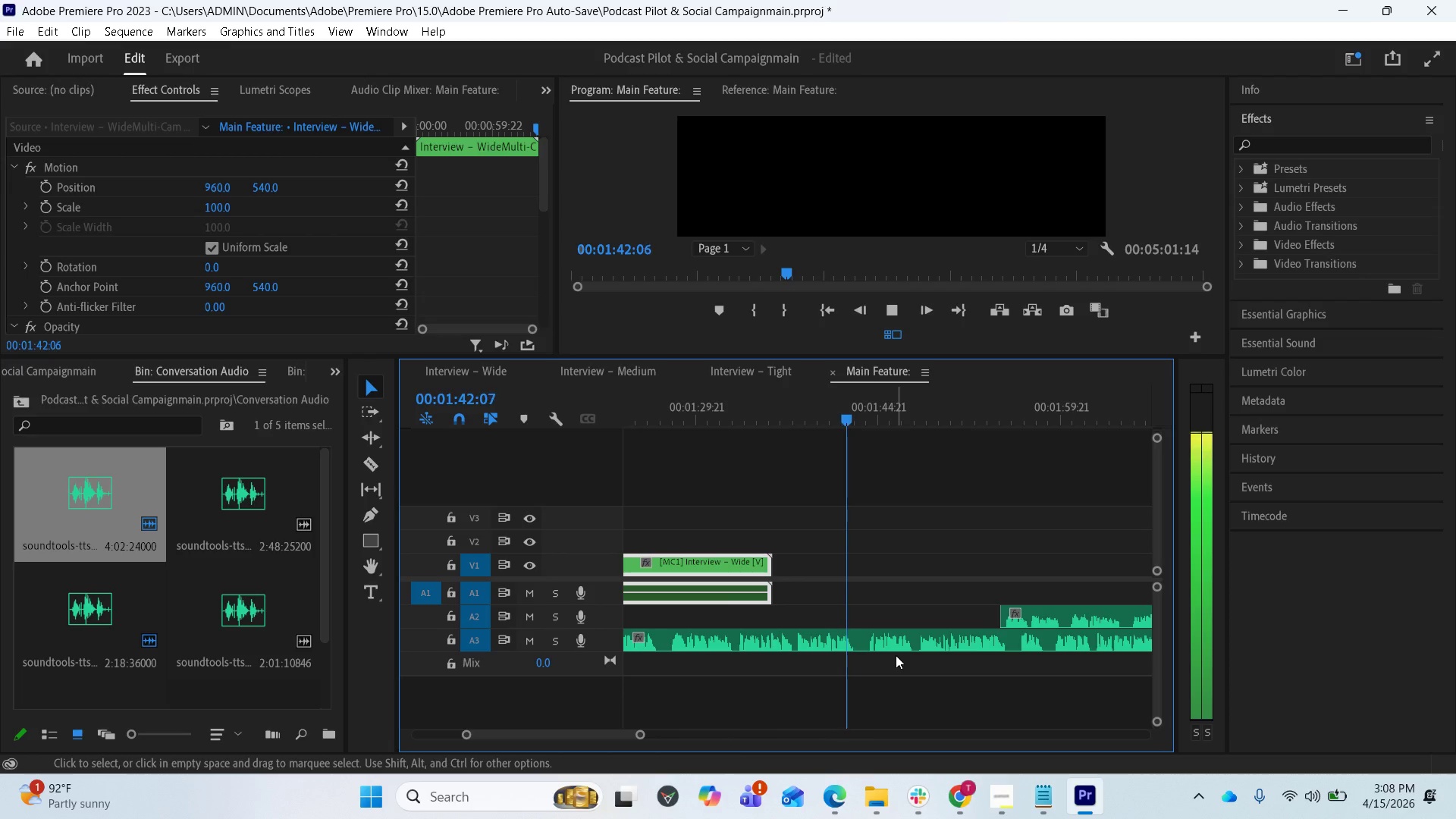 
key(Space)
 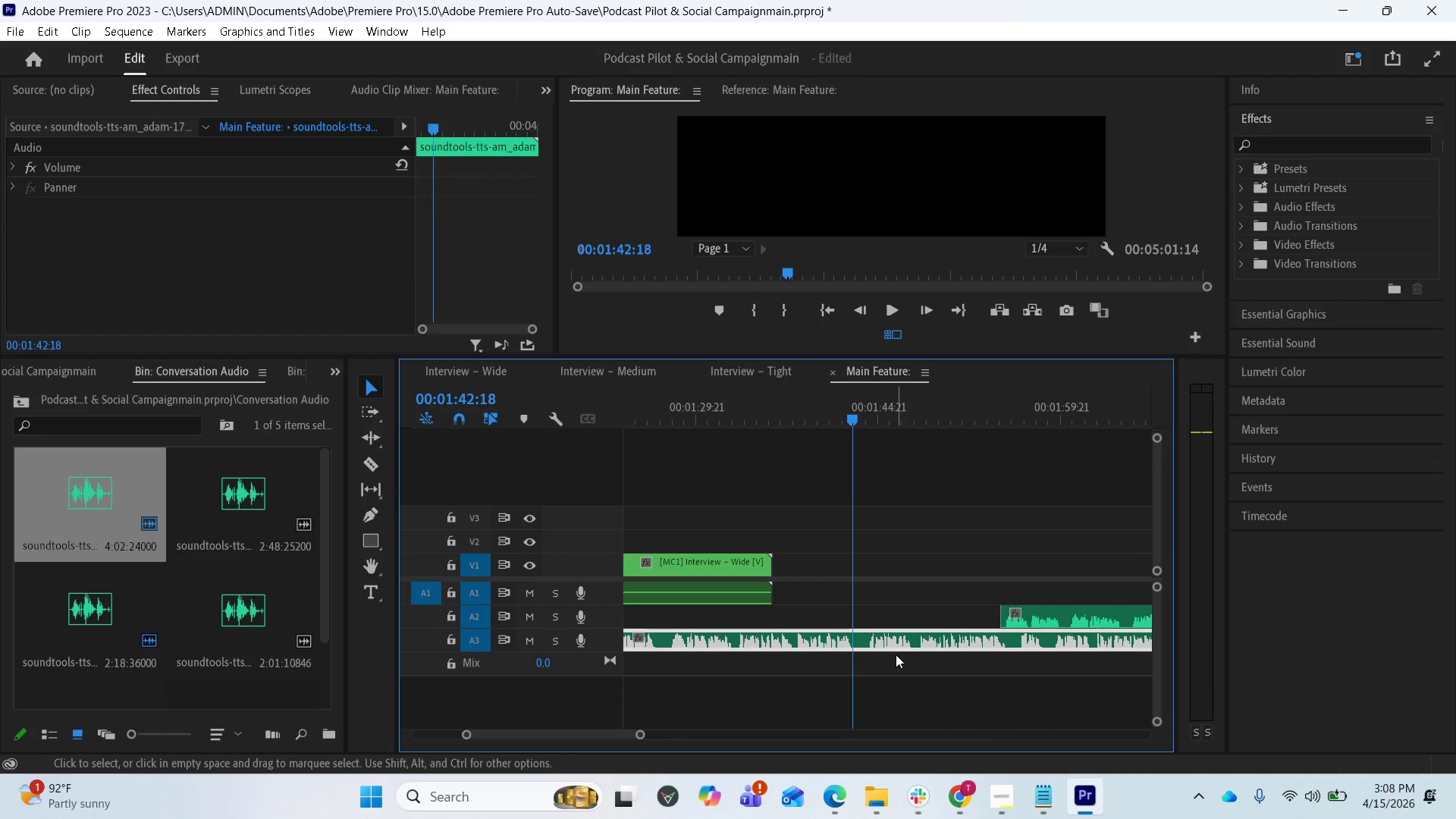 
scroll: coordinate [862, 690], scroll_direction: down, amount: 12.0
 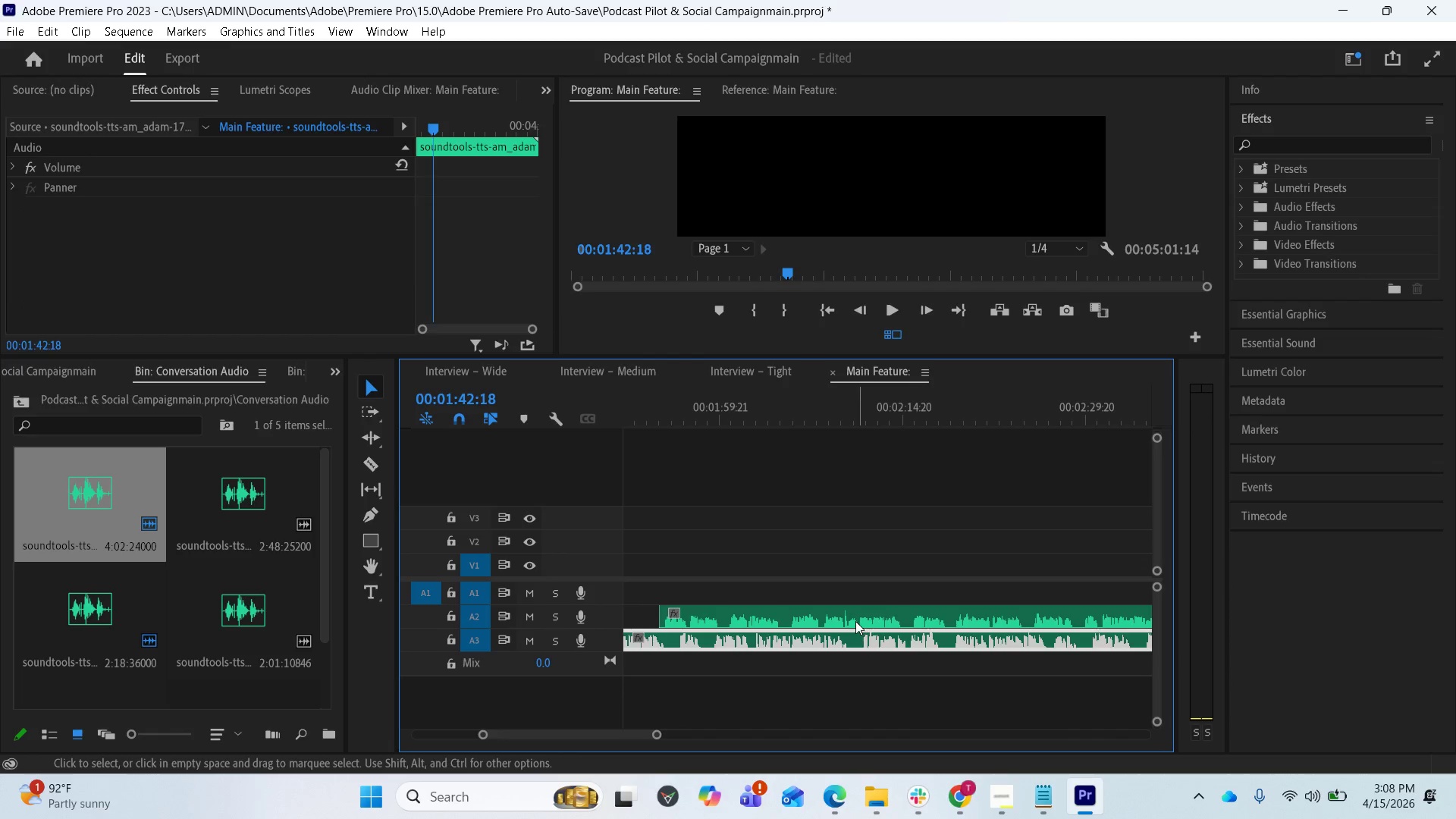 
left_click_drag(start_coordinate=[852, 617], to_coordinate=[1152, 604])
 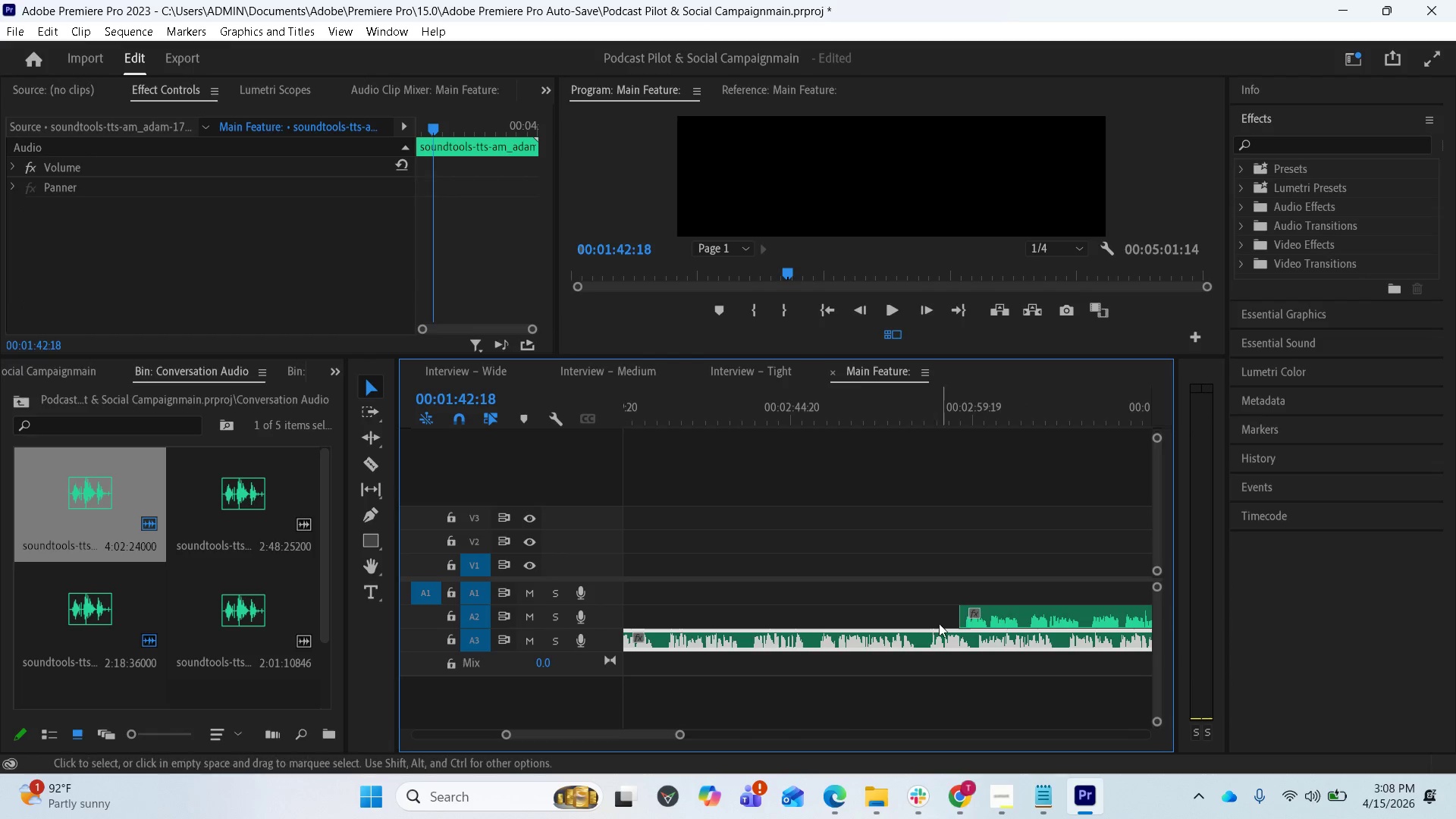 
scroll: coordinate [920, 626], scroll_direction: up, amount: 28.0
 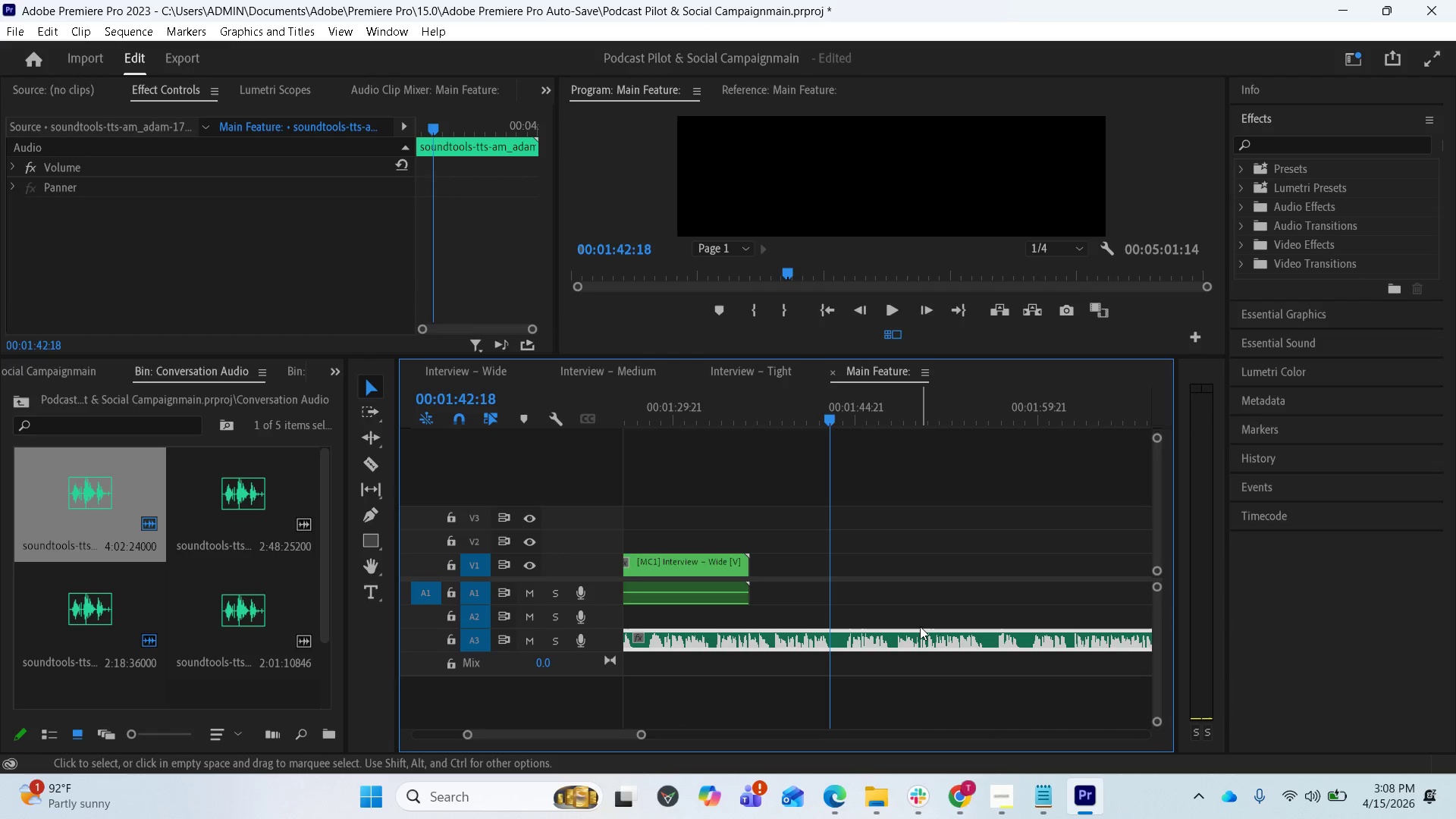 
key(Space)
 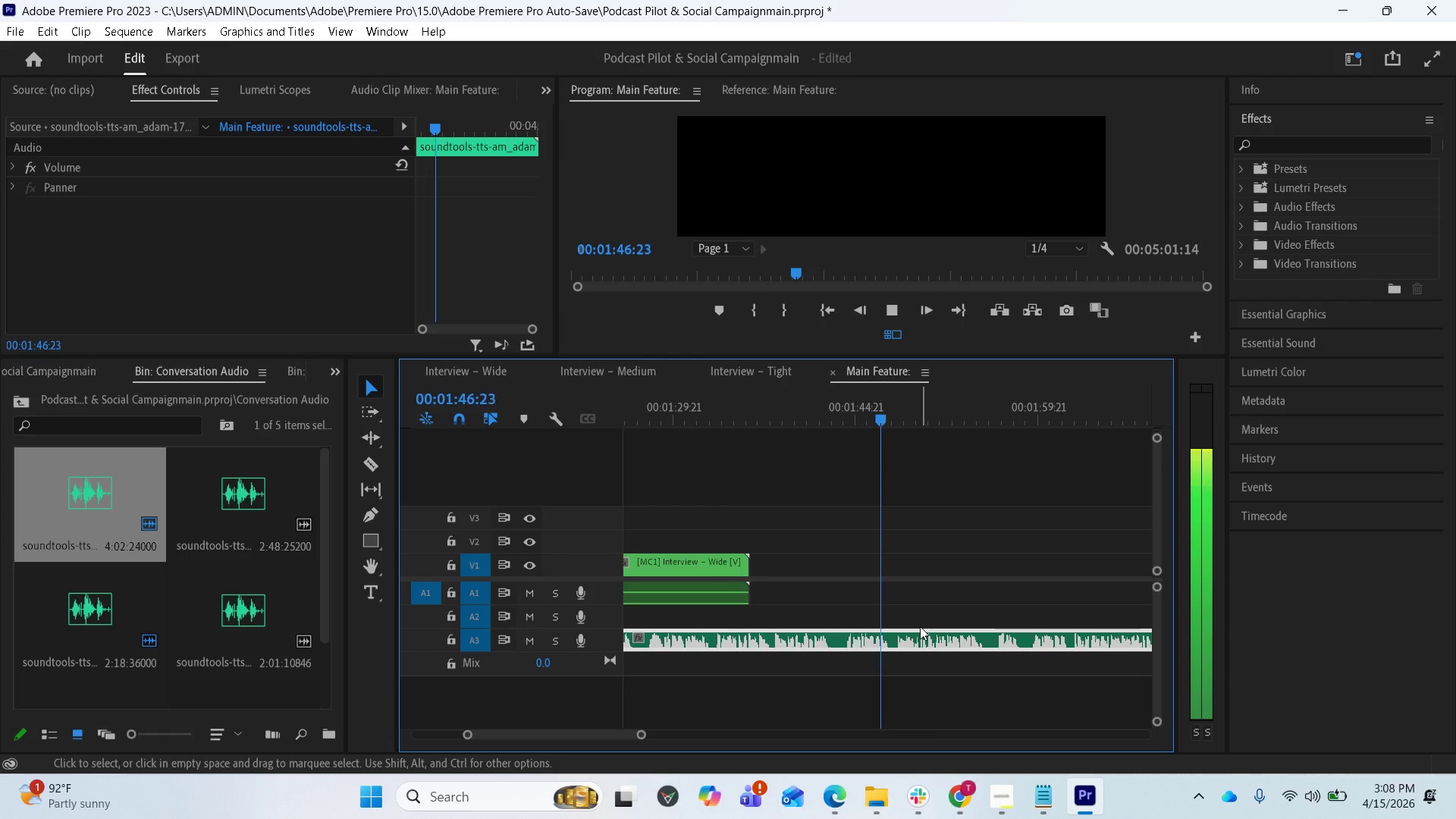 
wait(9.28)
 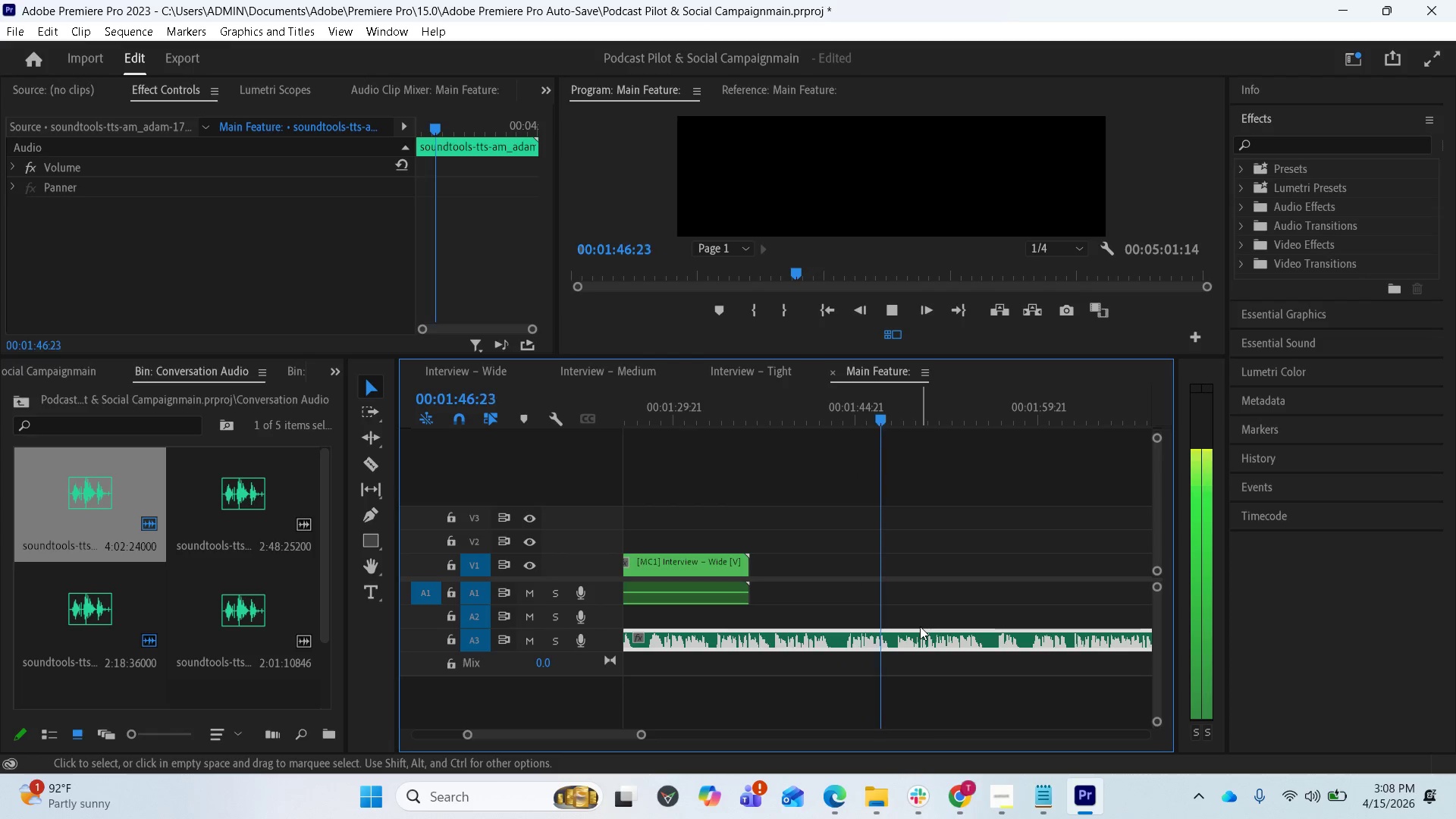 
key(Space)
 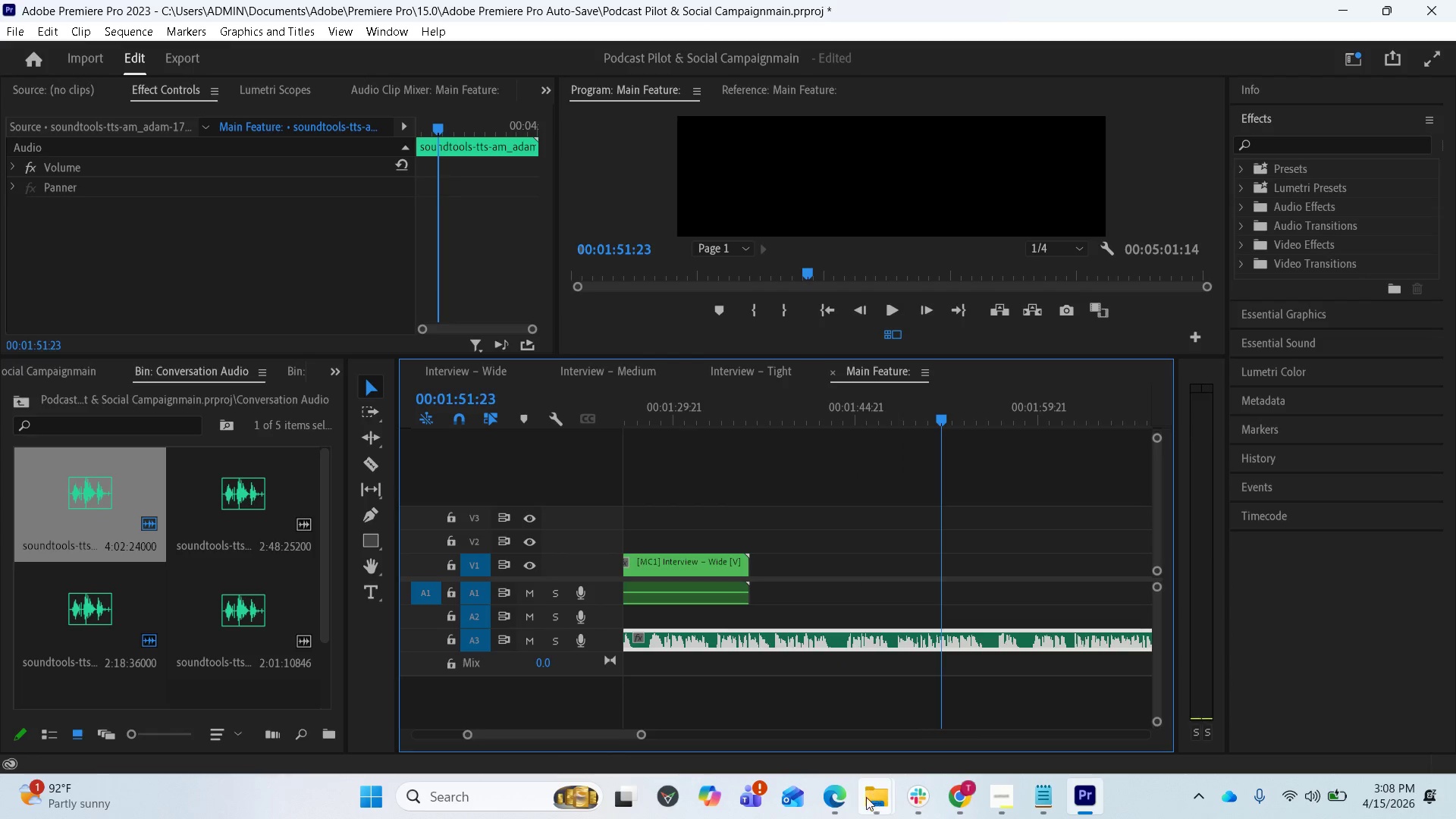 
left_click([847, 802])
 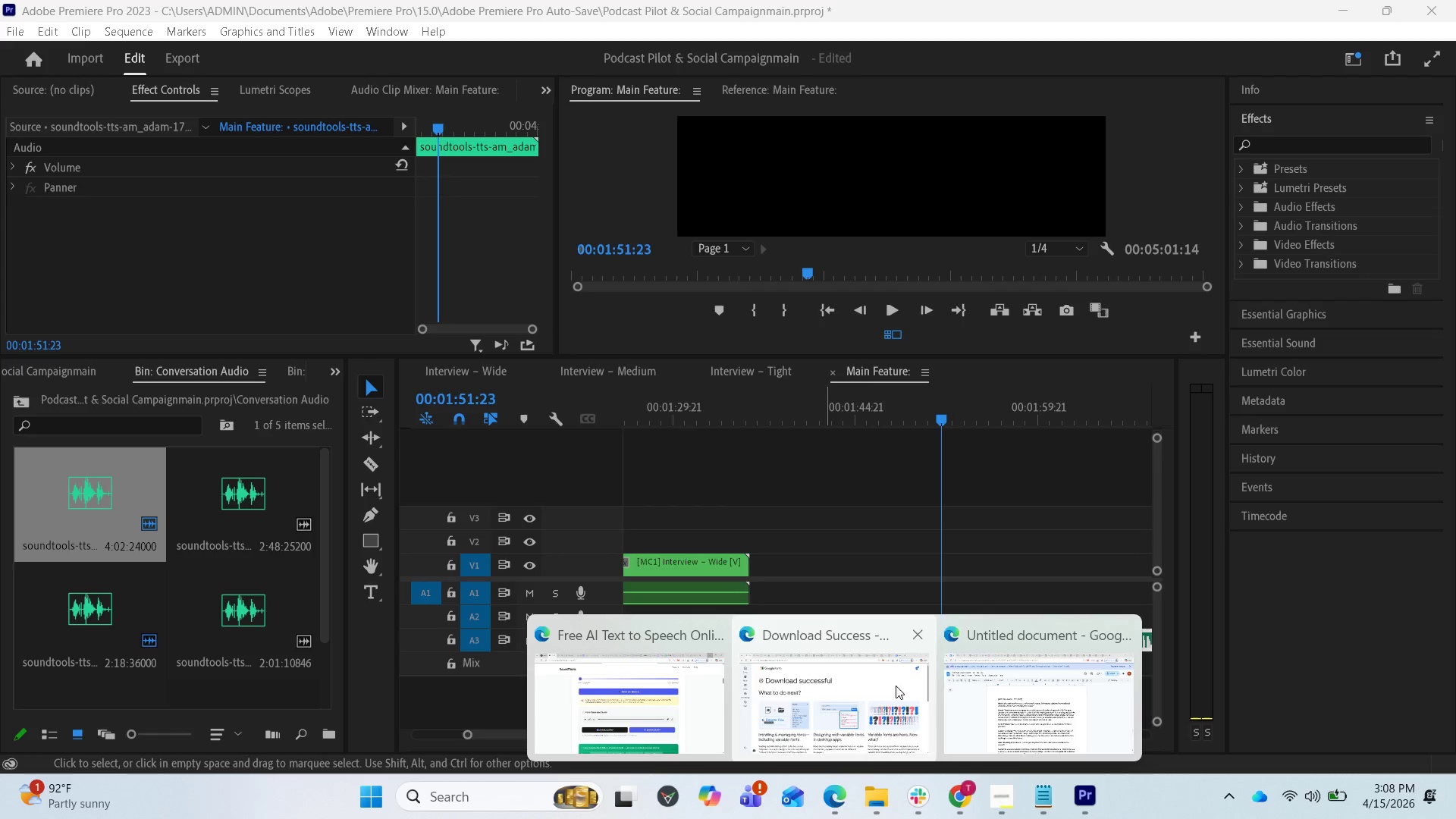 
left_click([980, 711])
 